 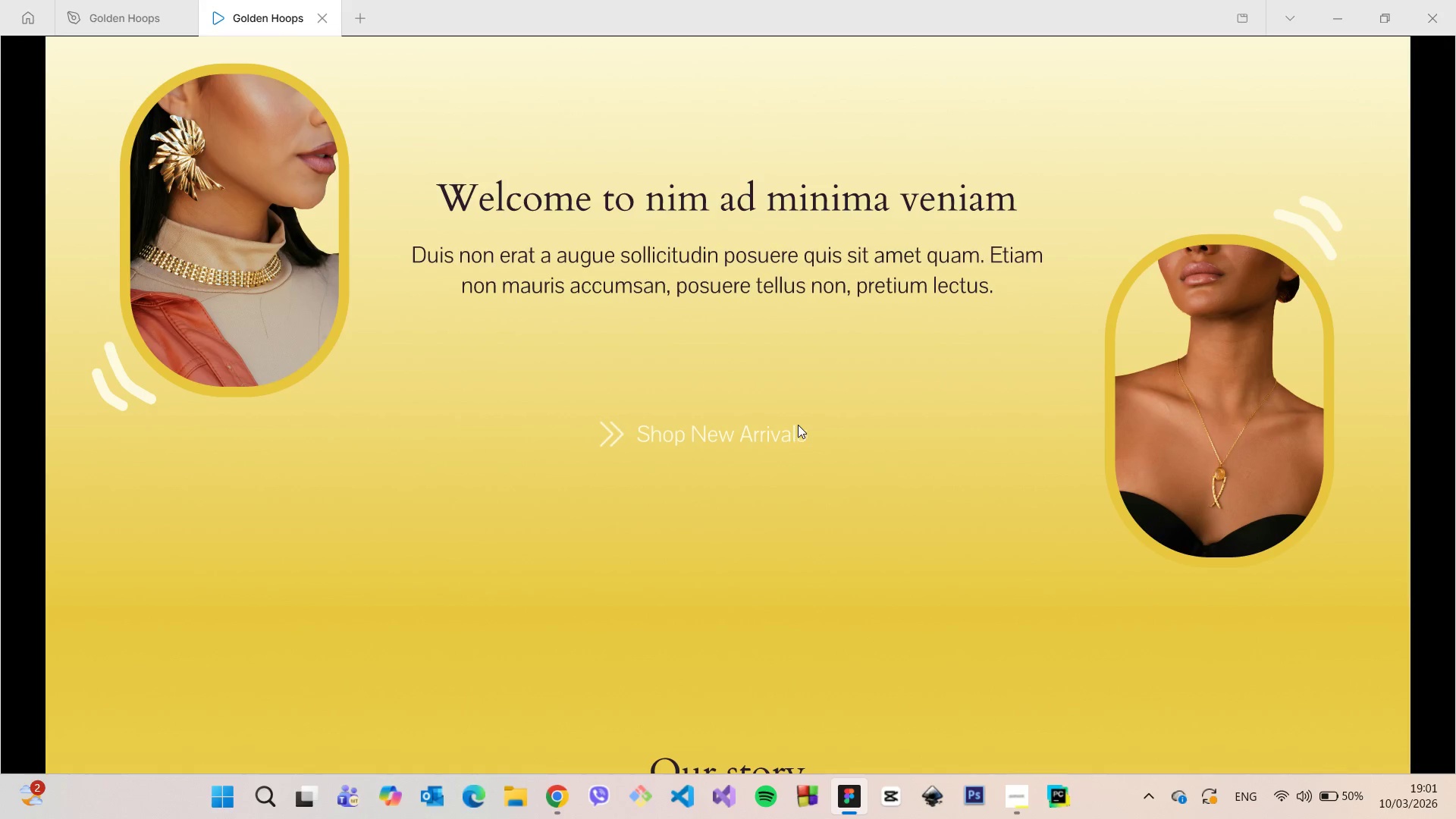 
scroll: coordinate [753, 375], scroll_direction: down, amount: 30.0
 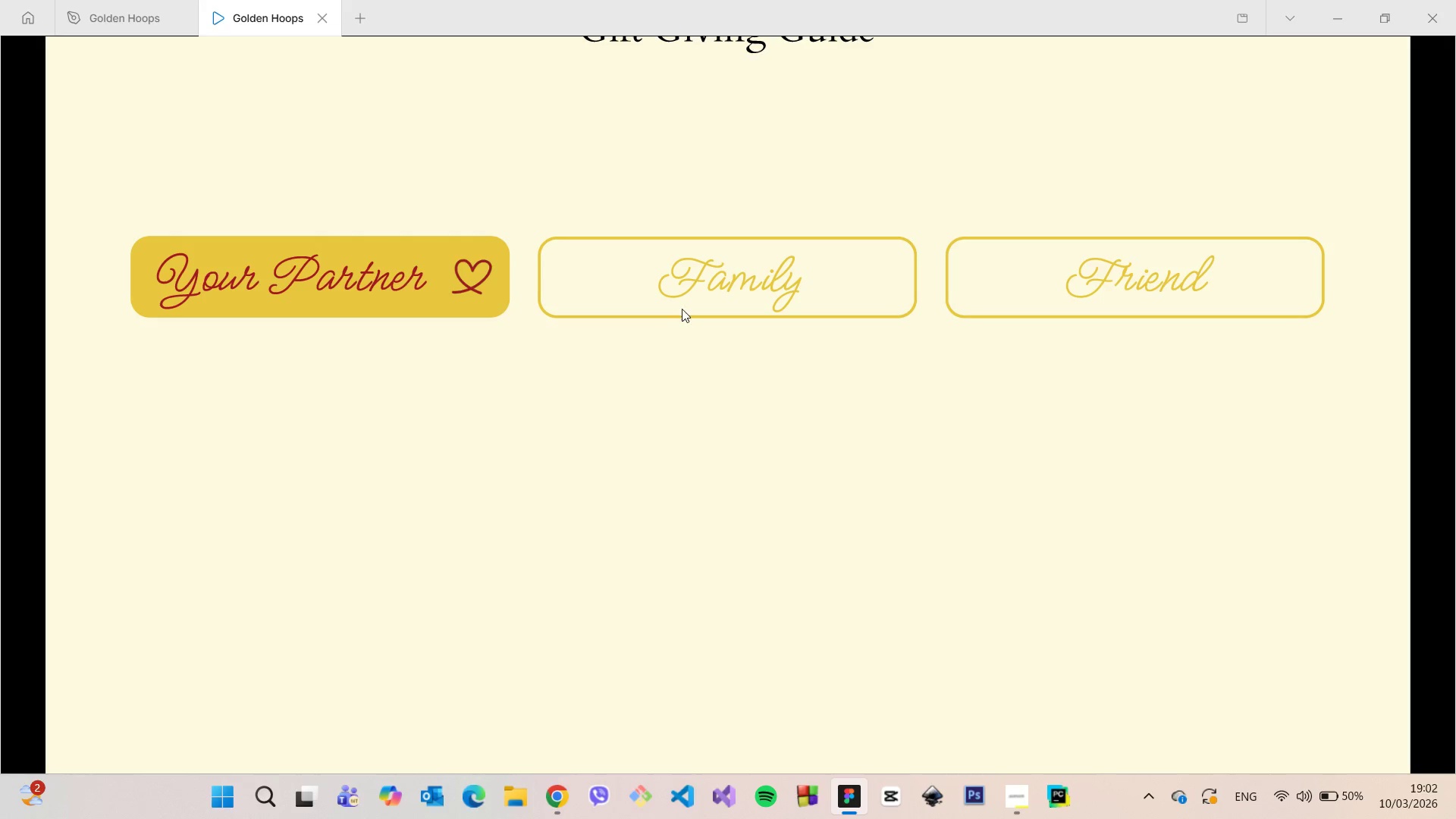 
wait(6.35)
 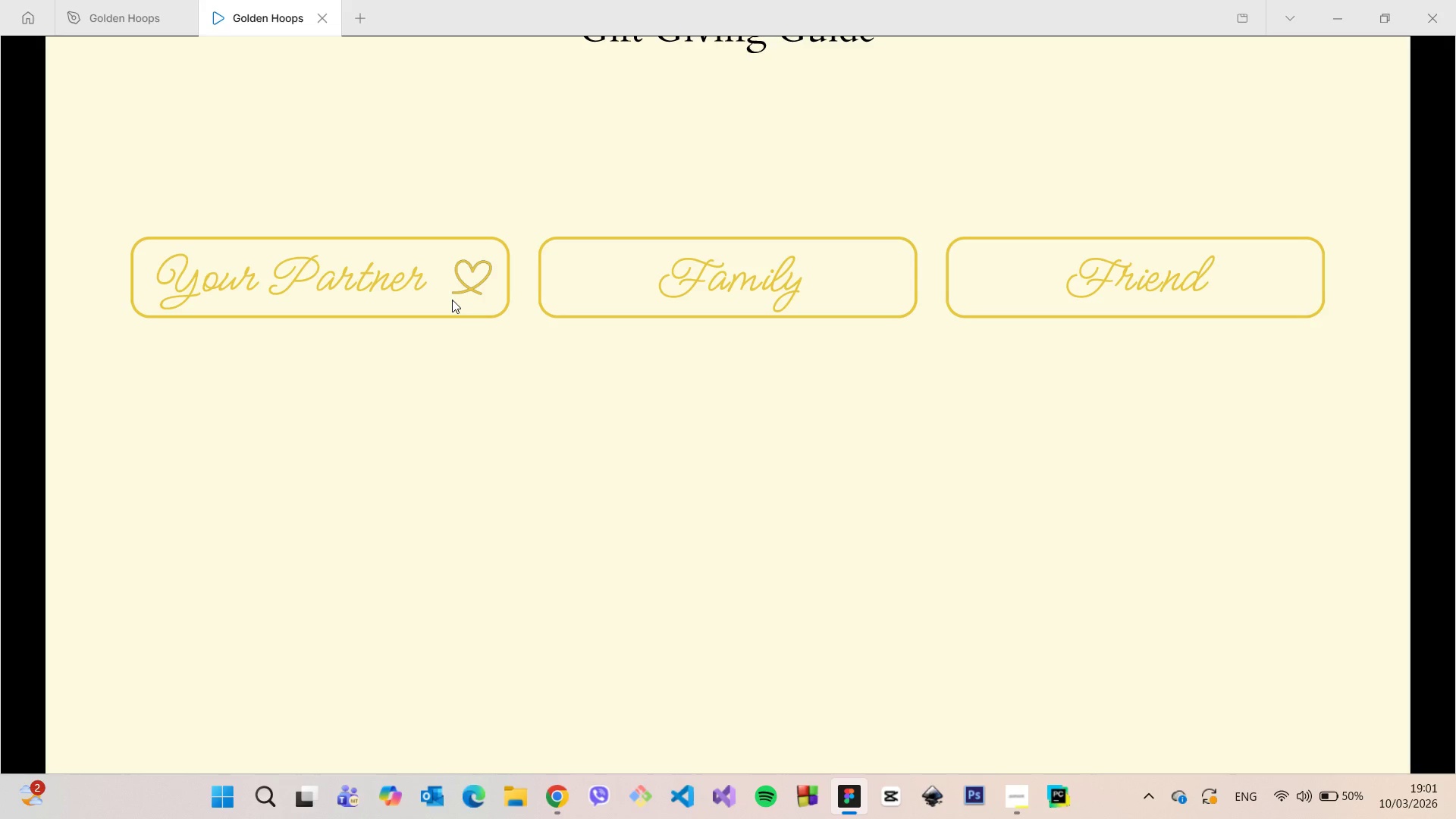 
scroll: coordinate [702, 419], scroll_direction: up, amount: 1.0
 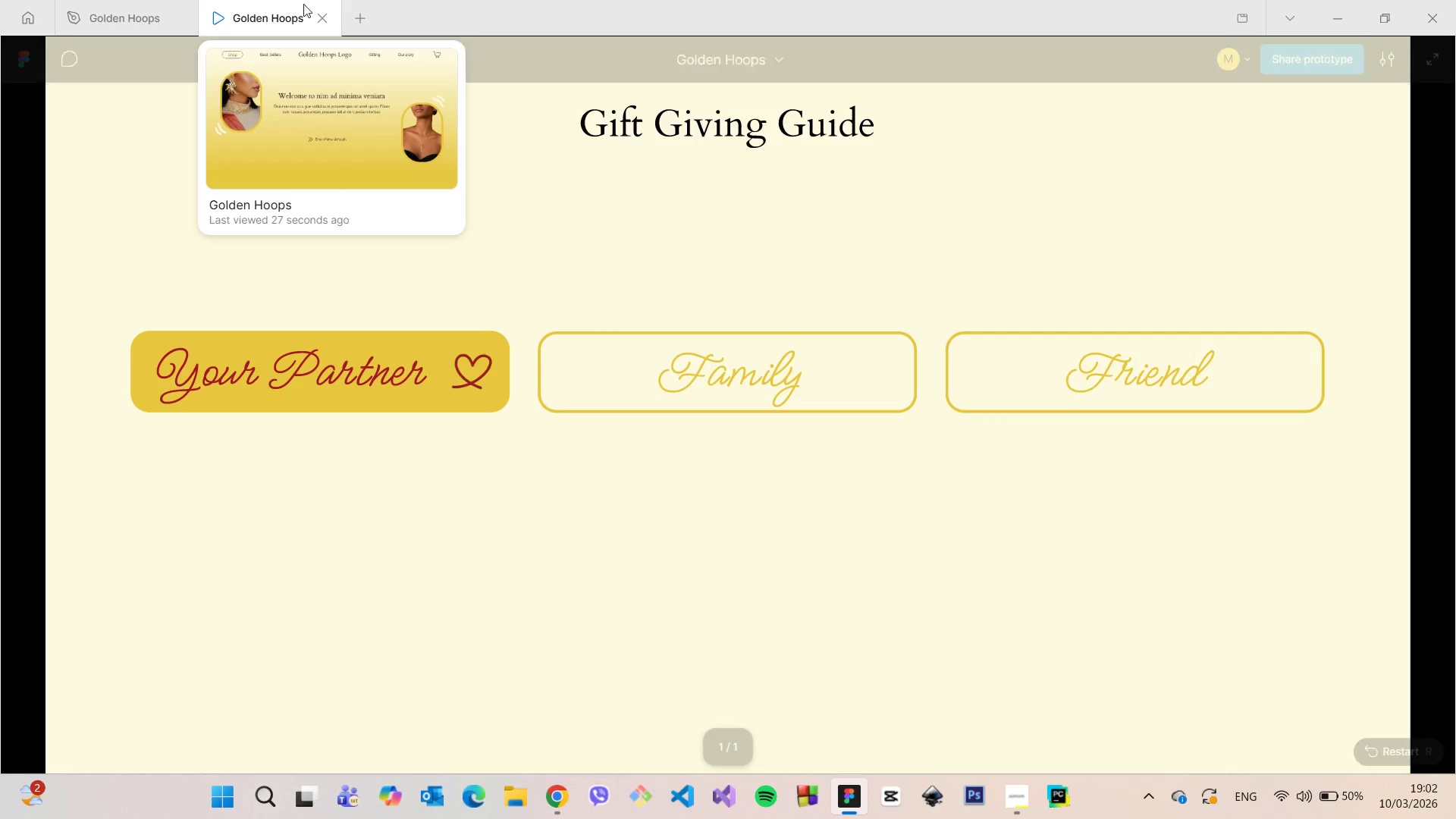 
left_click([322, 16])
 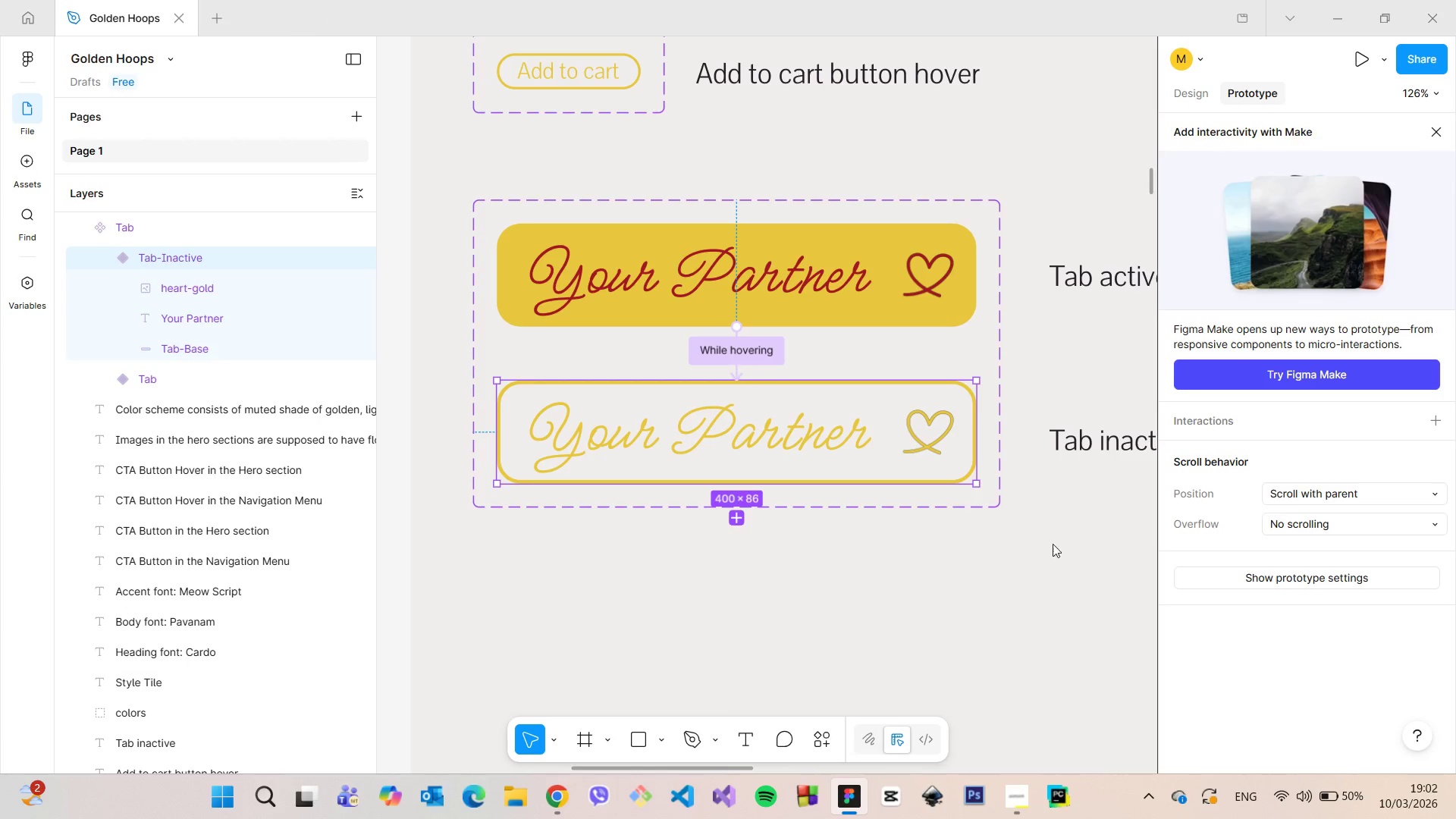 
left_click([1068, 590])
 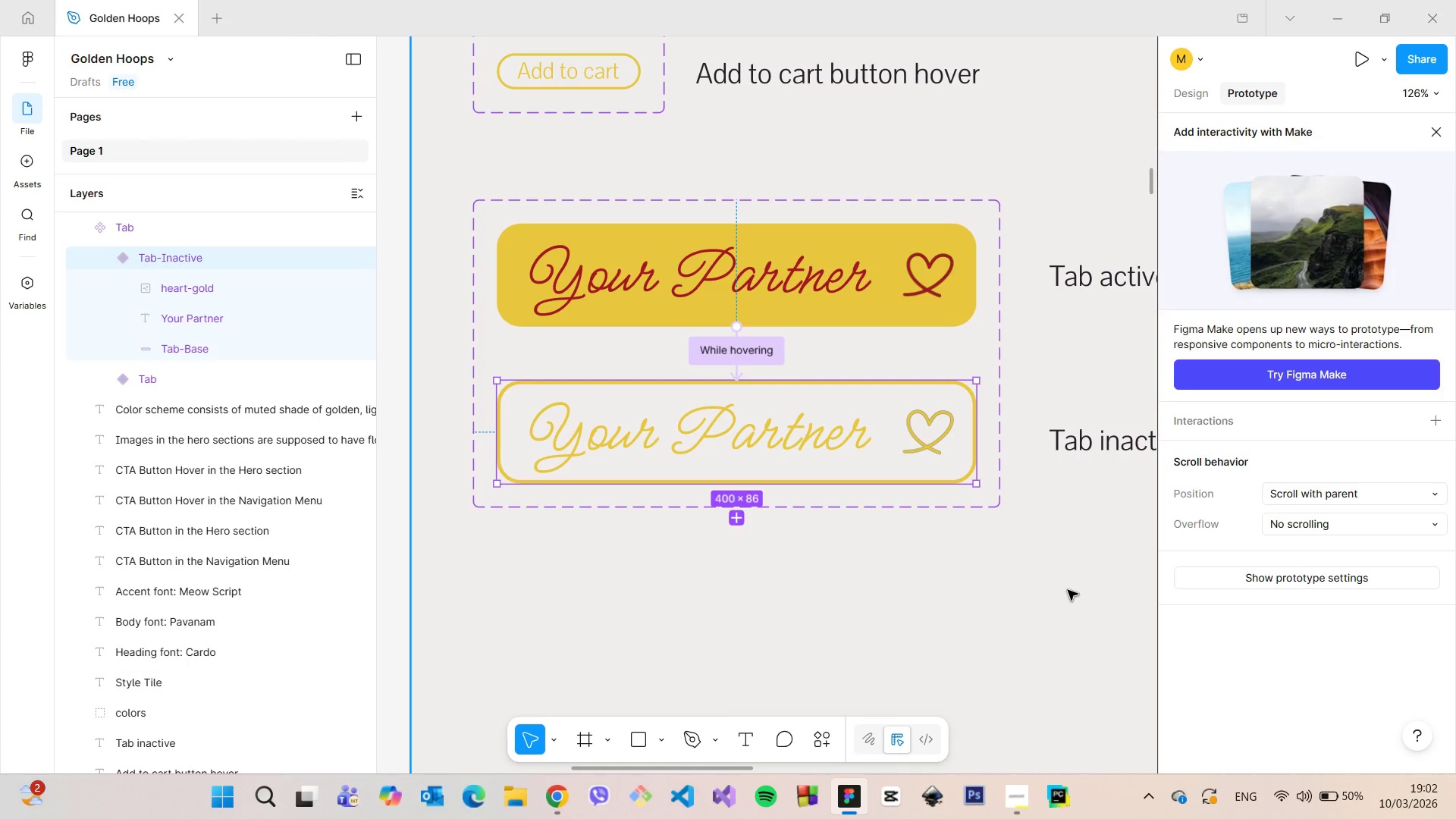 
left_click([1068, 590])
 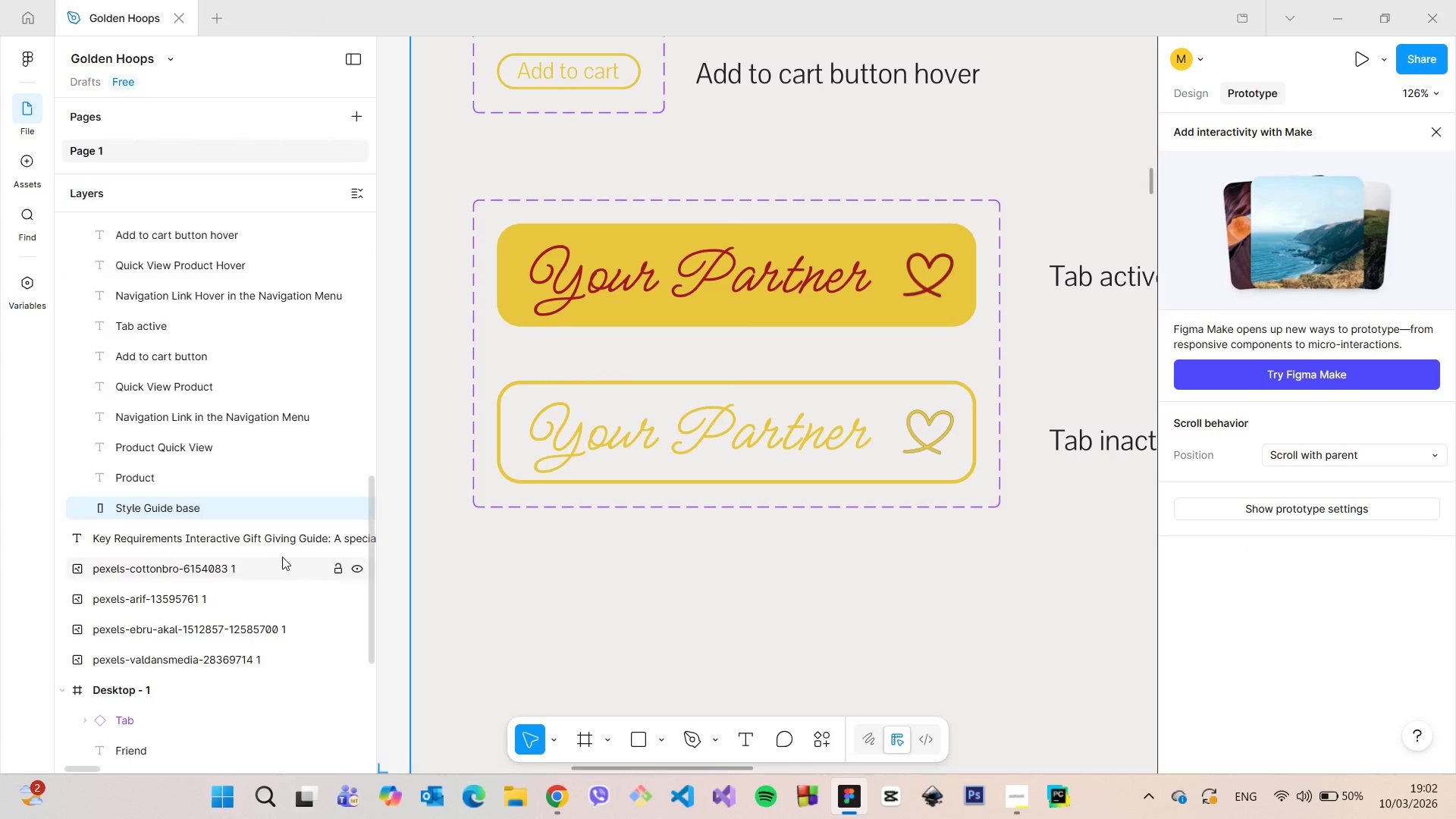 
scroll: coordinate [224, 516], scroll_direction: up, amount: 10.0
 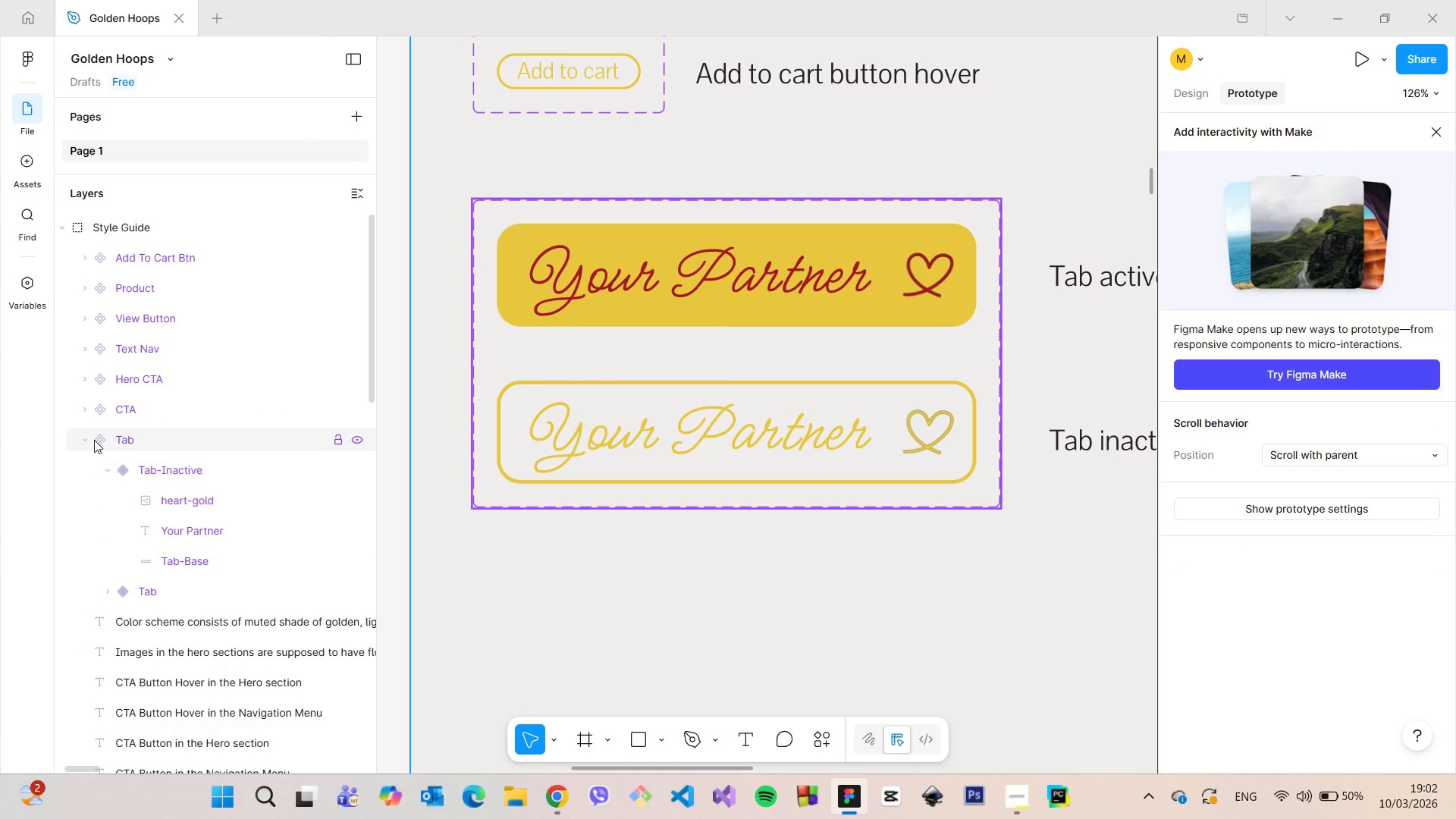 
left_click([86, 436])
 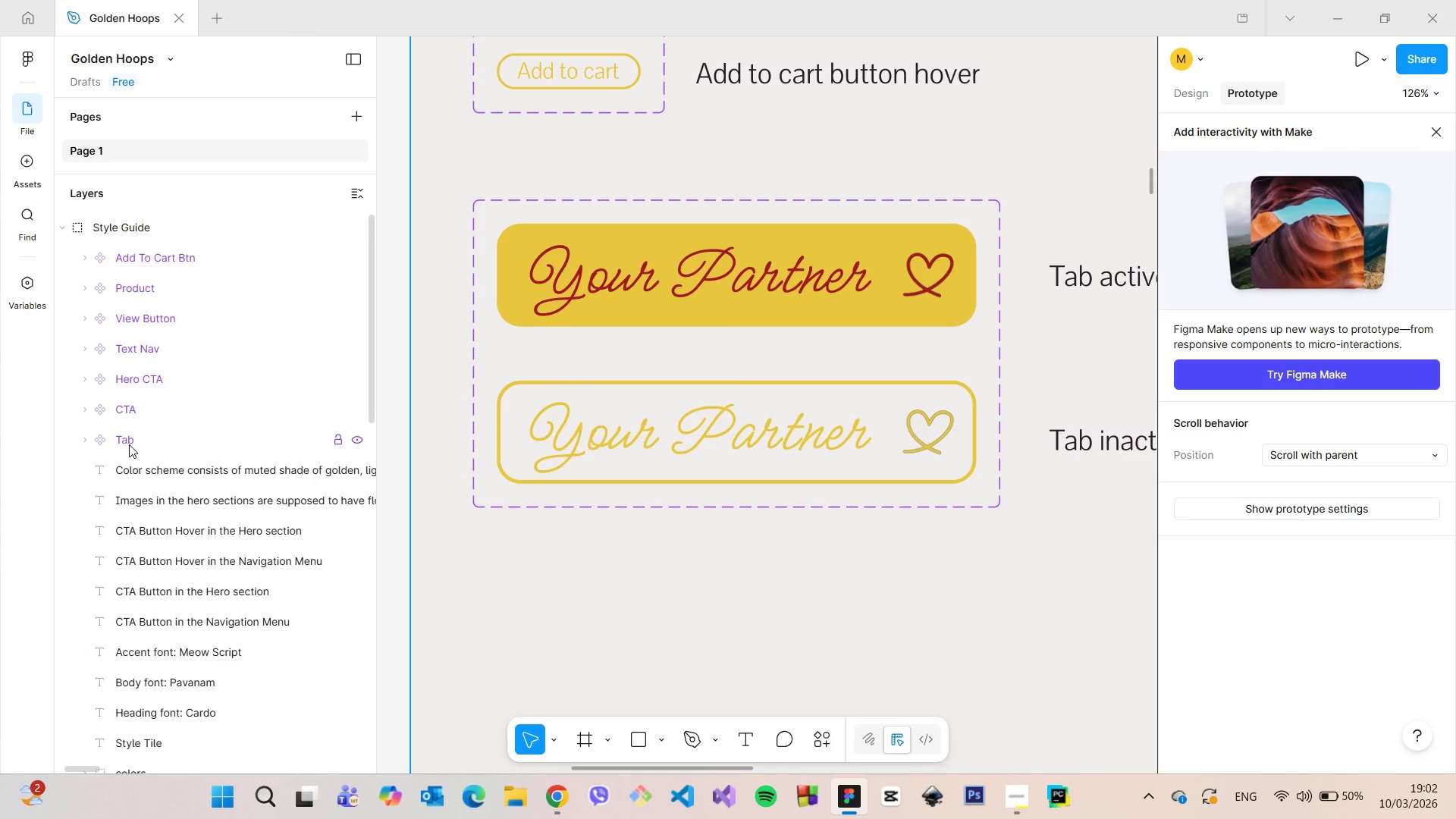 
left_click([129, 444])
 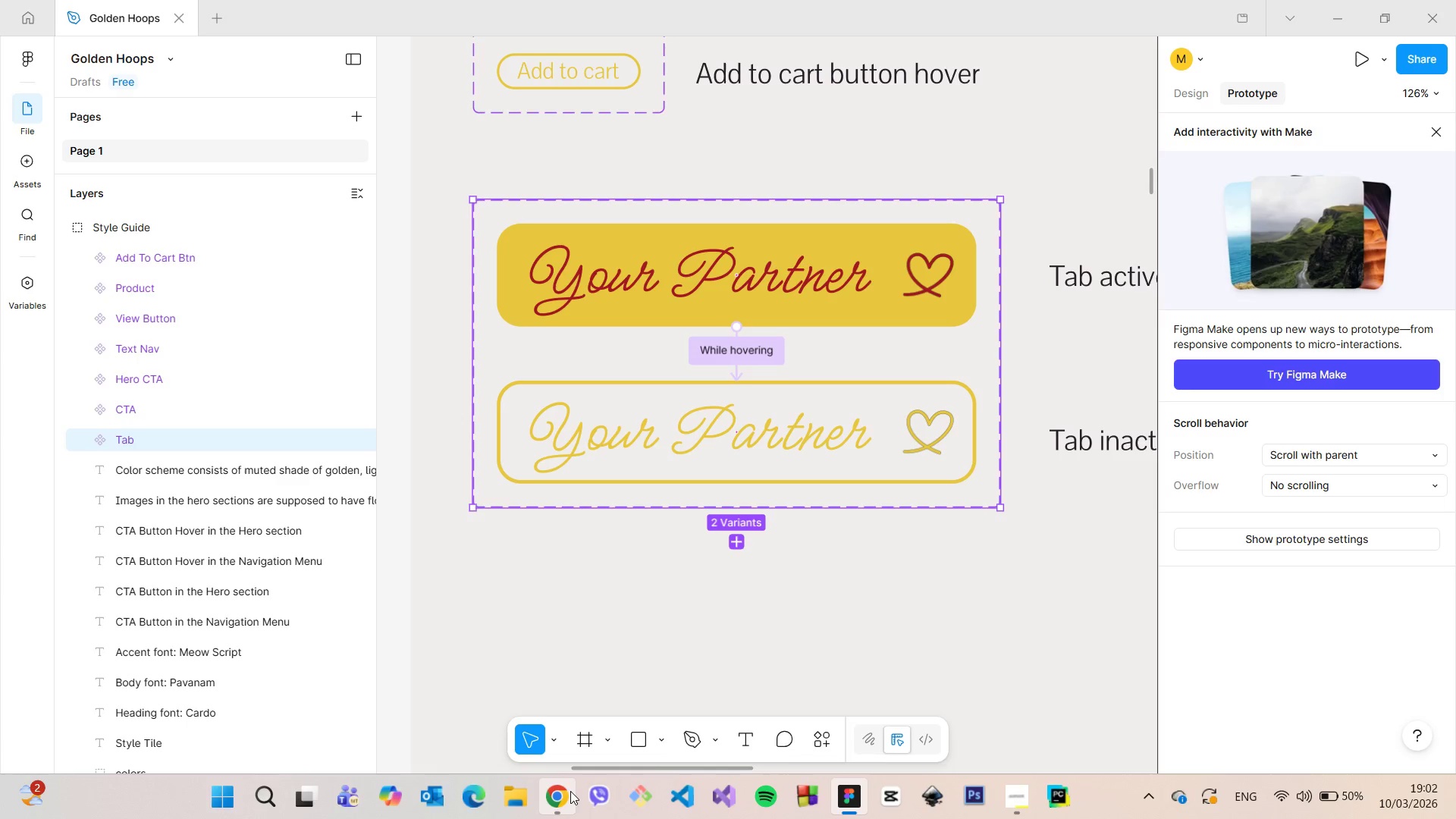 
left_click([570, 791])
 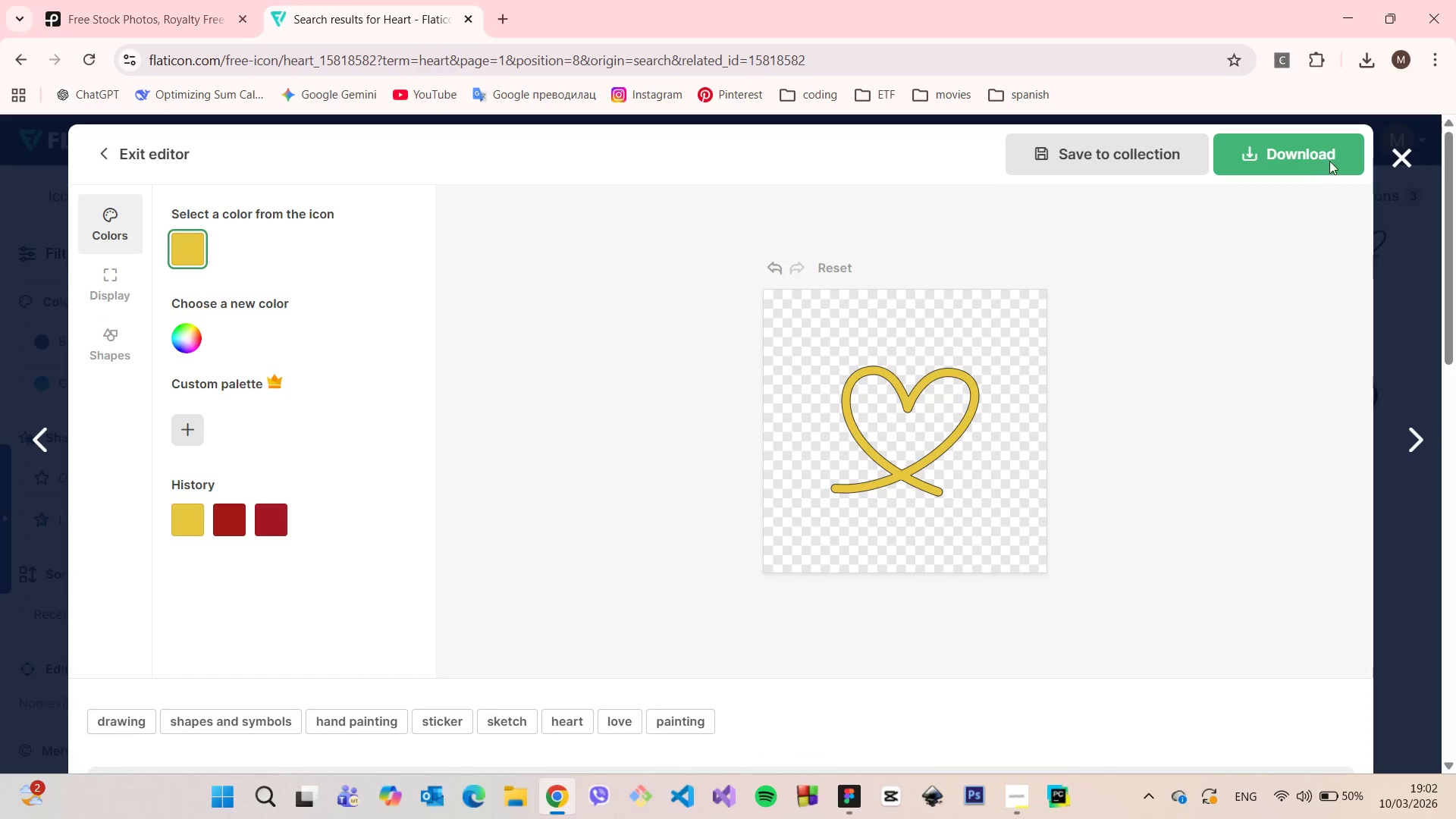 
left_click([1397, 152])
 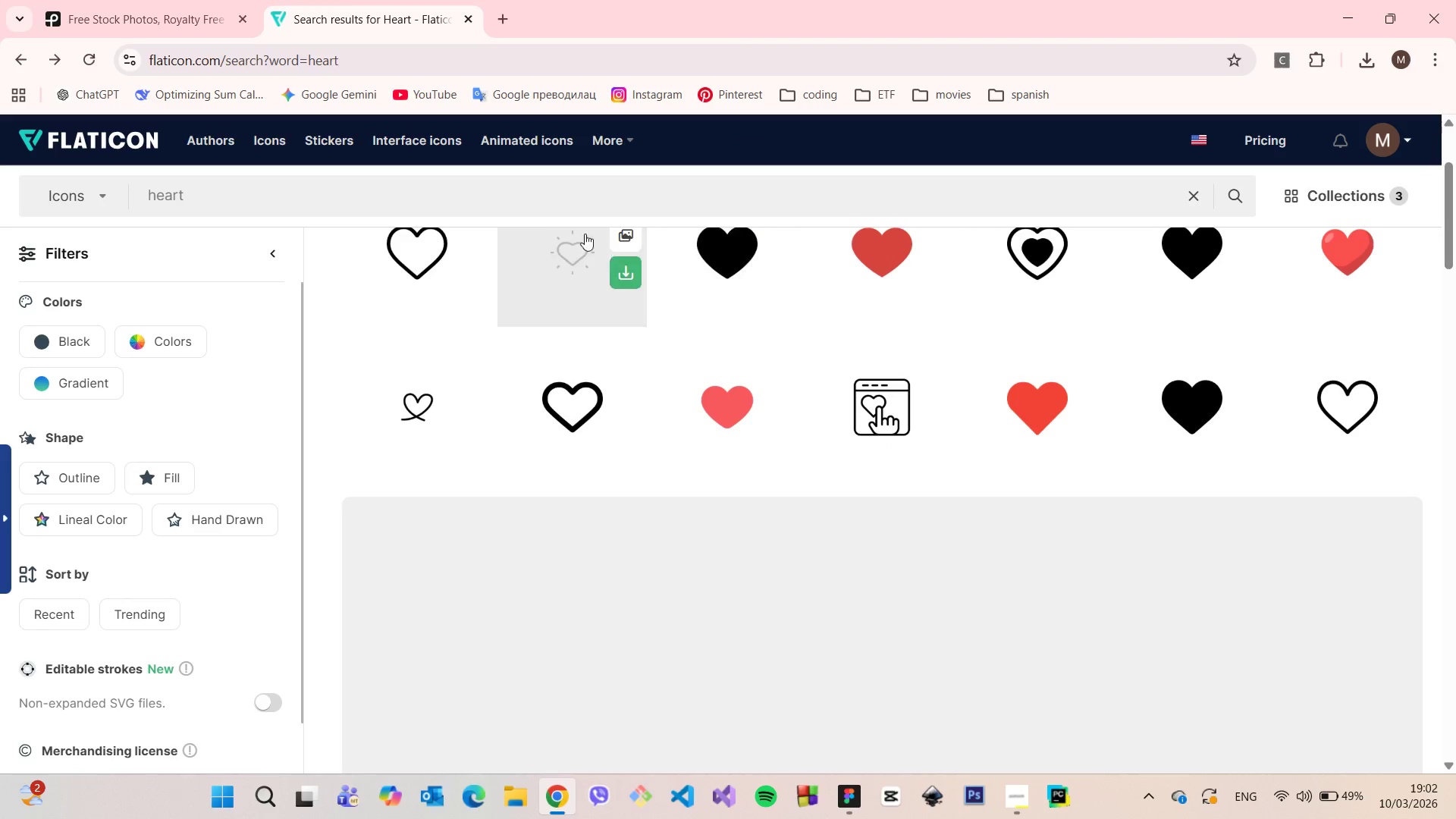 
left_click([487, 195])
 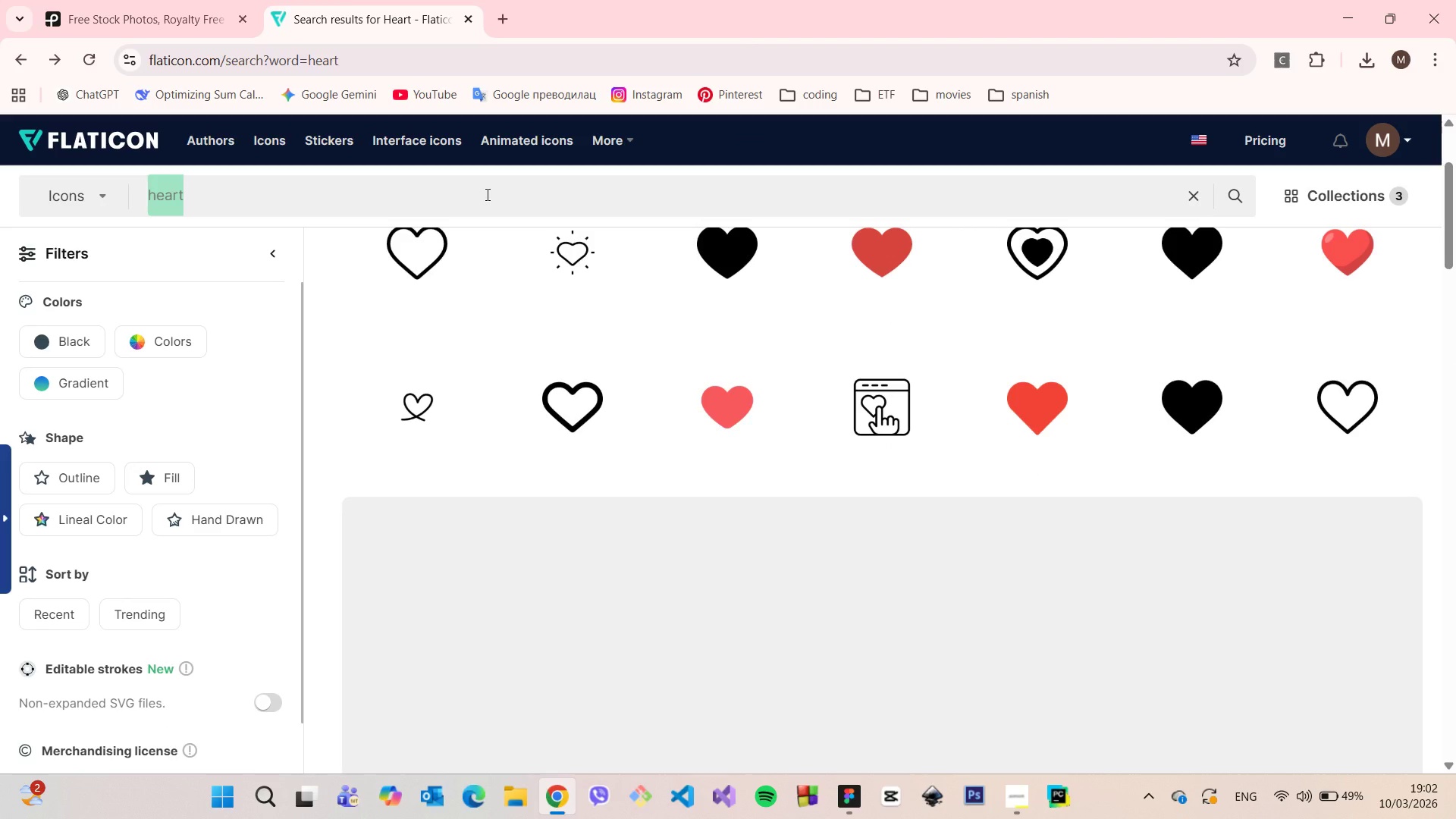 
type(family)
 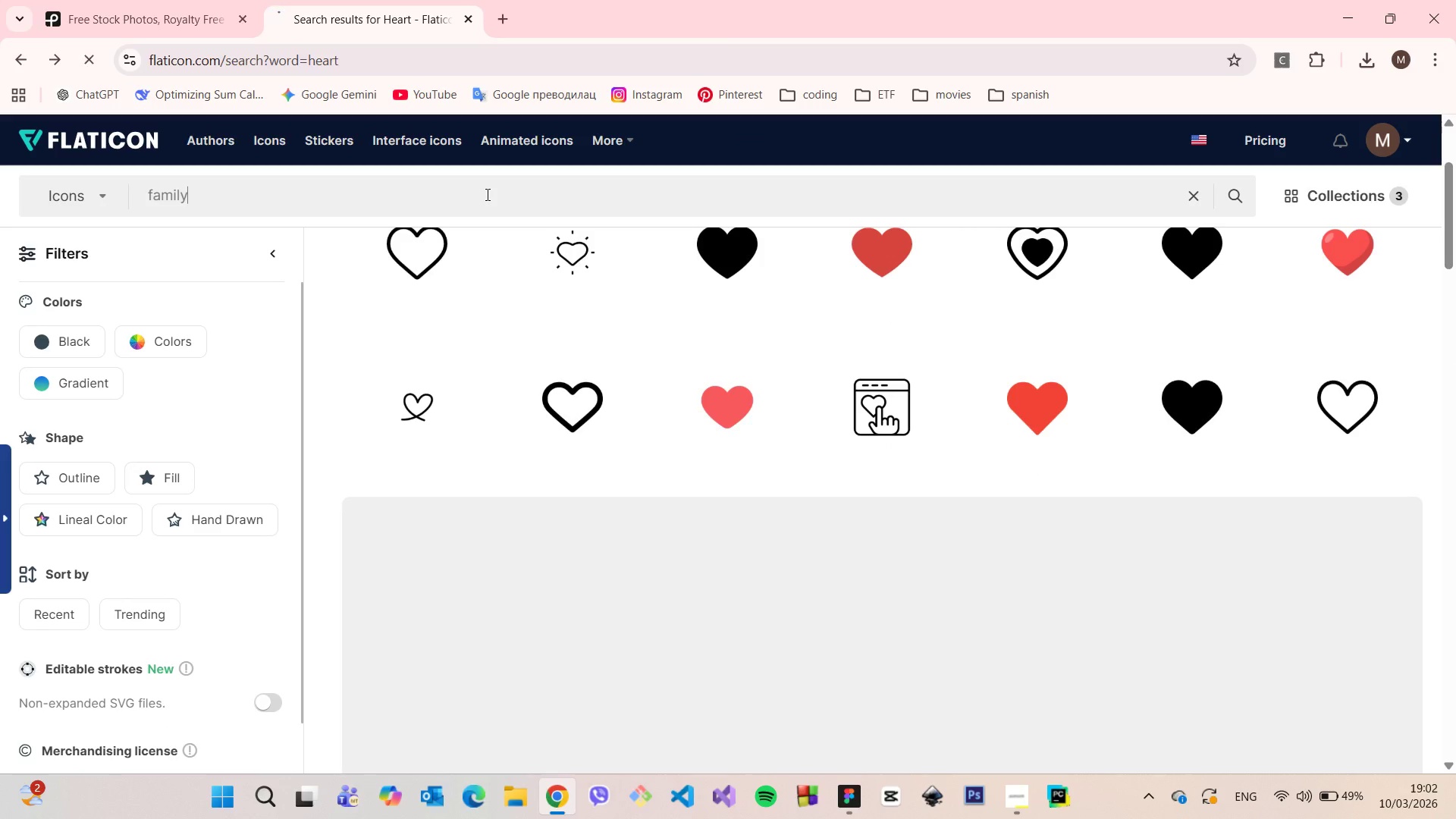 
key(Enter)
 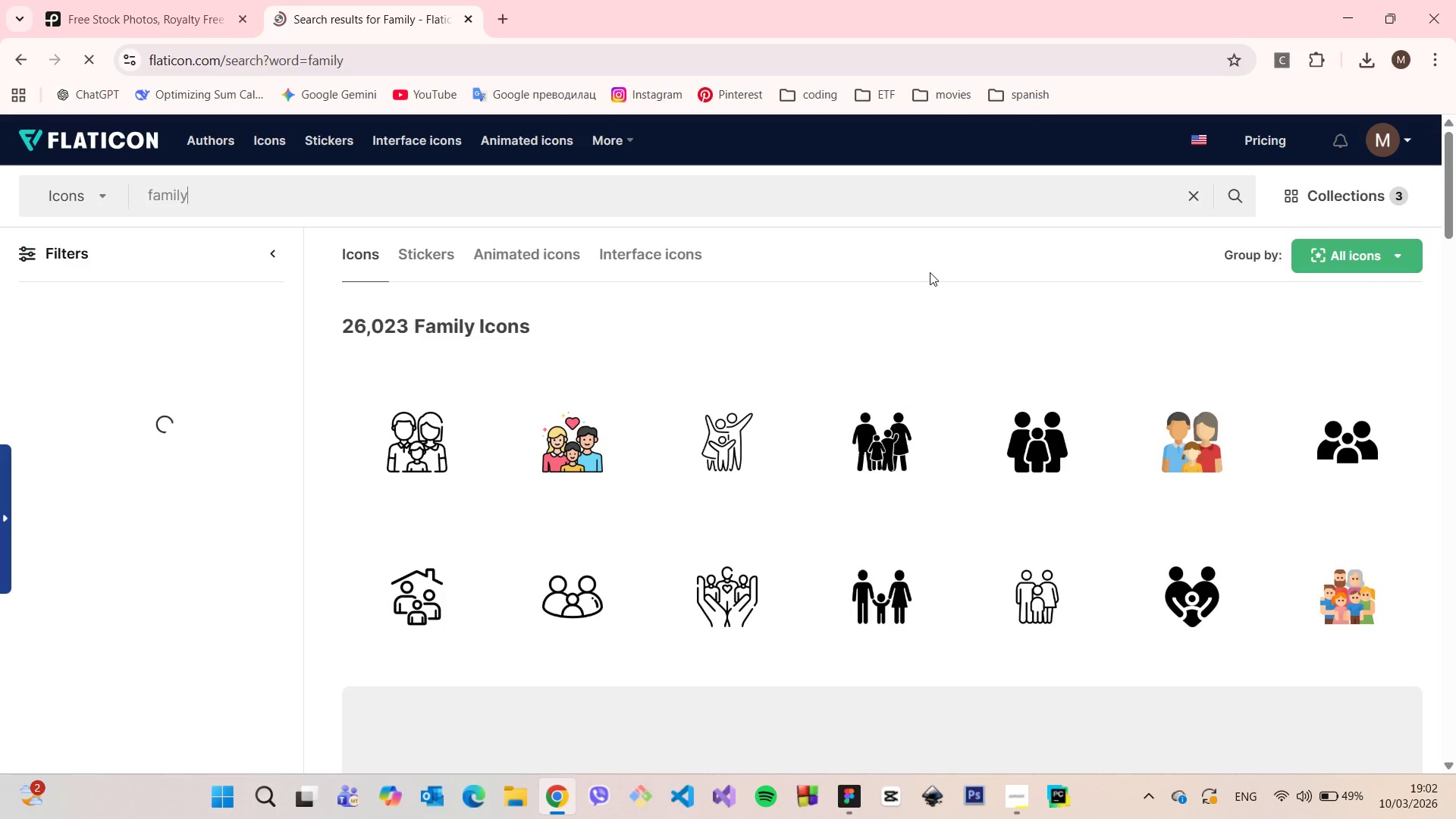 
wait(5.92)
 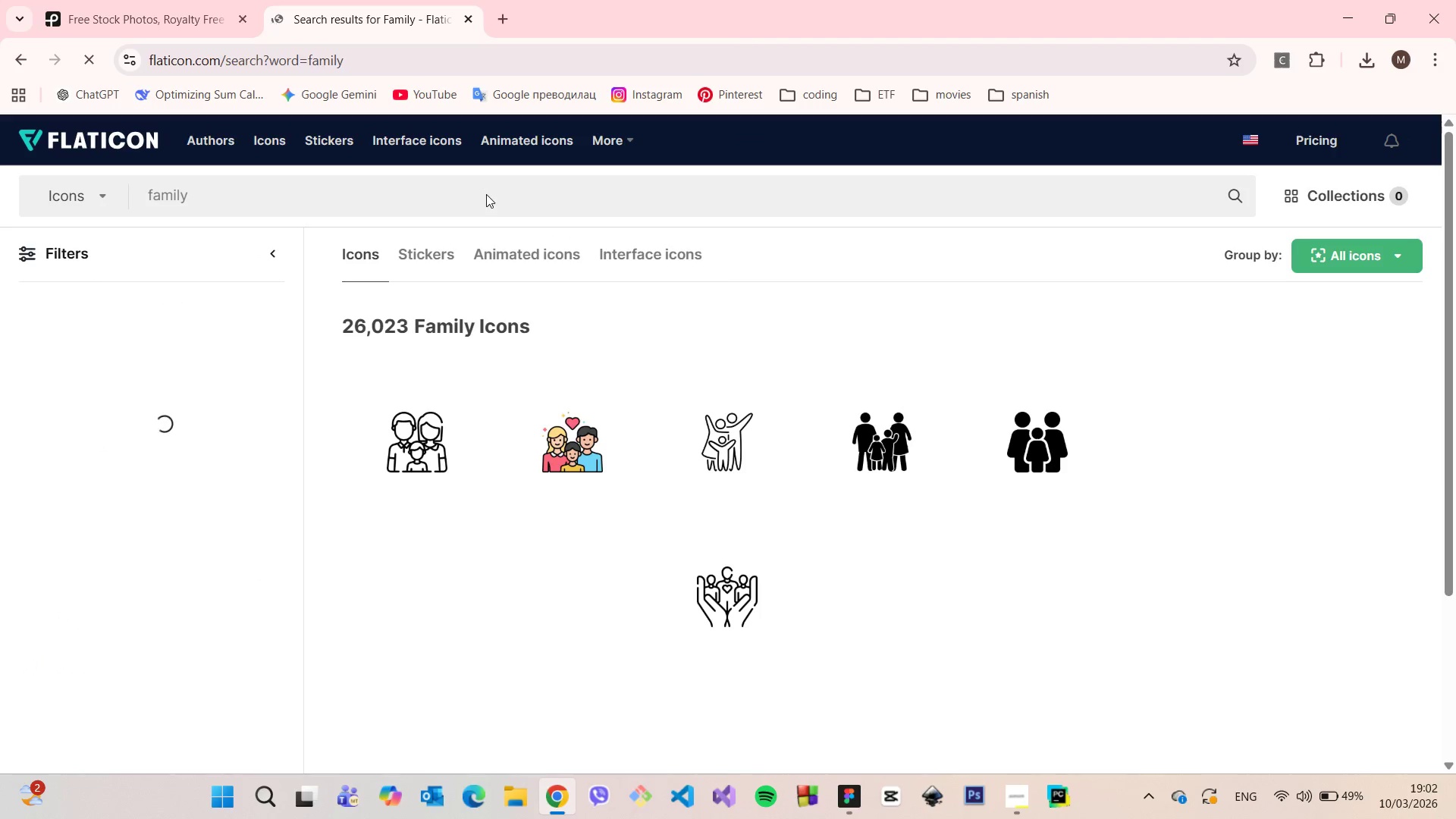 
scroll: coordinate [815, 525], scroll_direction: down, amount: 7.0
 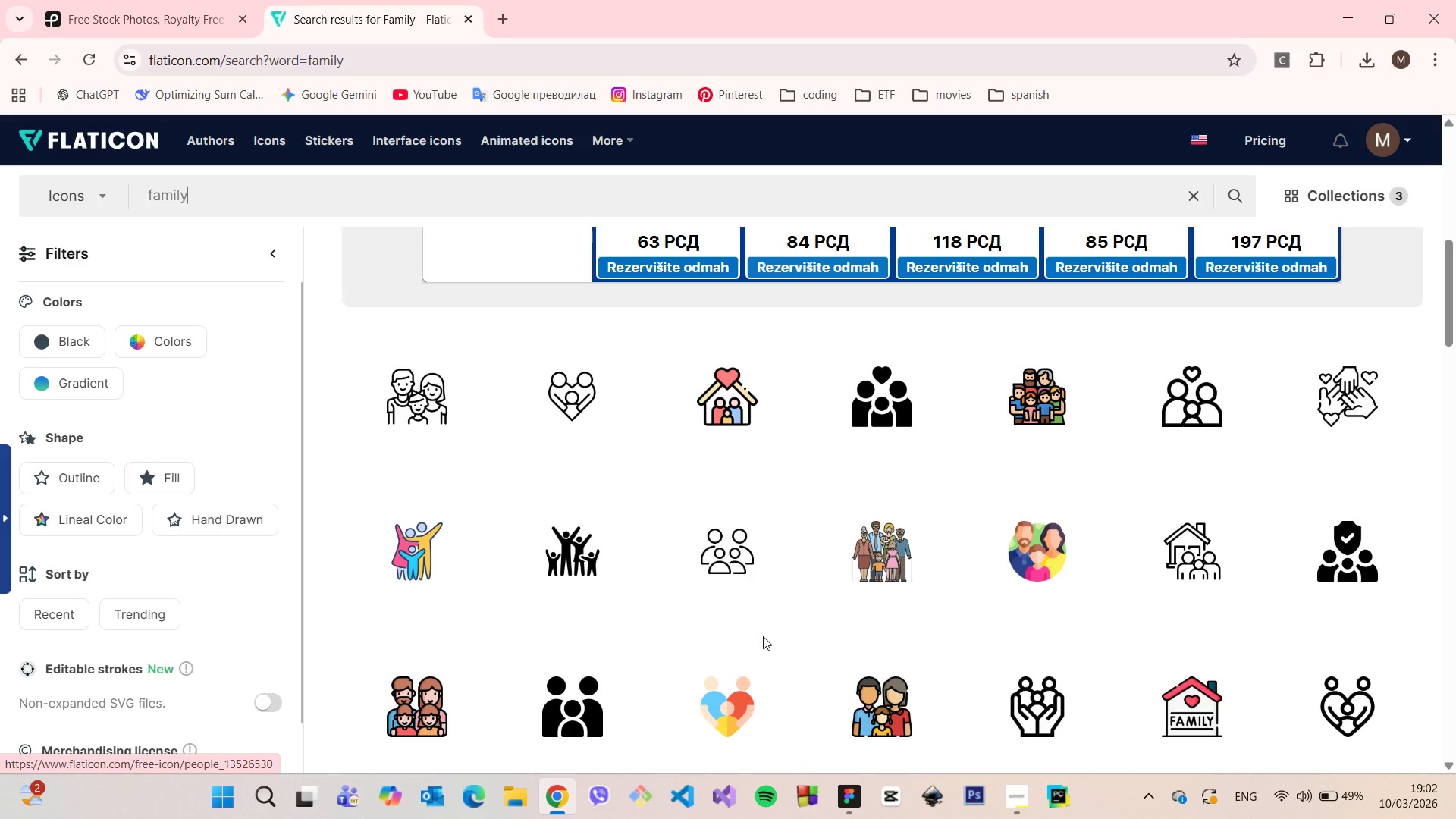 
mouse_move([792, 646])
 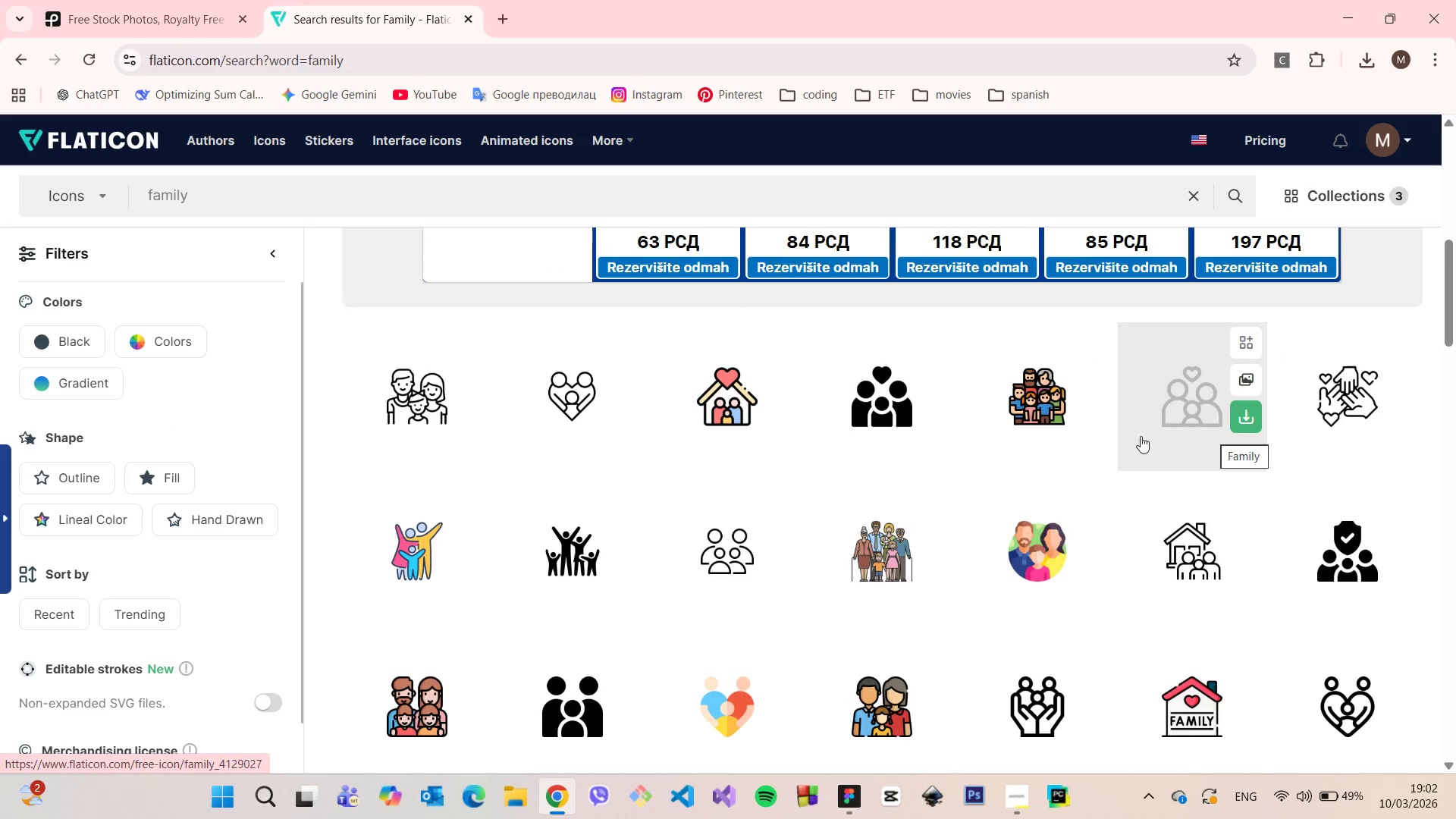 
scroll: coordinate [765, 422], scroll_direction: down, amount: 4.0
 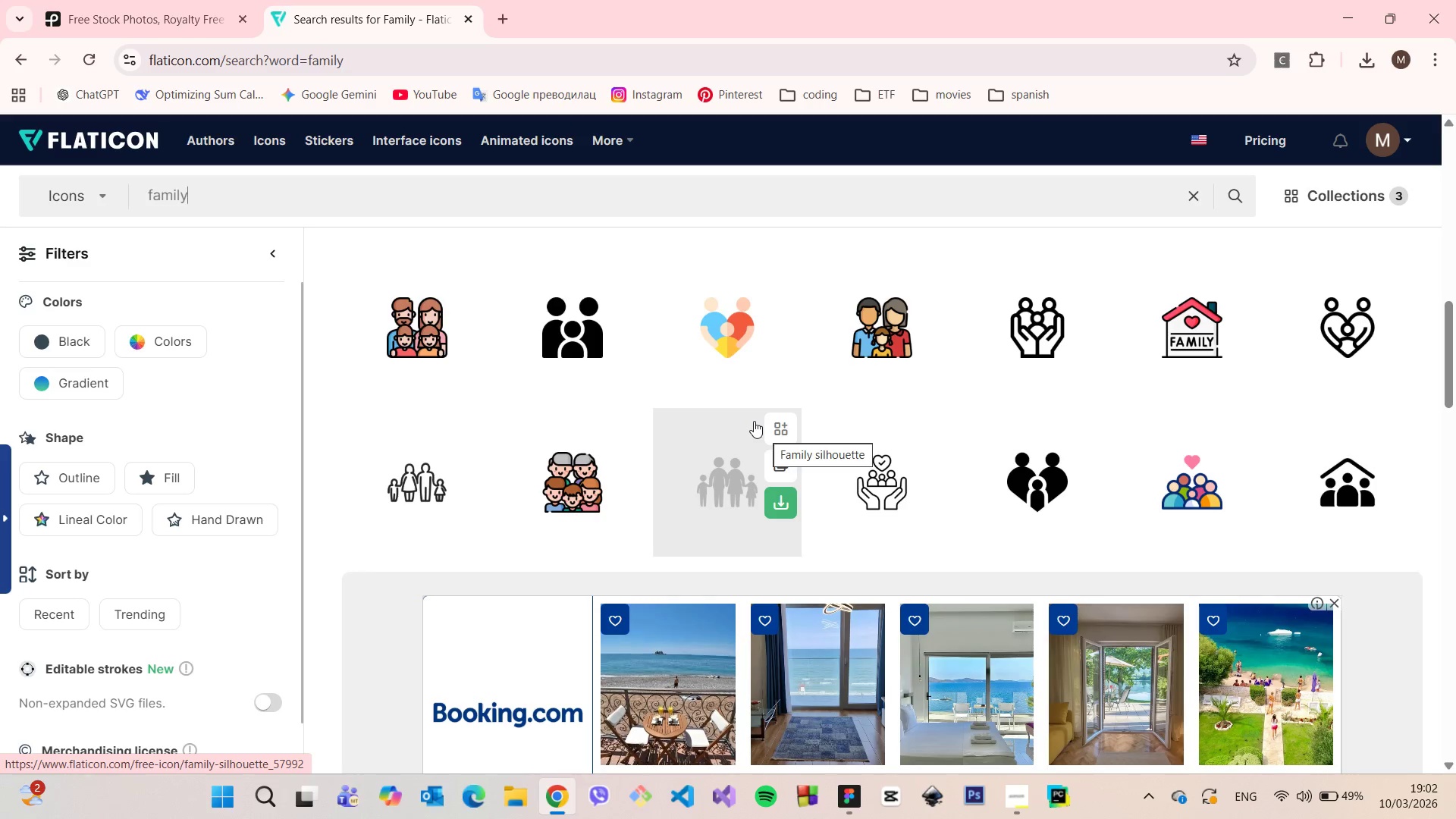 
scroll: coordinate [754, 421], scroll_direction: up, amount: 2.0
 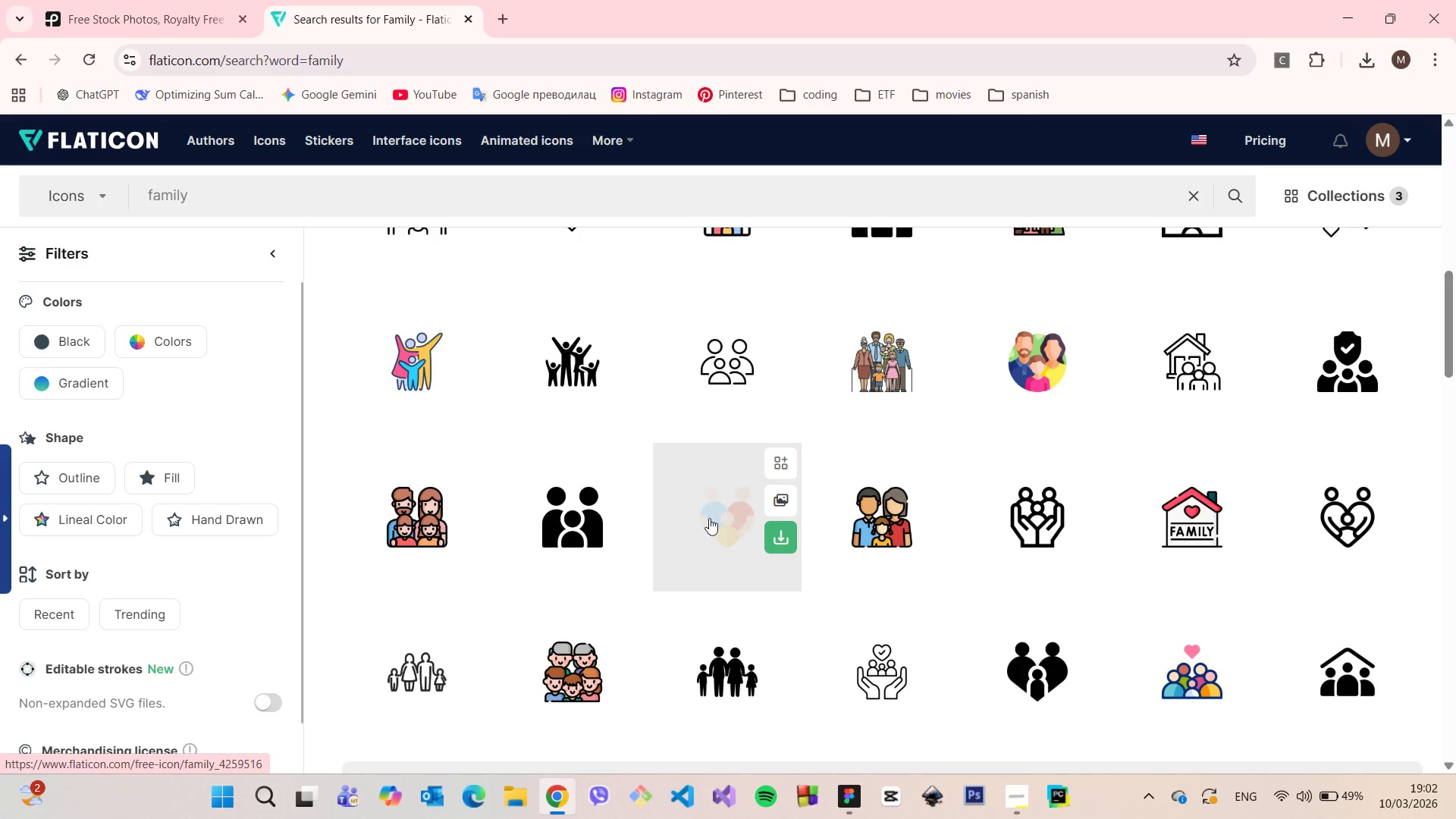 
mouse_move([961, 655])
 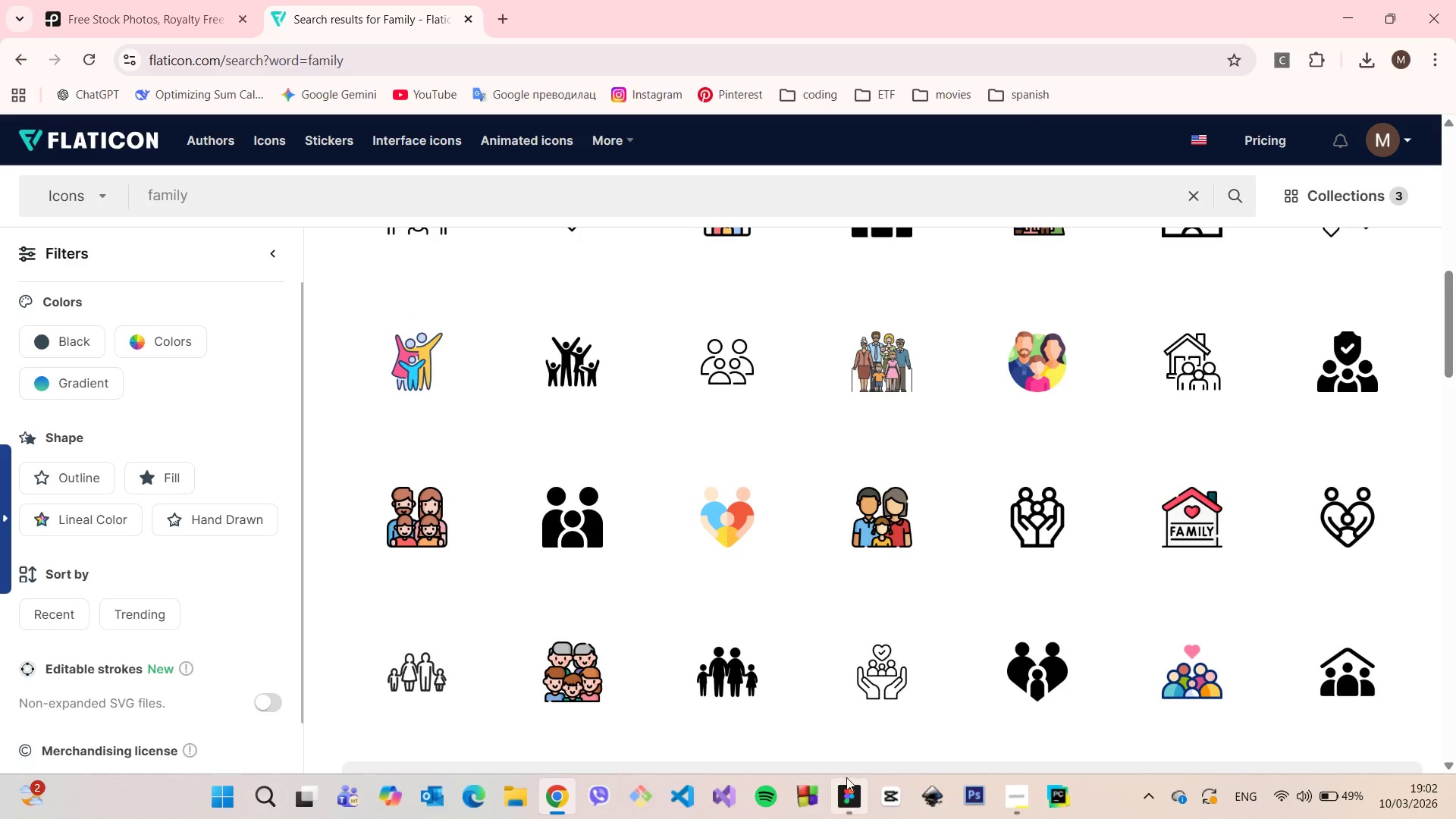 
left_click([852, 787])
 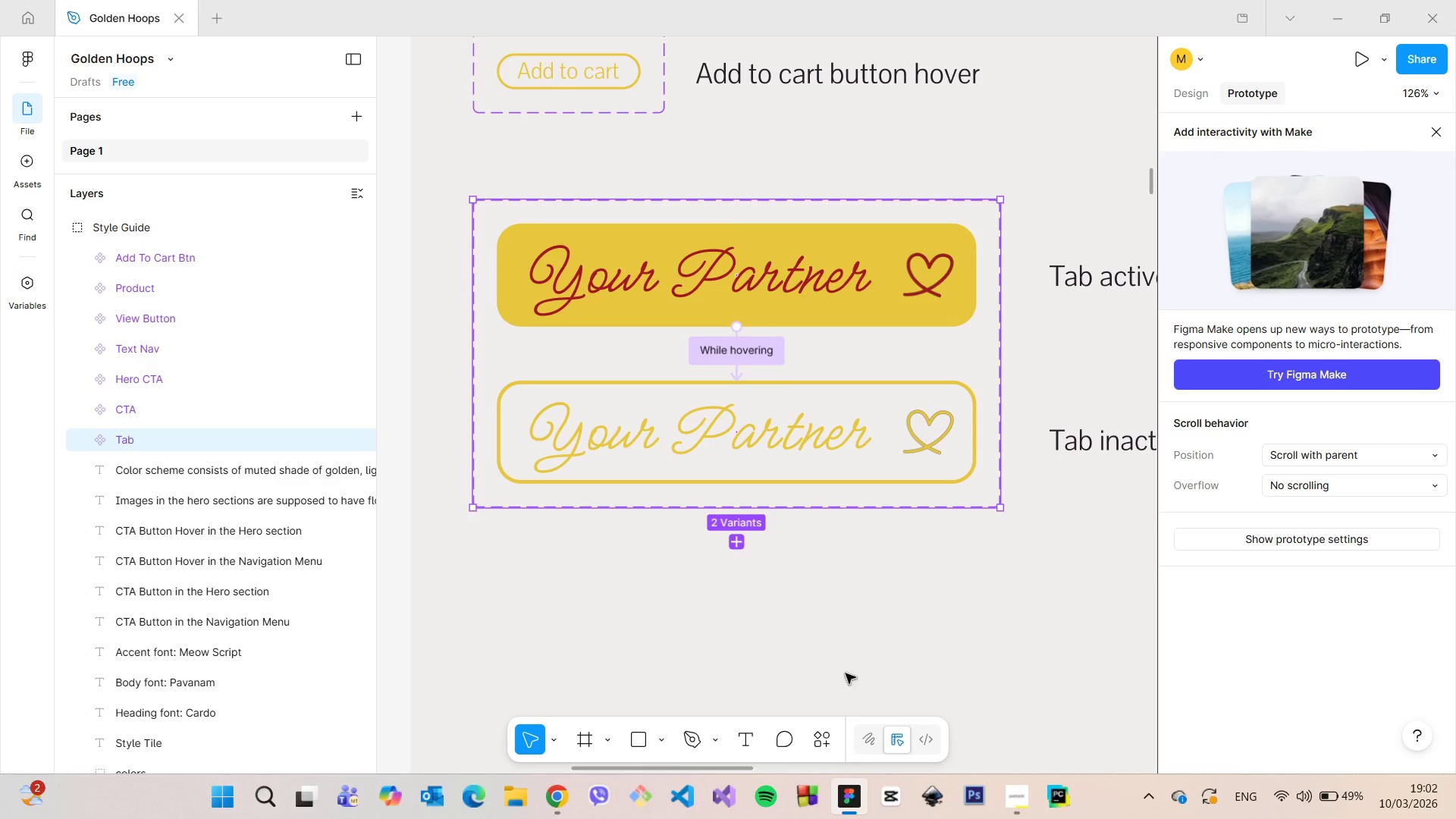 
scroll: coordinate [864, 626], scroll_direction: down, amount: 7.0
 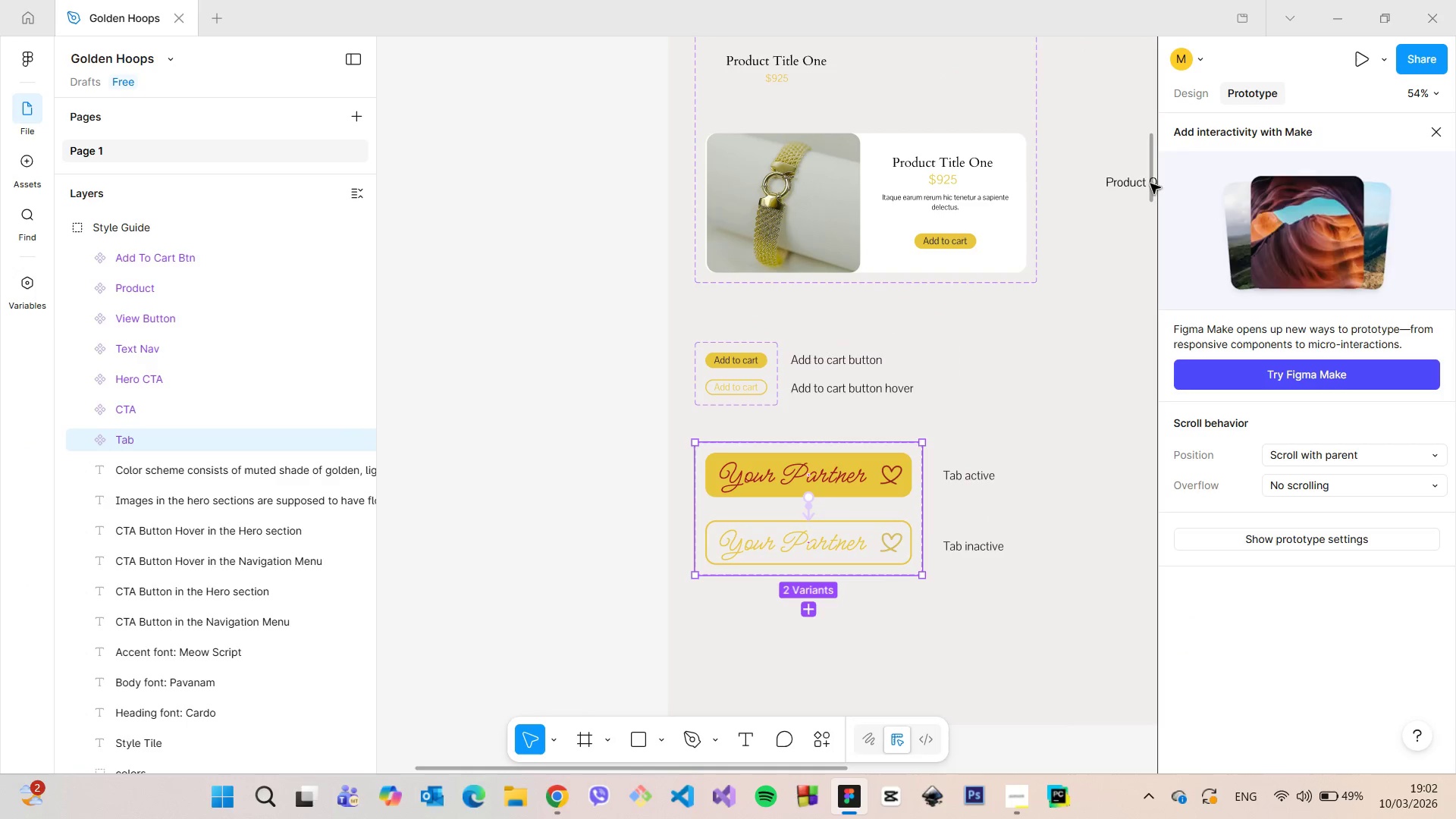 
left_click_drag(start_coordinate=[1150, 184], to_coordinate=[1147, 439])
 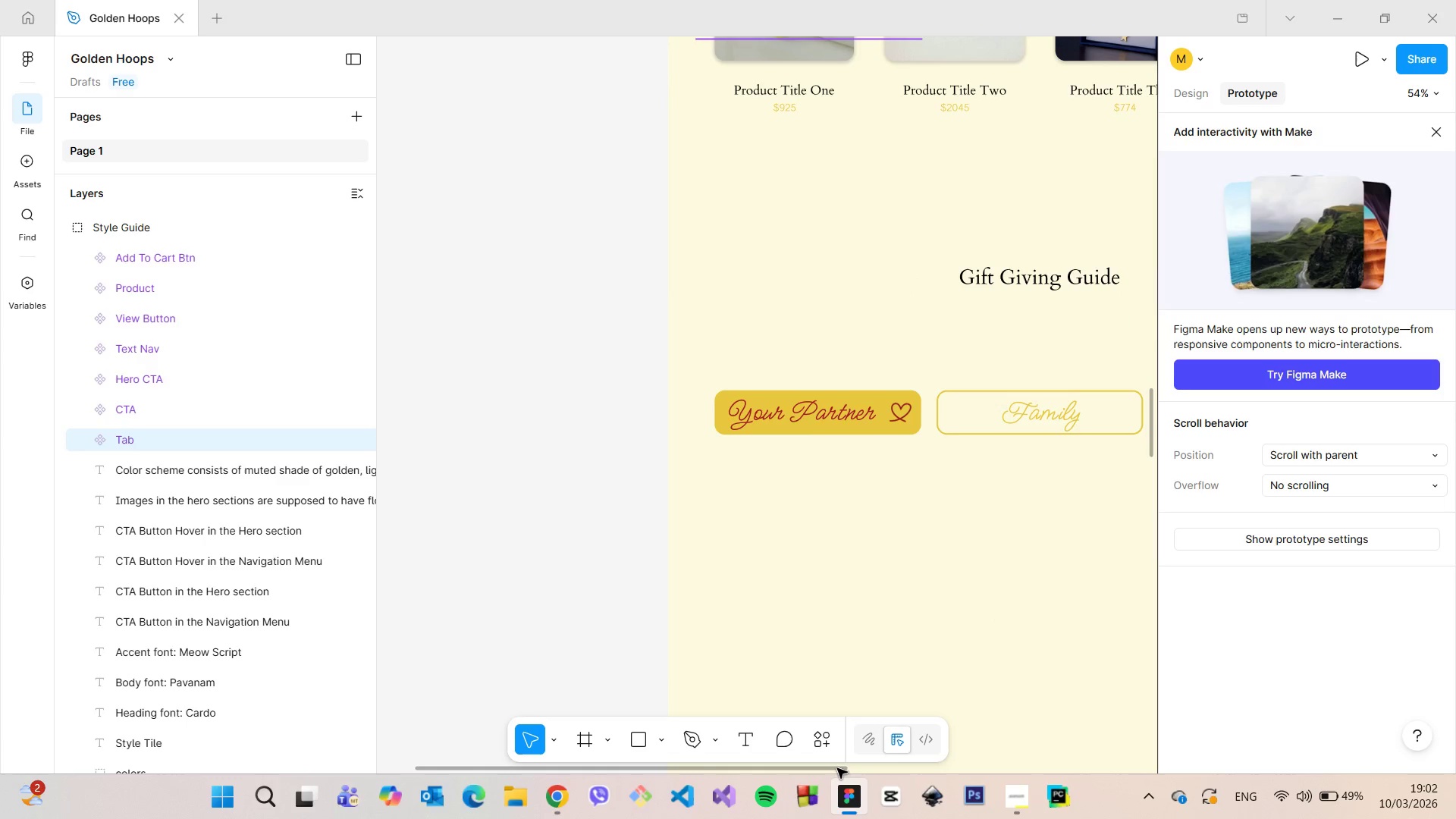 
left_click_drag(start_coordinate=[837, 768], to_coordinate=[988, 740])
 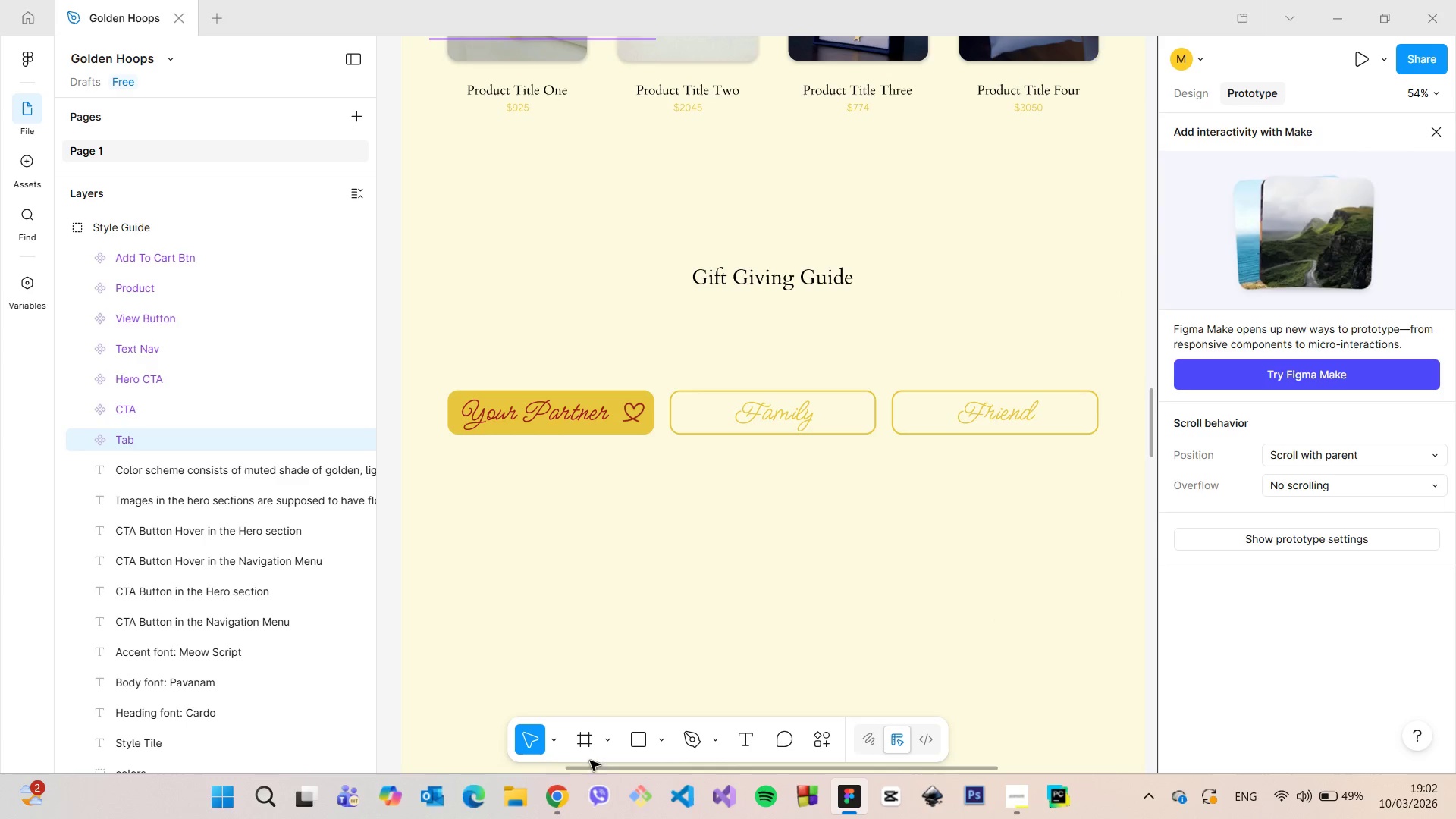 
left_click([557, 791])
 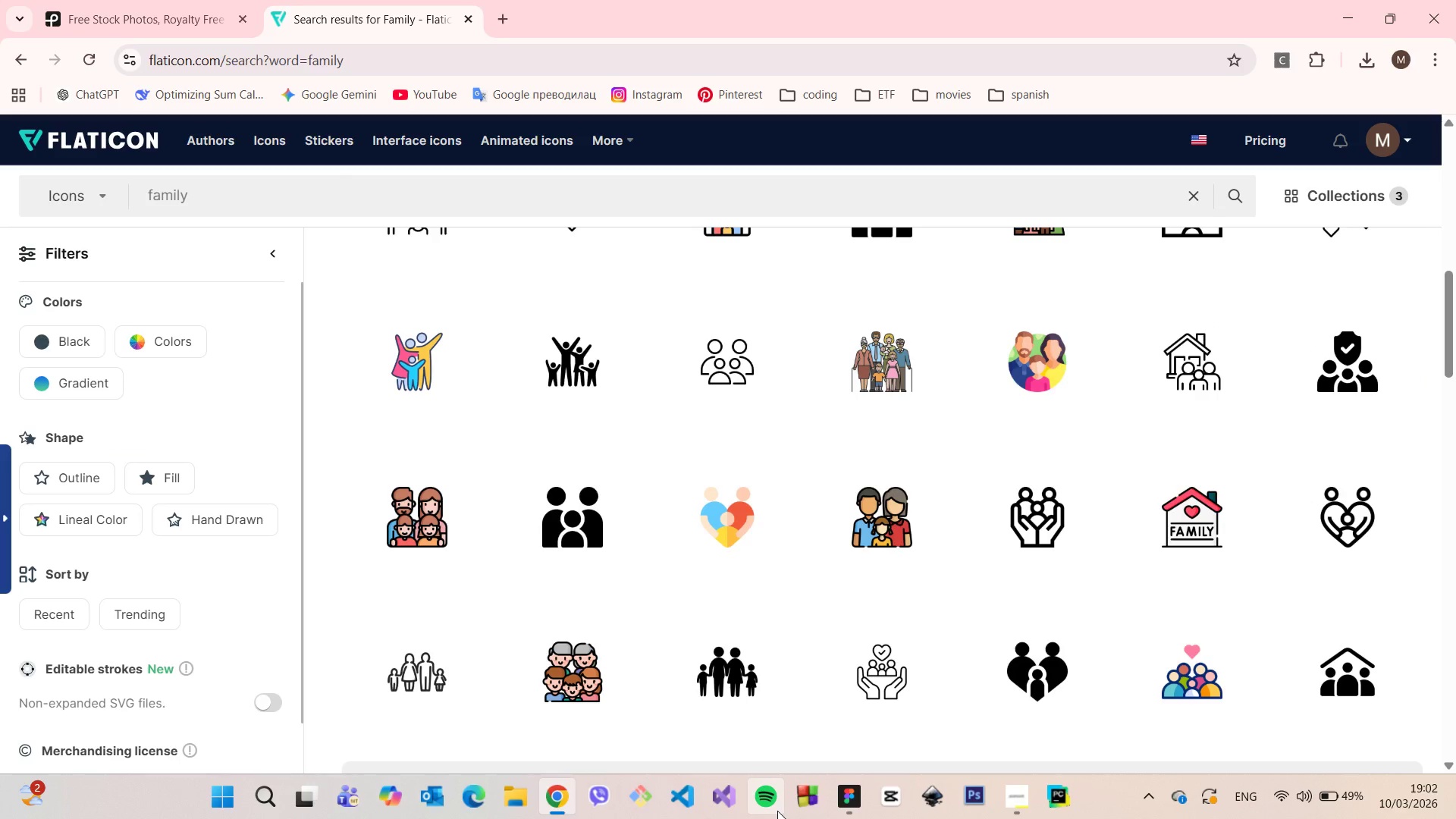 
mouse_move([814, 765])
 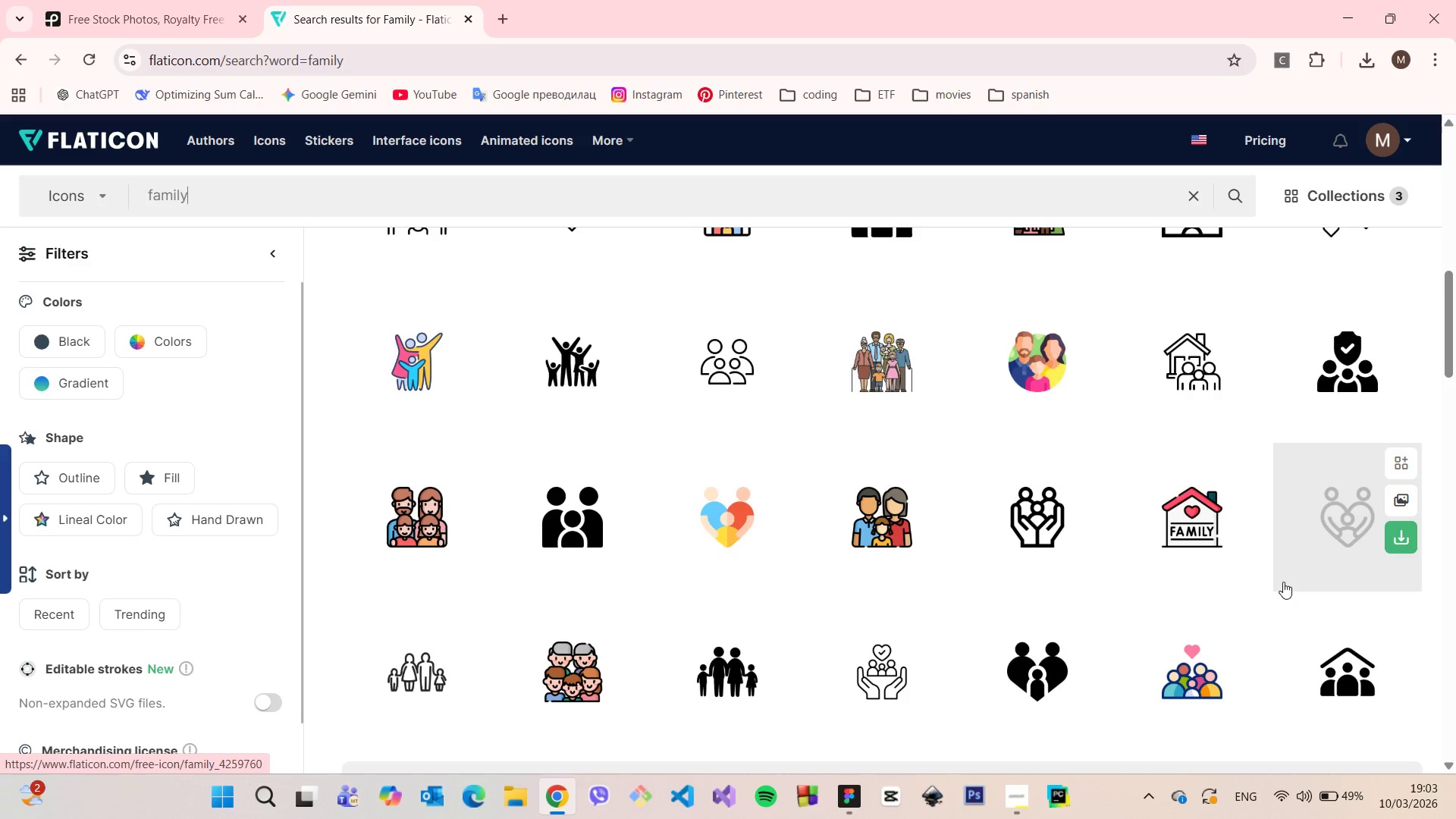 
left_click([1318, 642])
 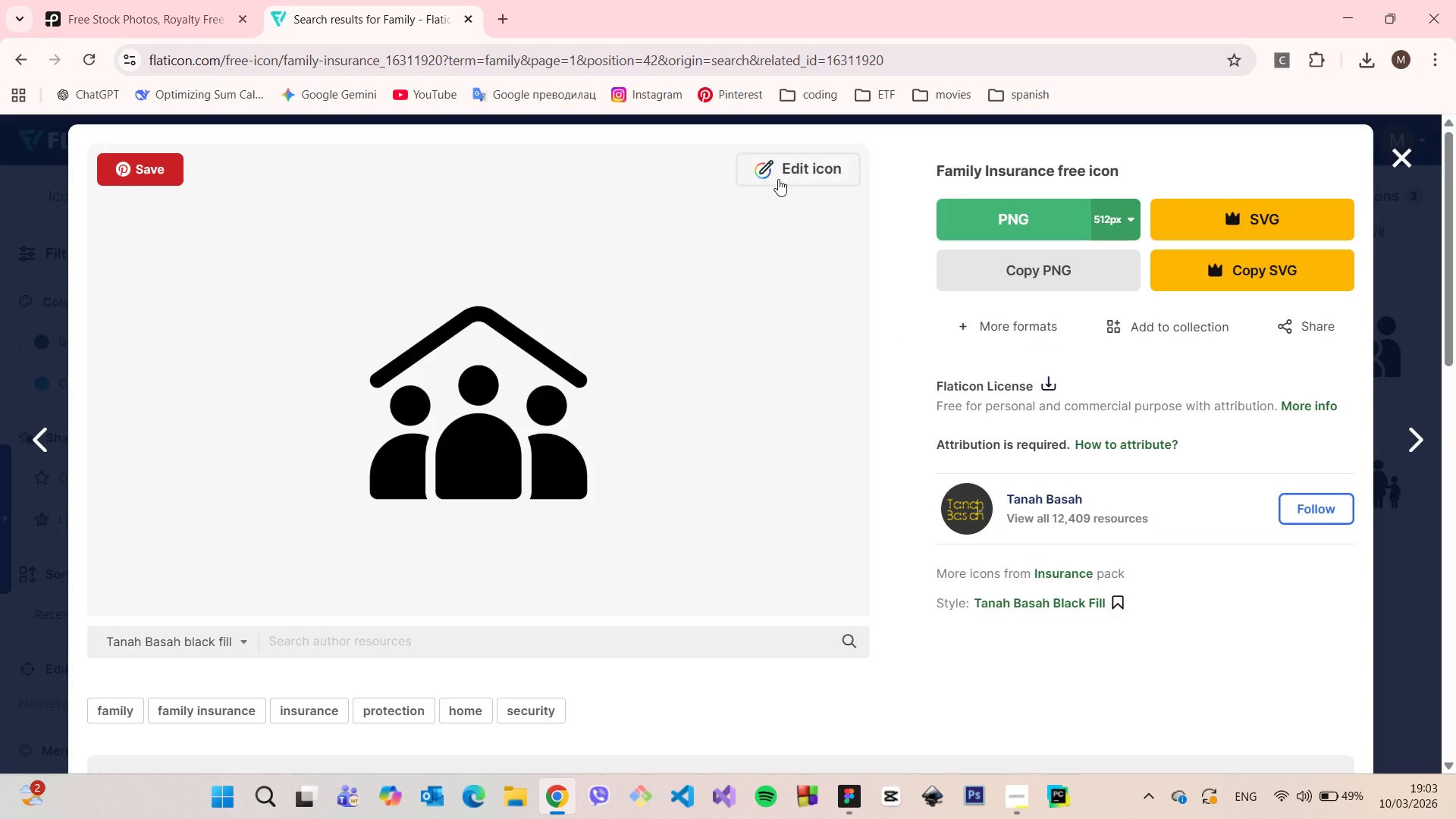 
left_click([778, 179])
 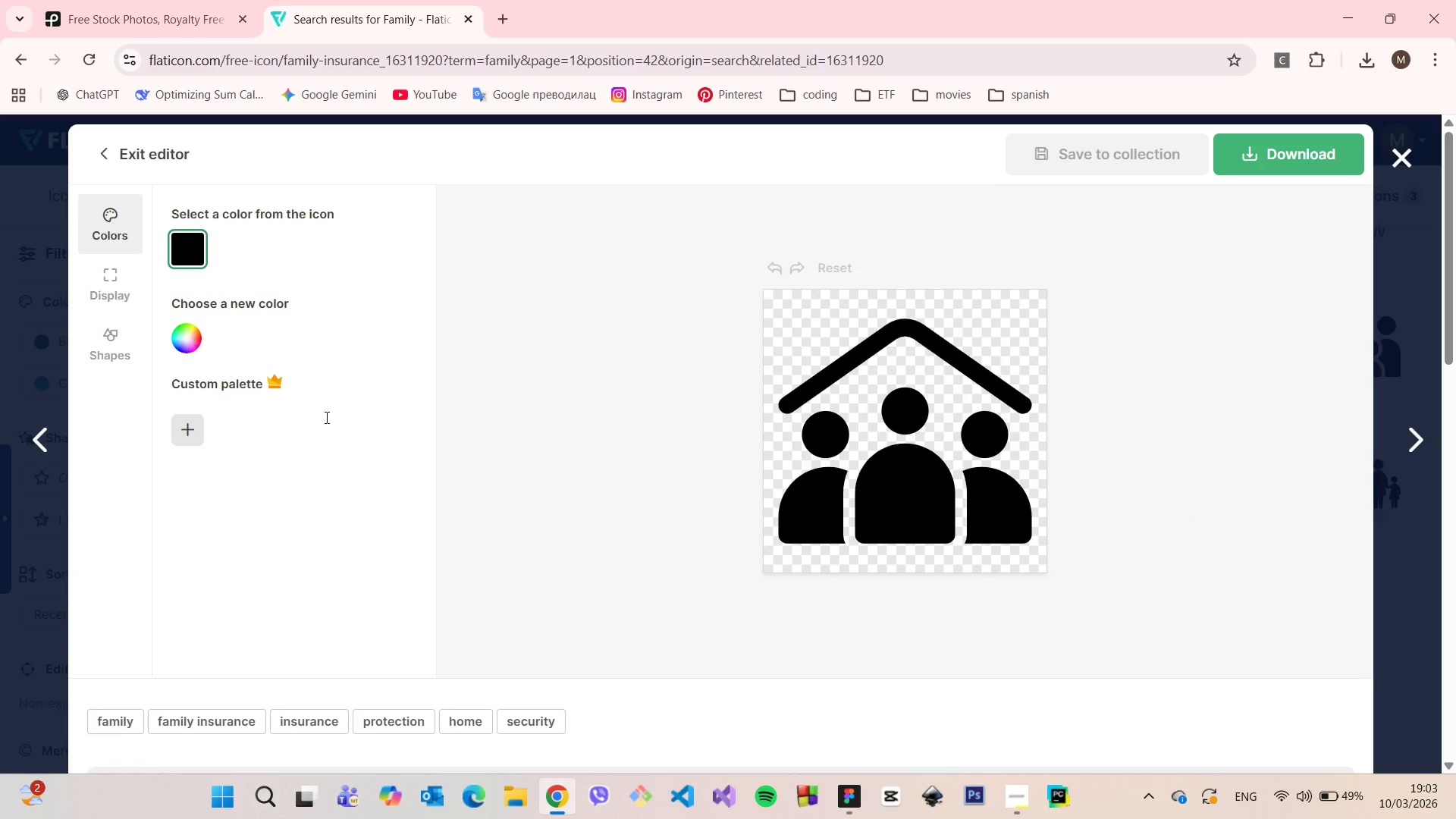 
left_click([849, 808])
 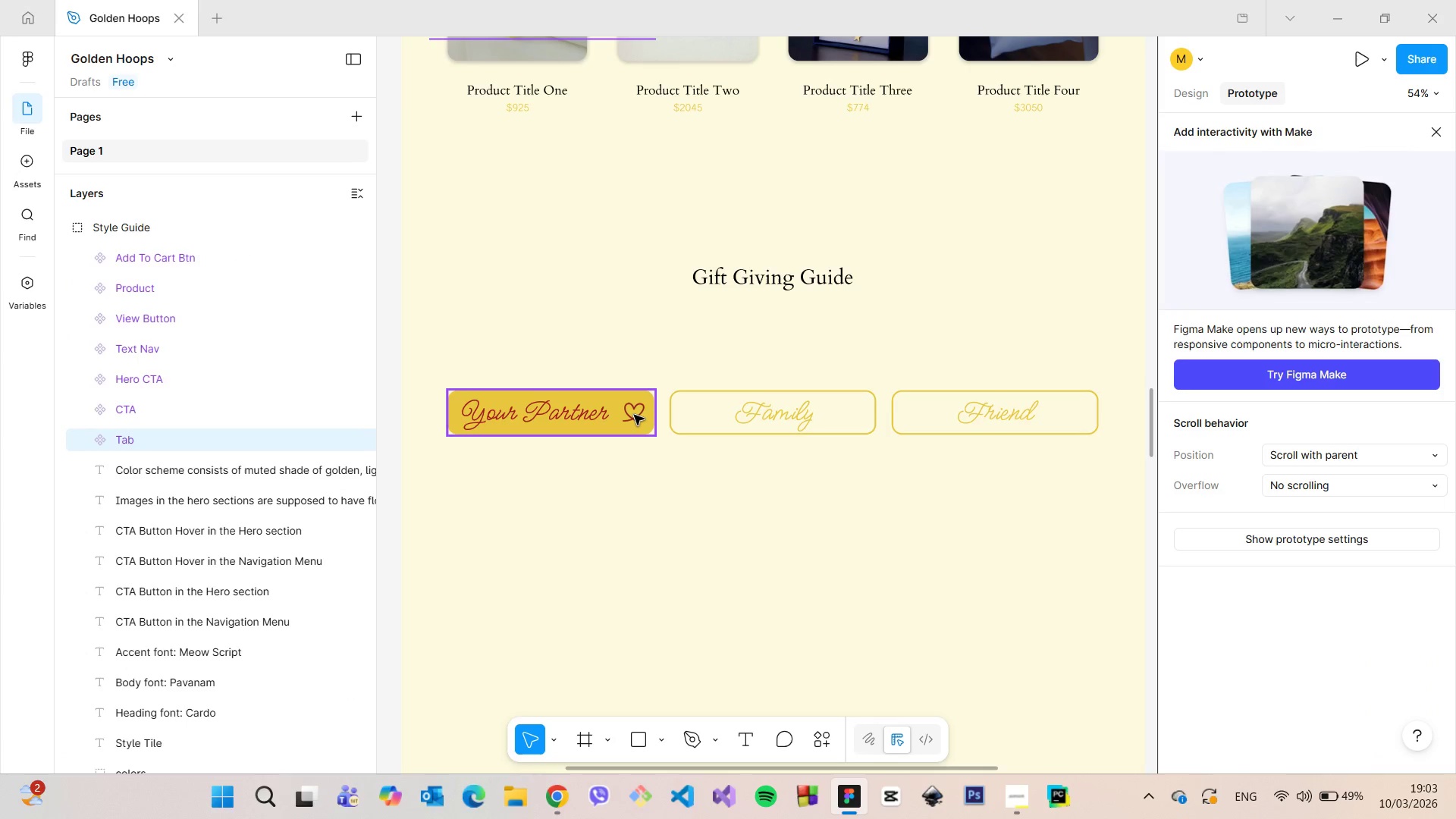 
left_click([634, 415])
 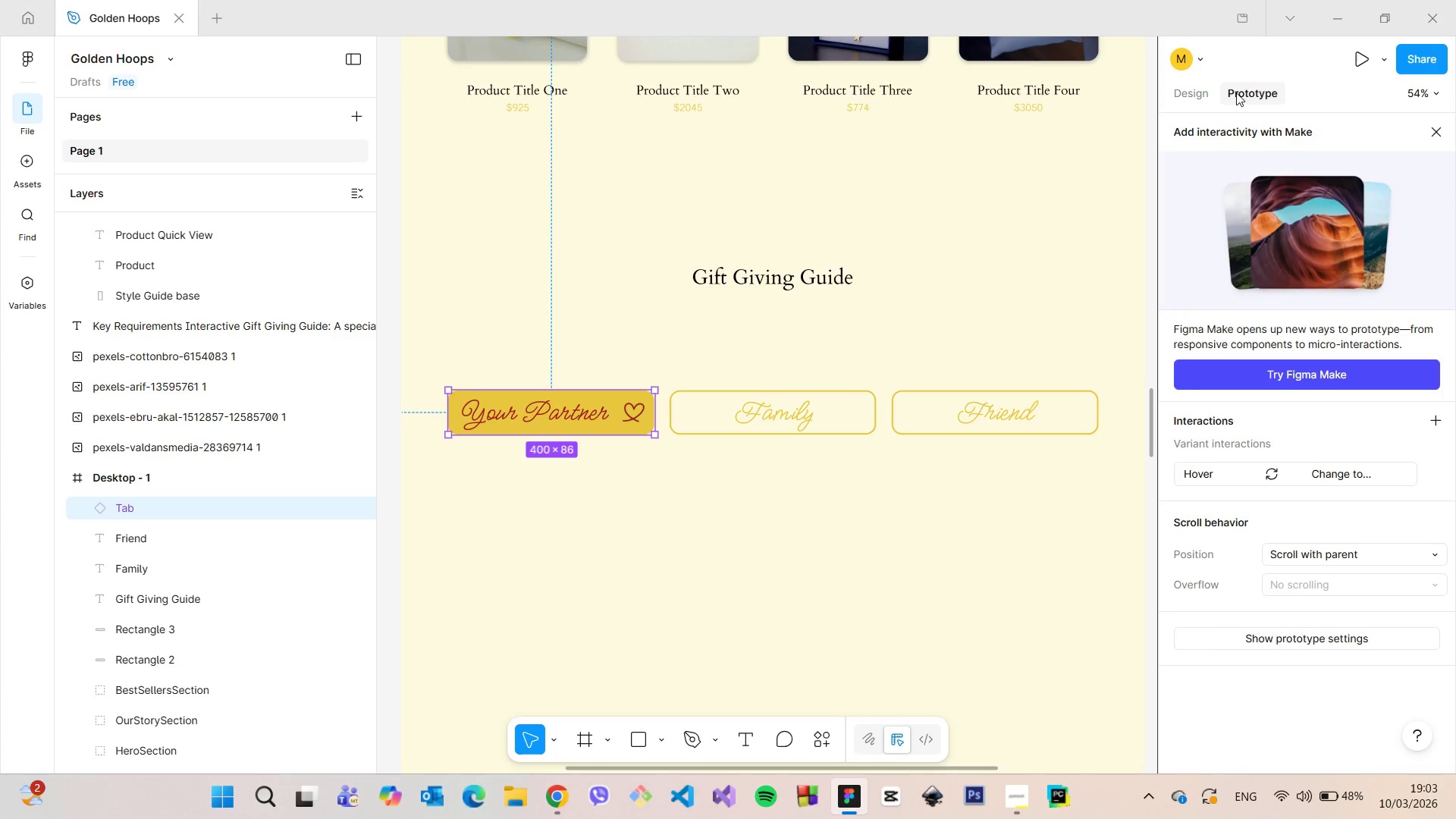 
left_click([1204, 89])
 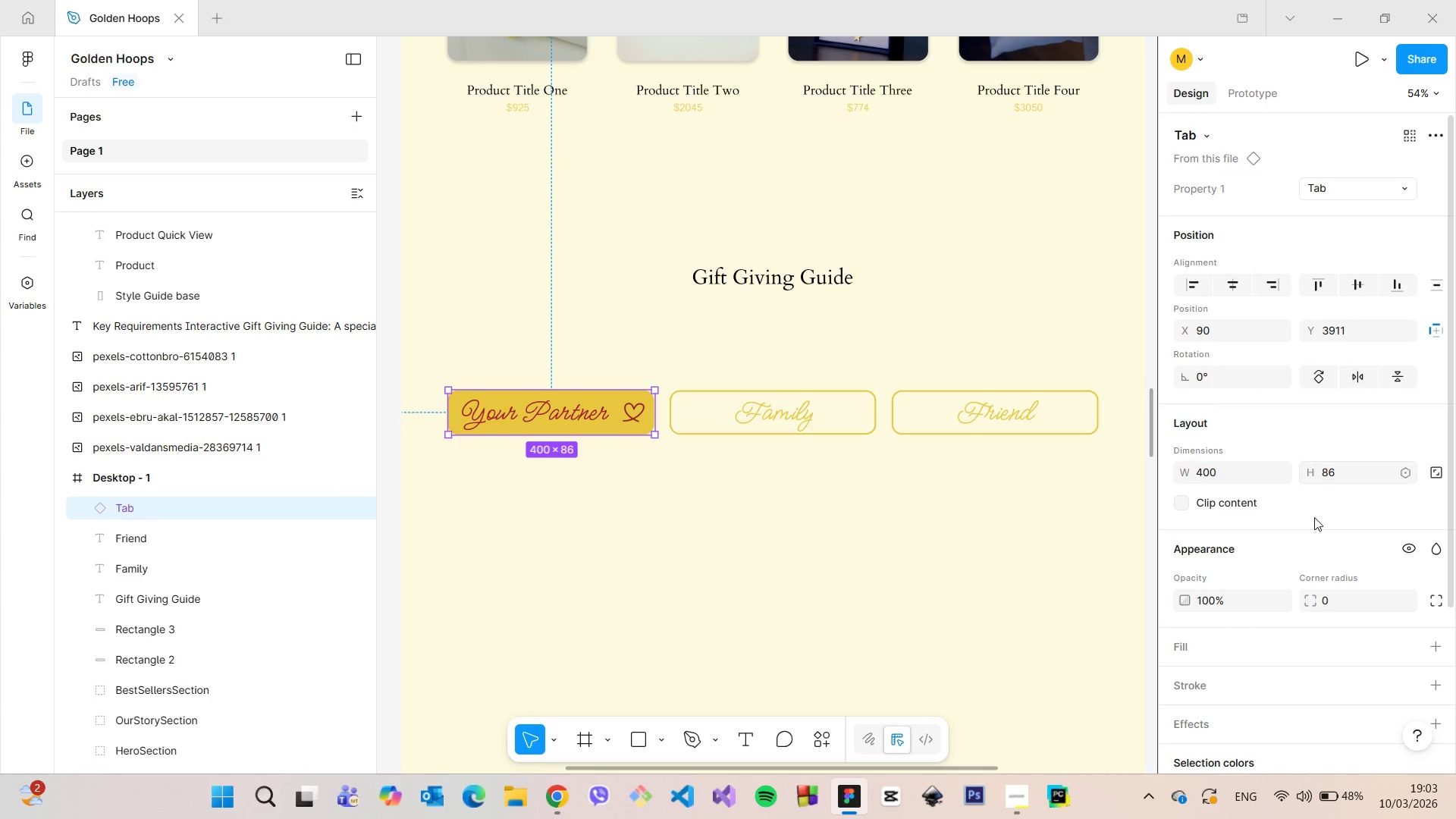 
scroll: coordinate [1317, 538], scroll_direction: down, amount: 7.0
 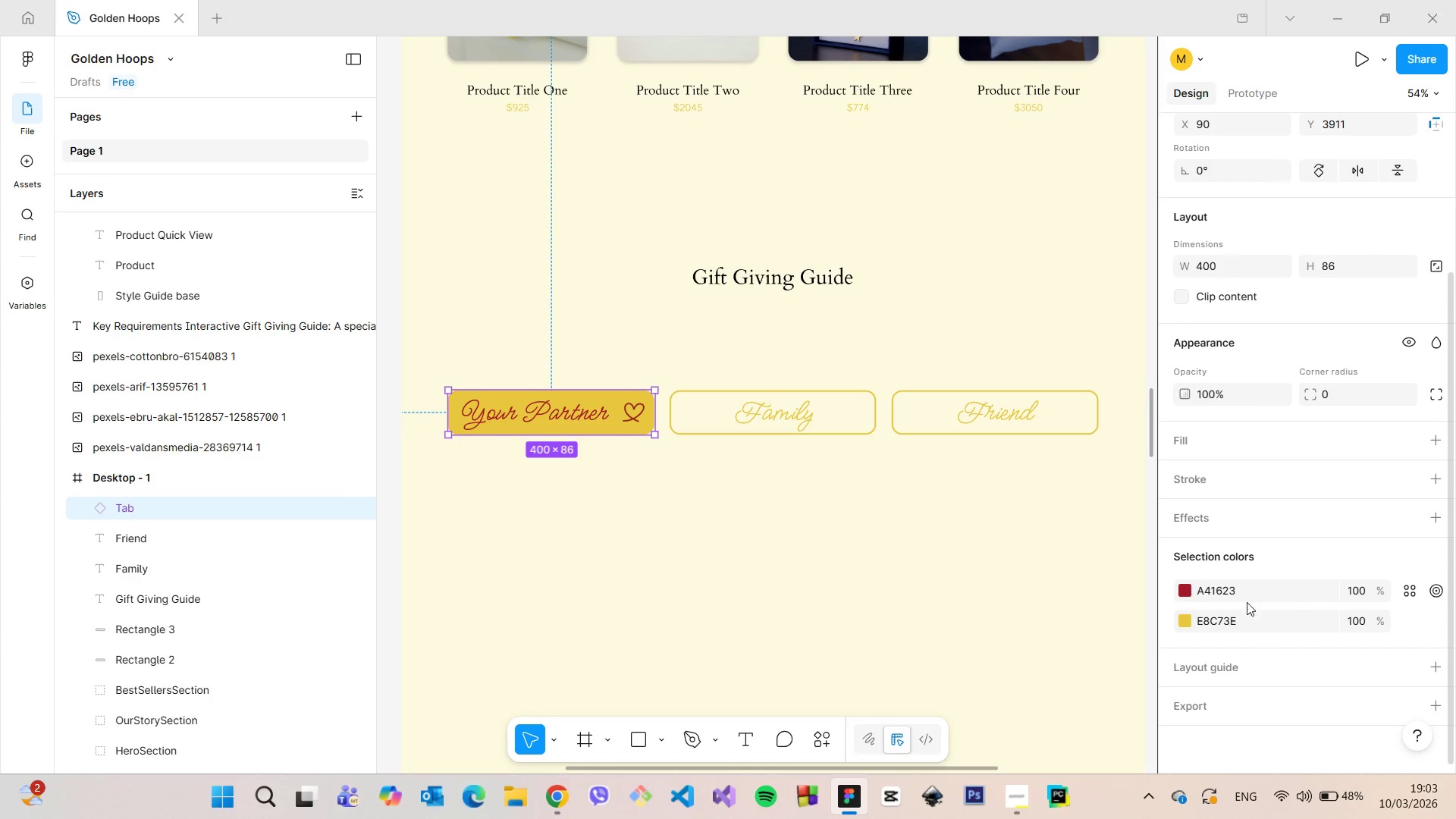 
left_click([1231, 589])
 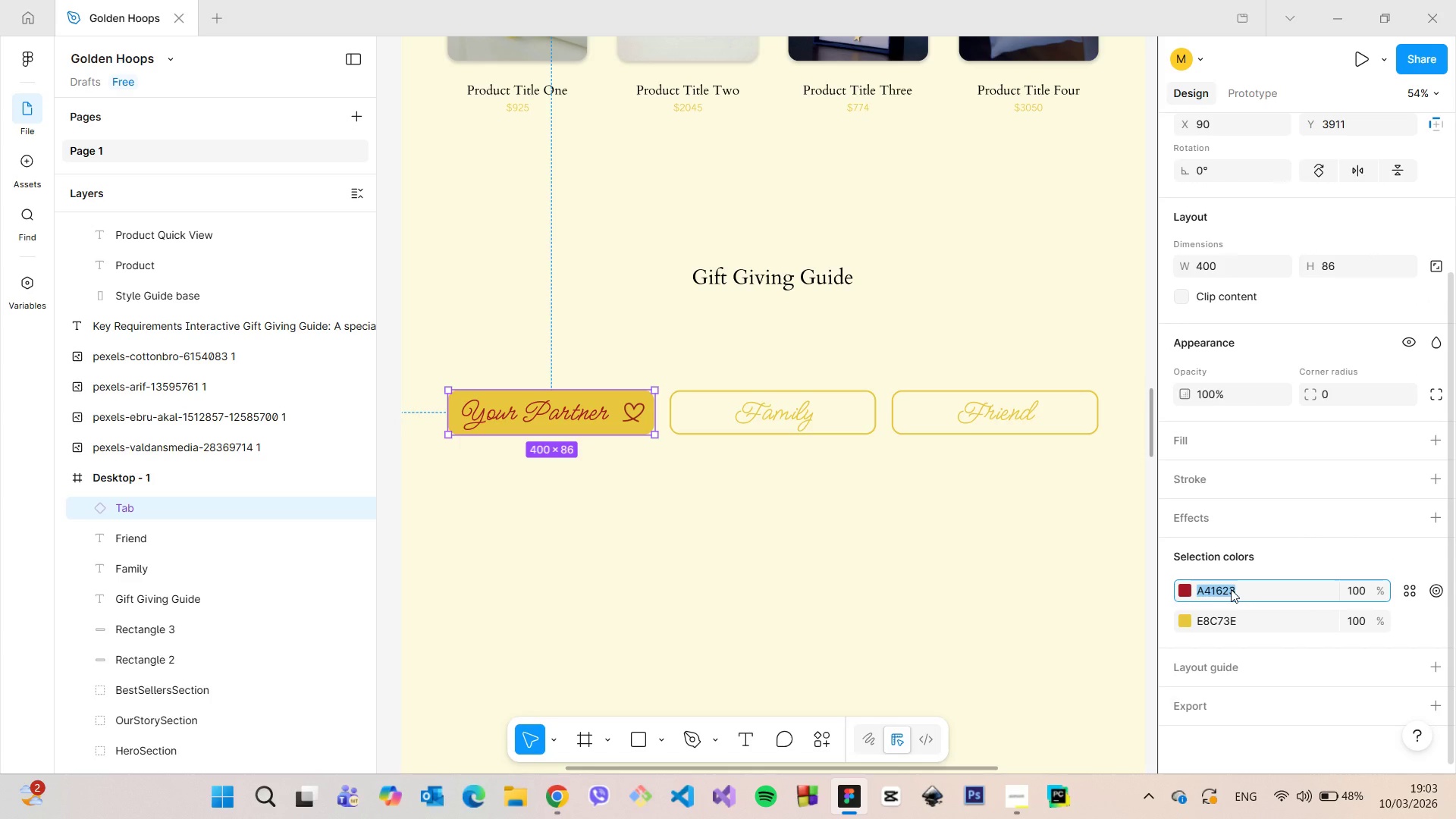 
key(Control+C)
 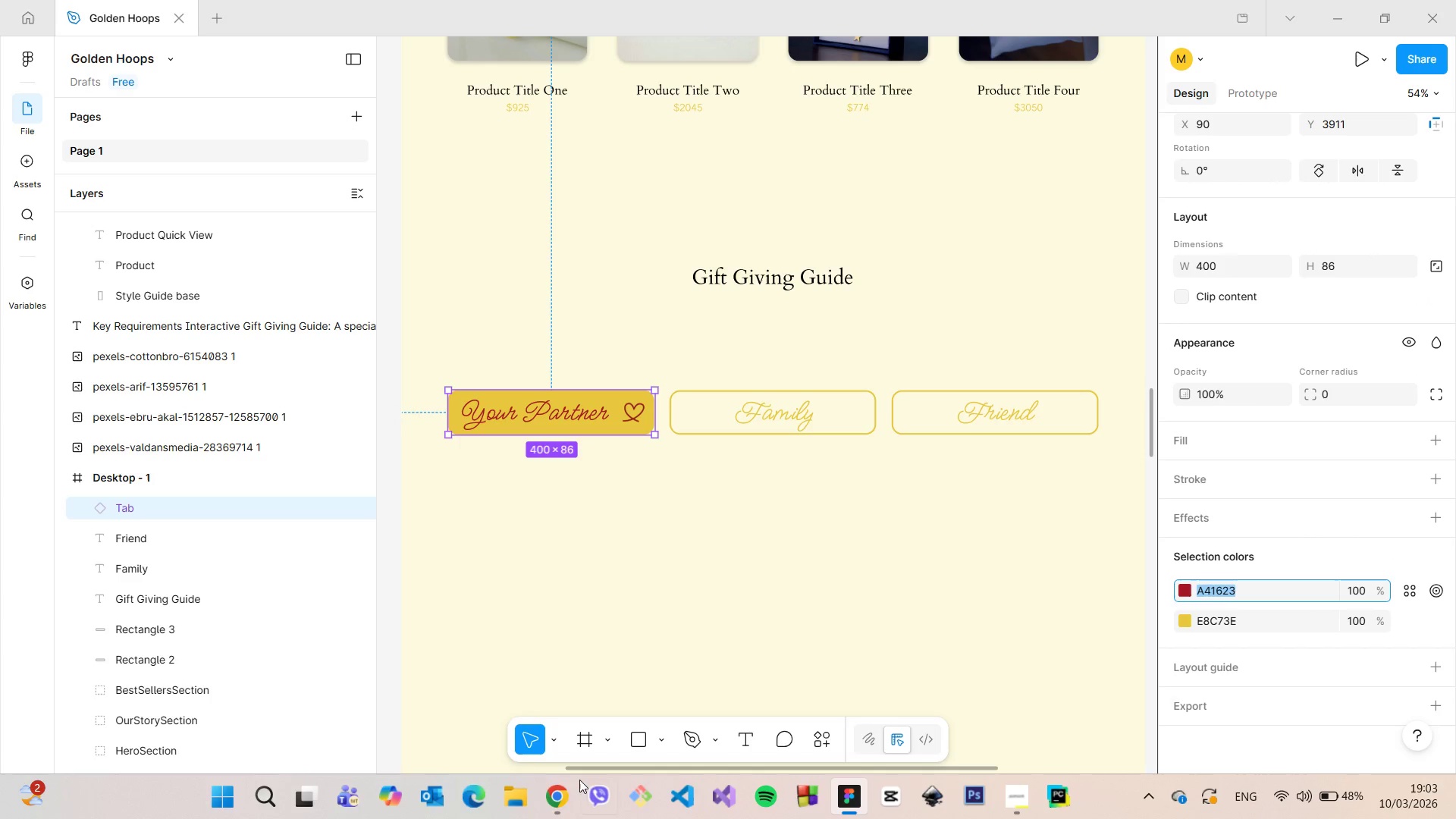 
left_click([564, 797])
 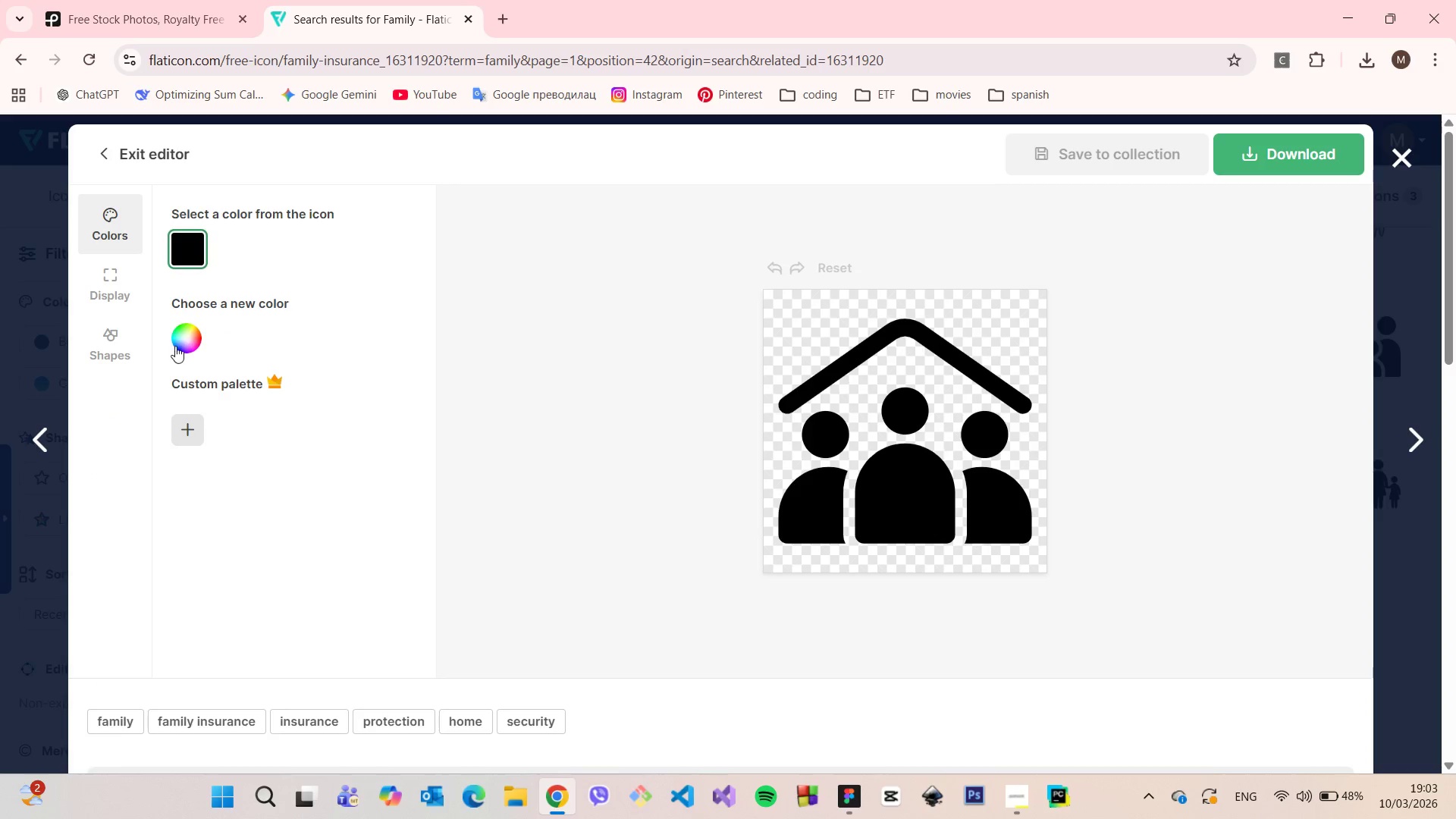 
double_click([177, 345])
 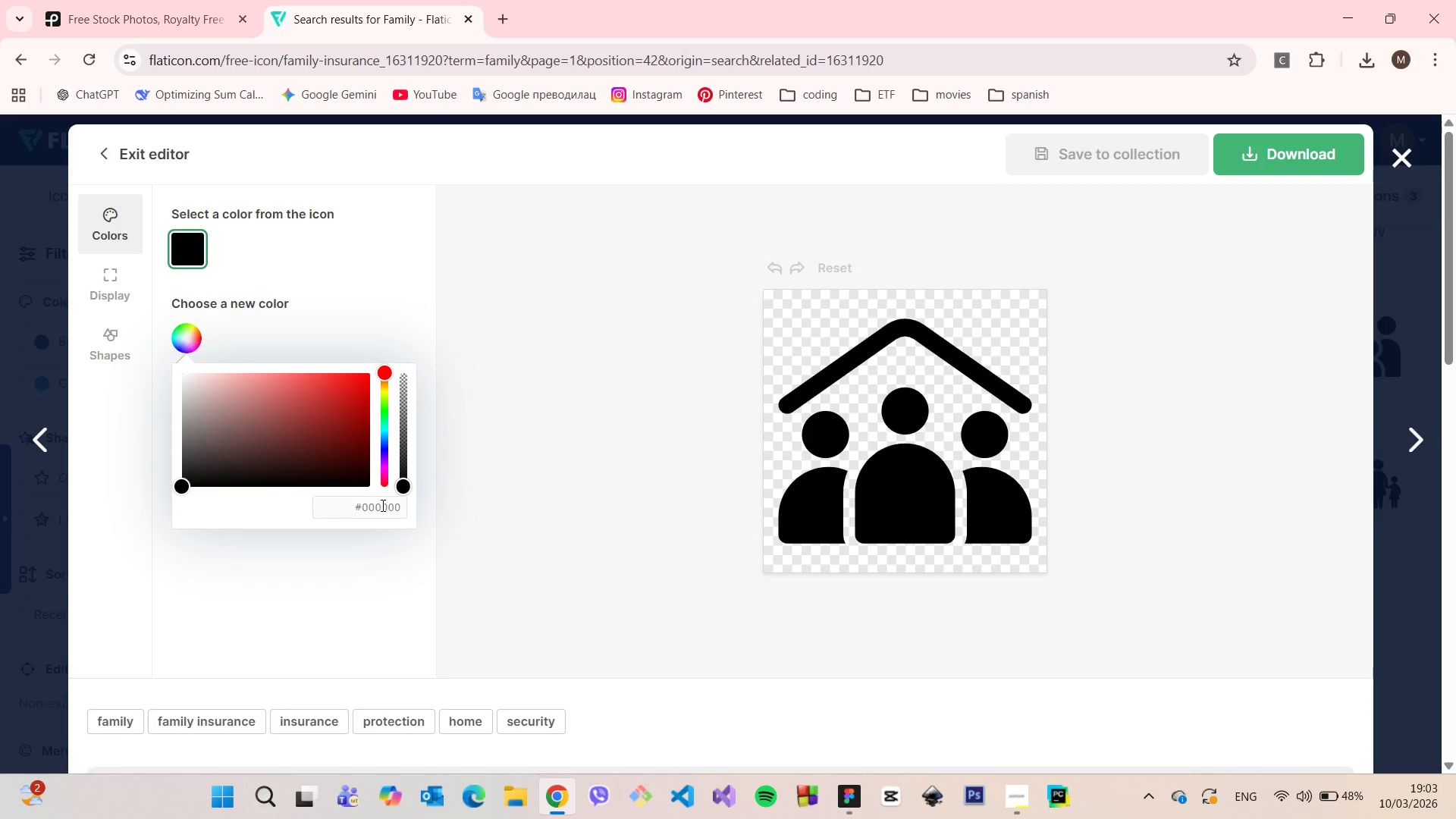 
double_click([381, 505])
 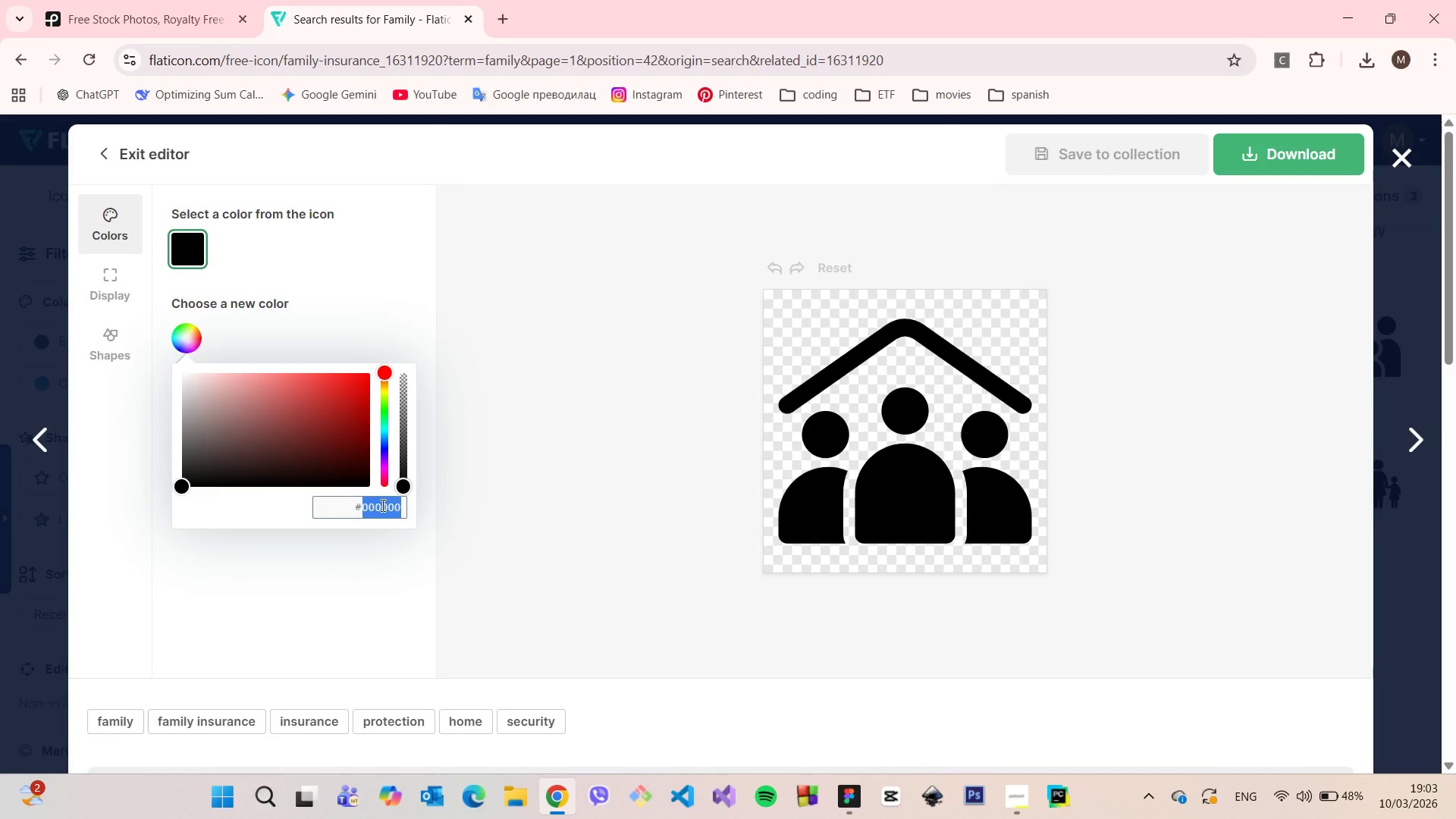 
key(Control+V)
 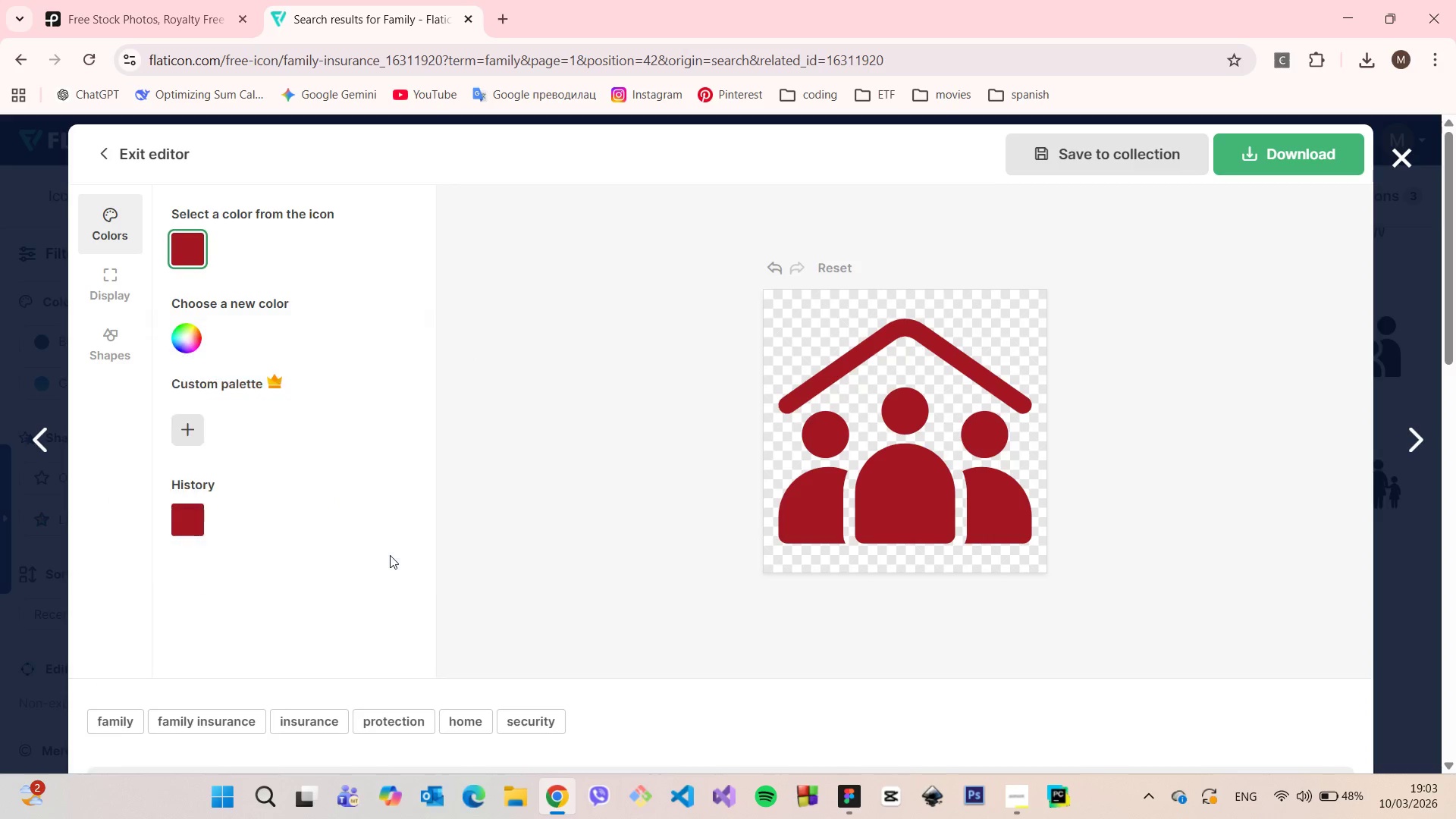 
left_click([390, 555])
 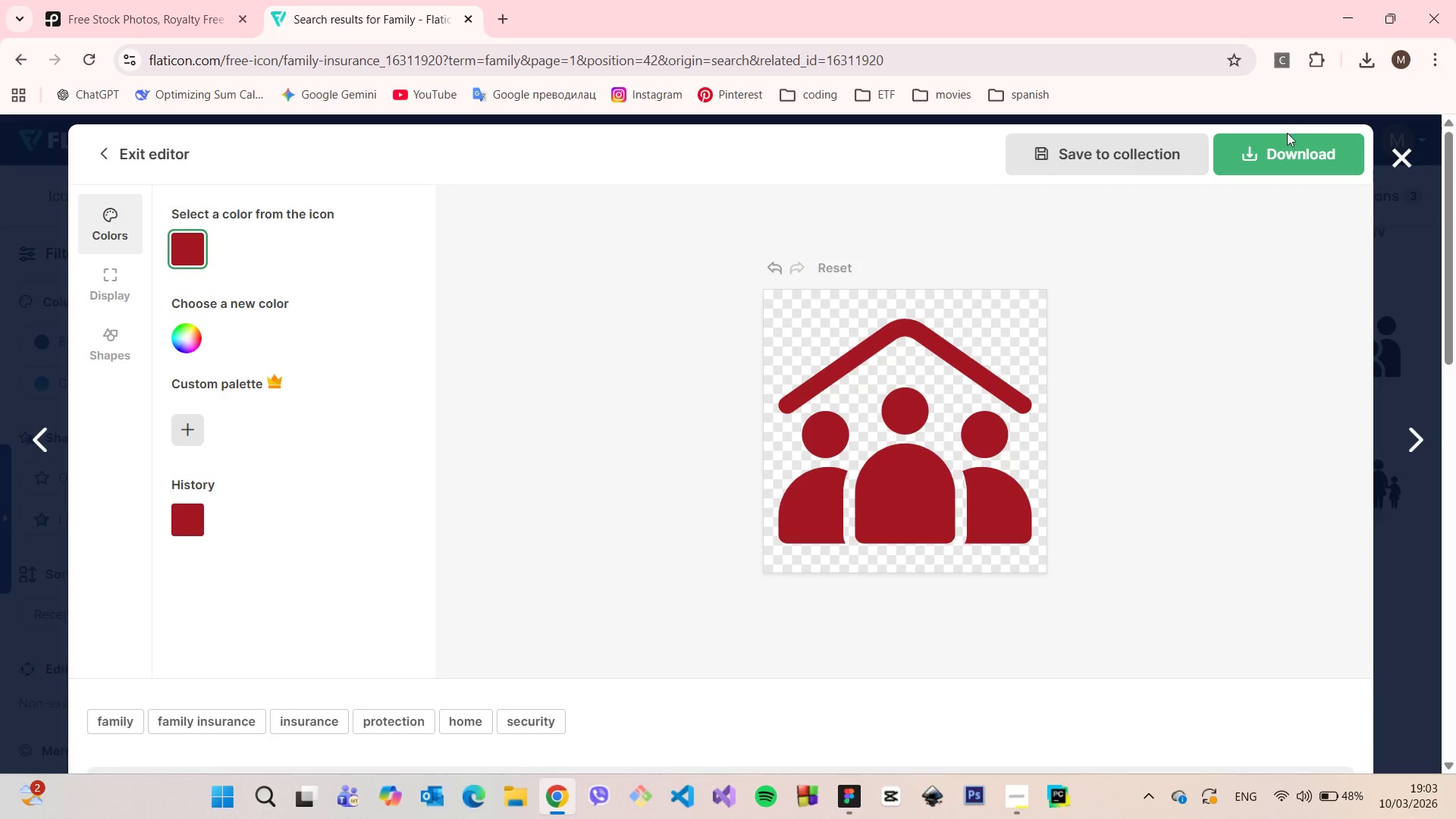 
left_click([1282, 143])
 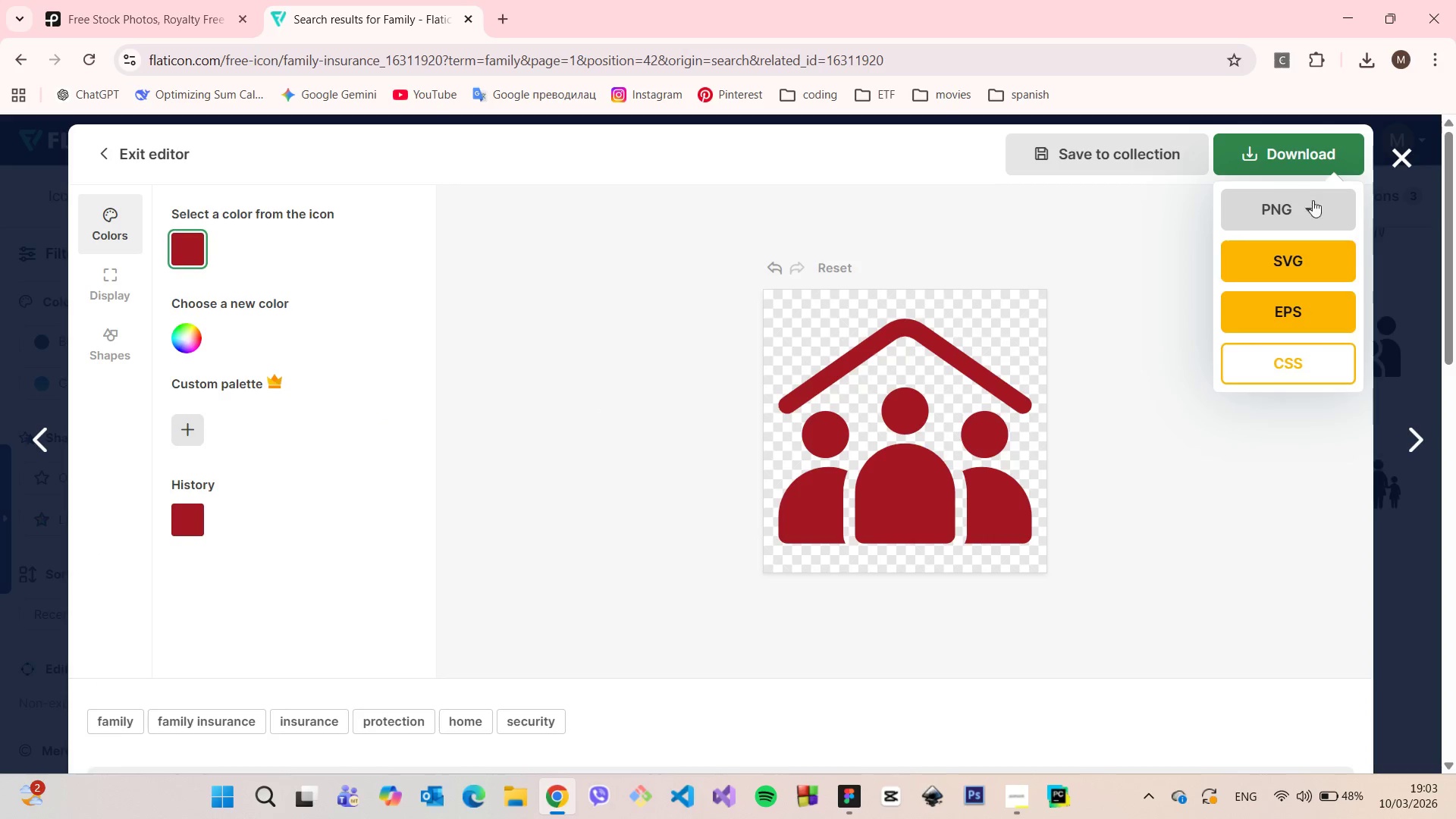 
left_click([1316, 204])
 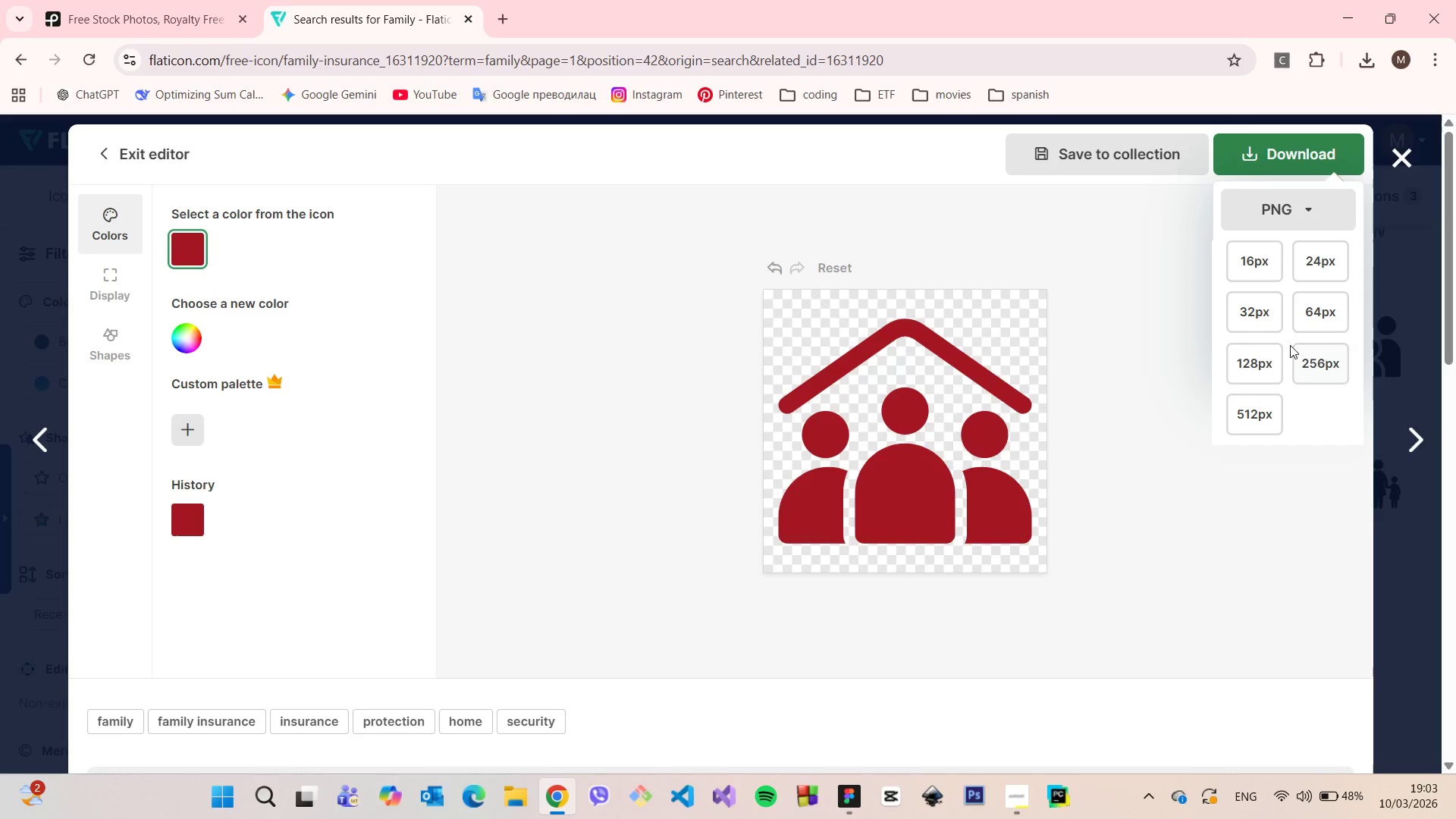 
left_click([1262, 350])
 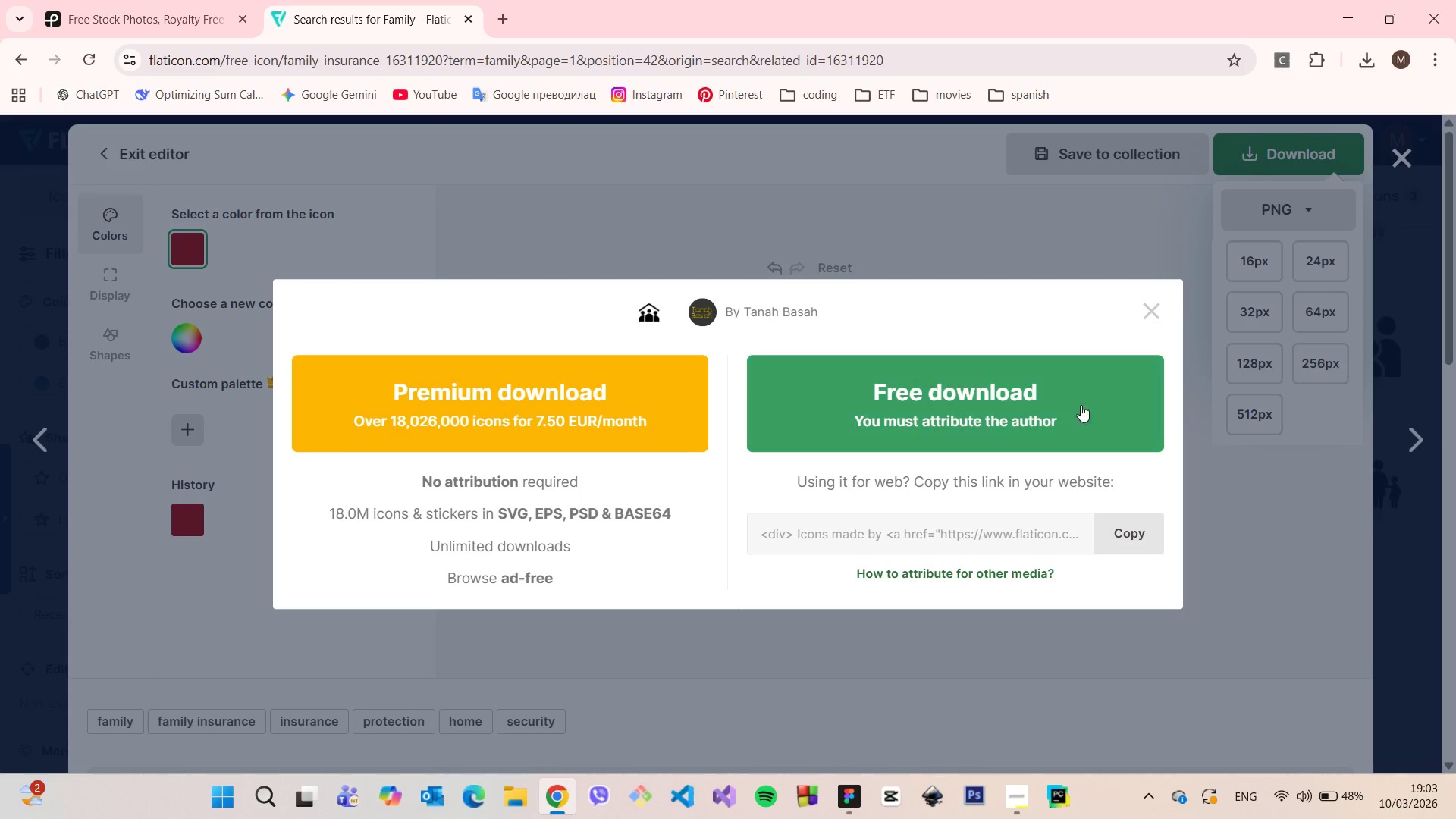 
left_click([1062, 406])
 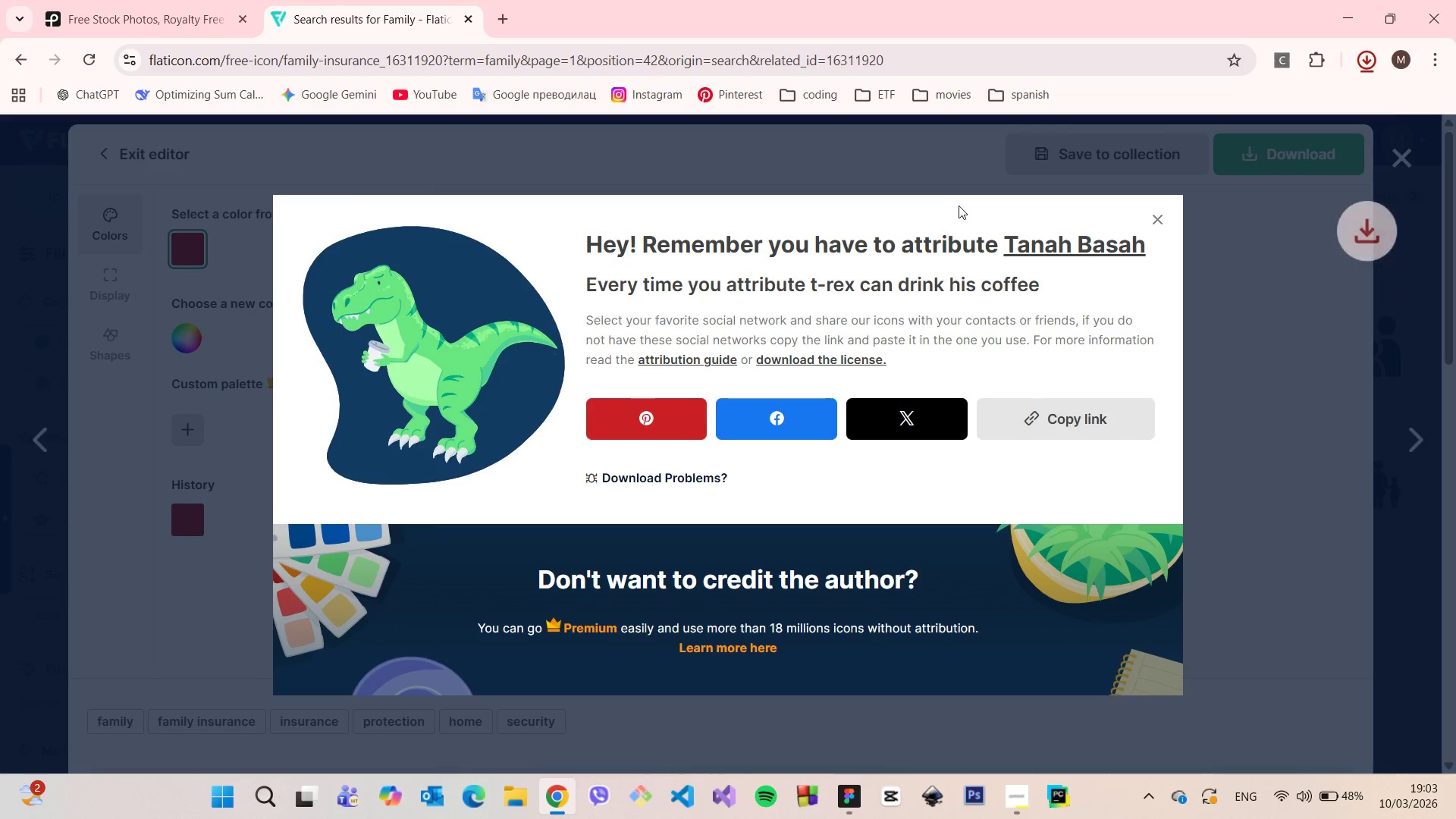 
left_click([960, 206])
 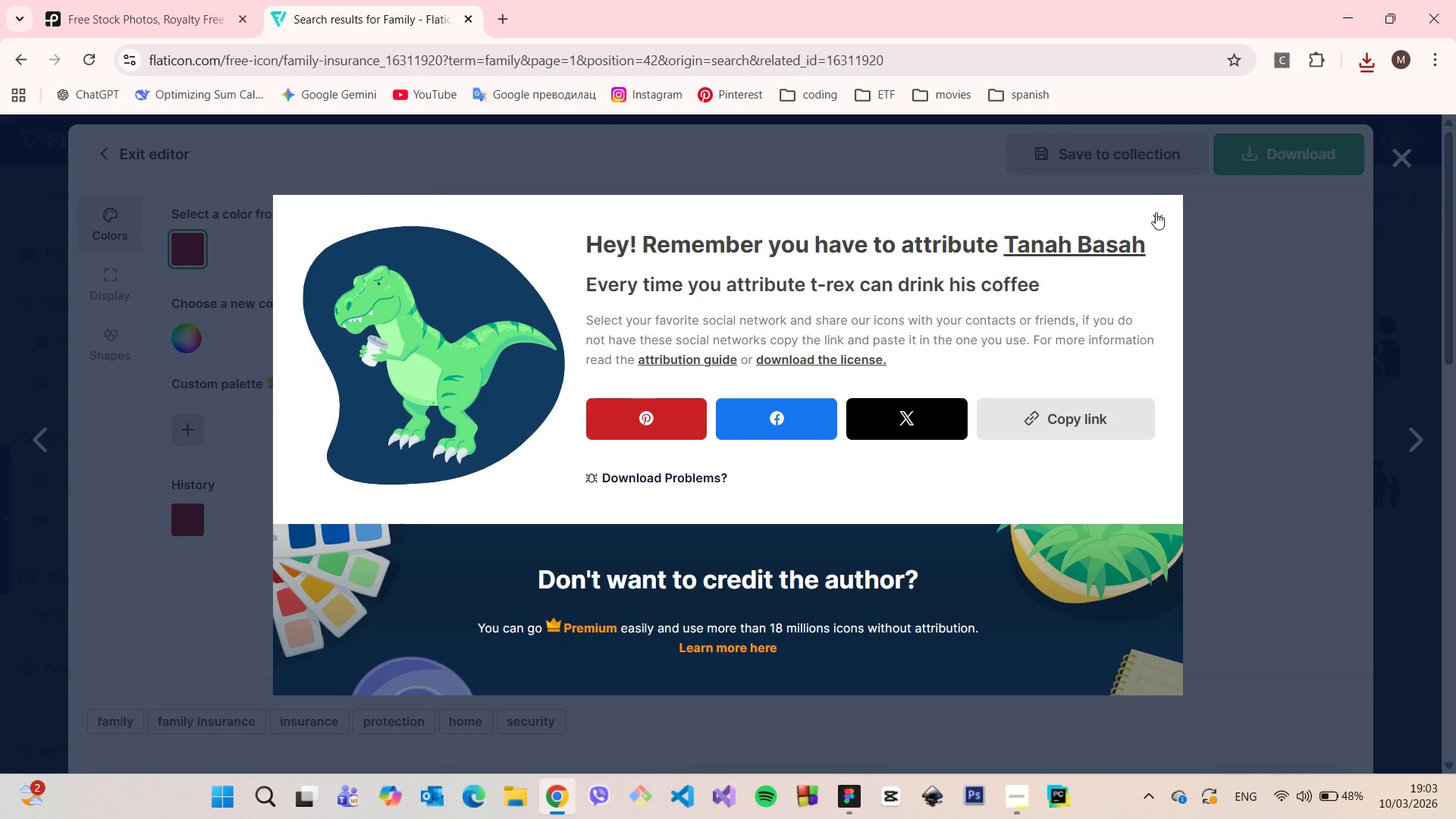 
left_click([1157, 215])
 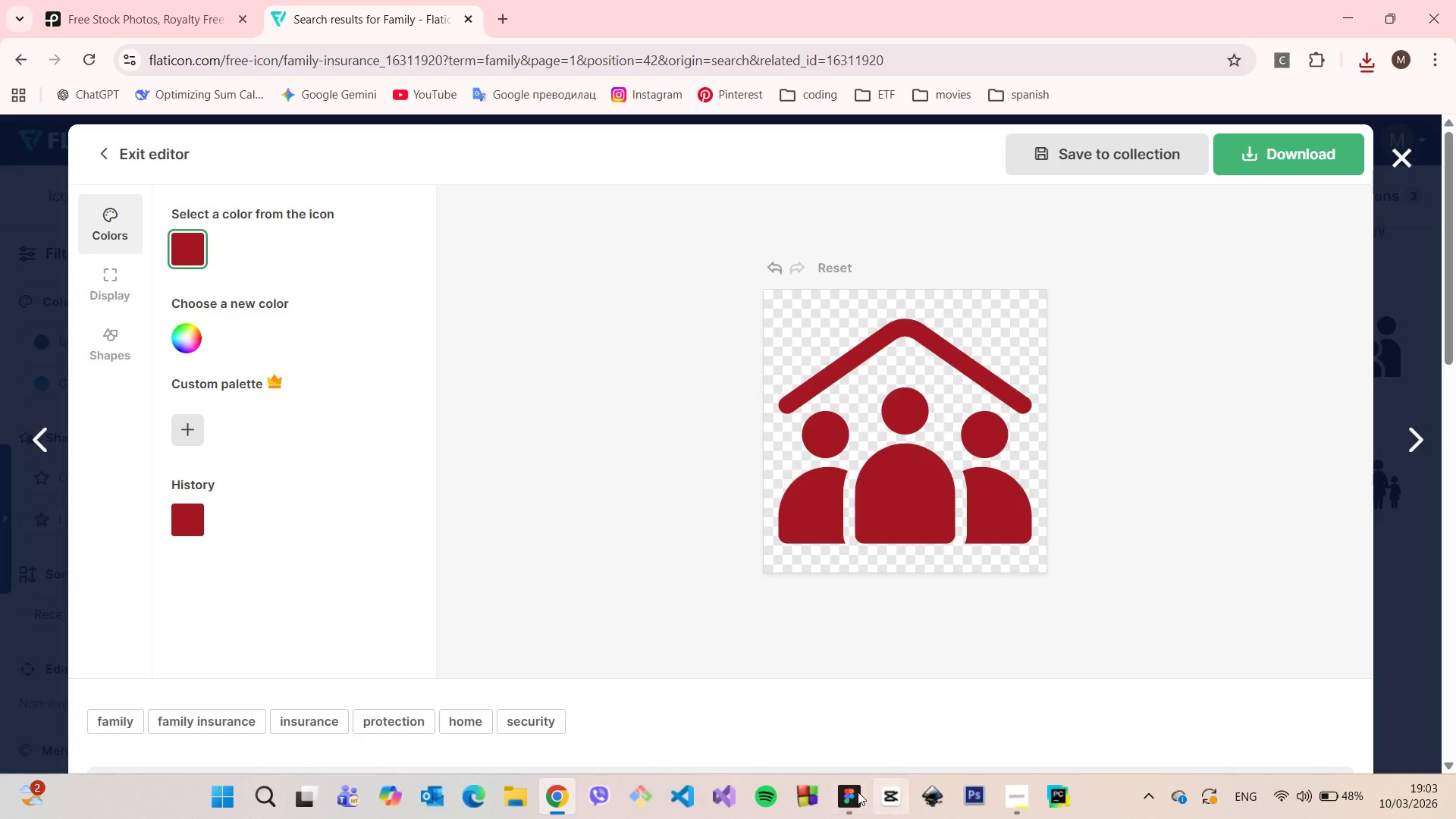 
left_click([846, 796])
 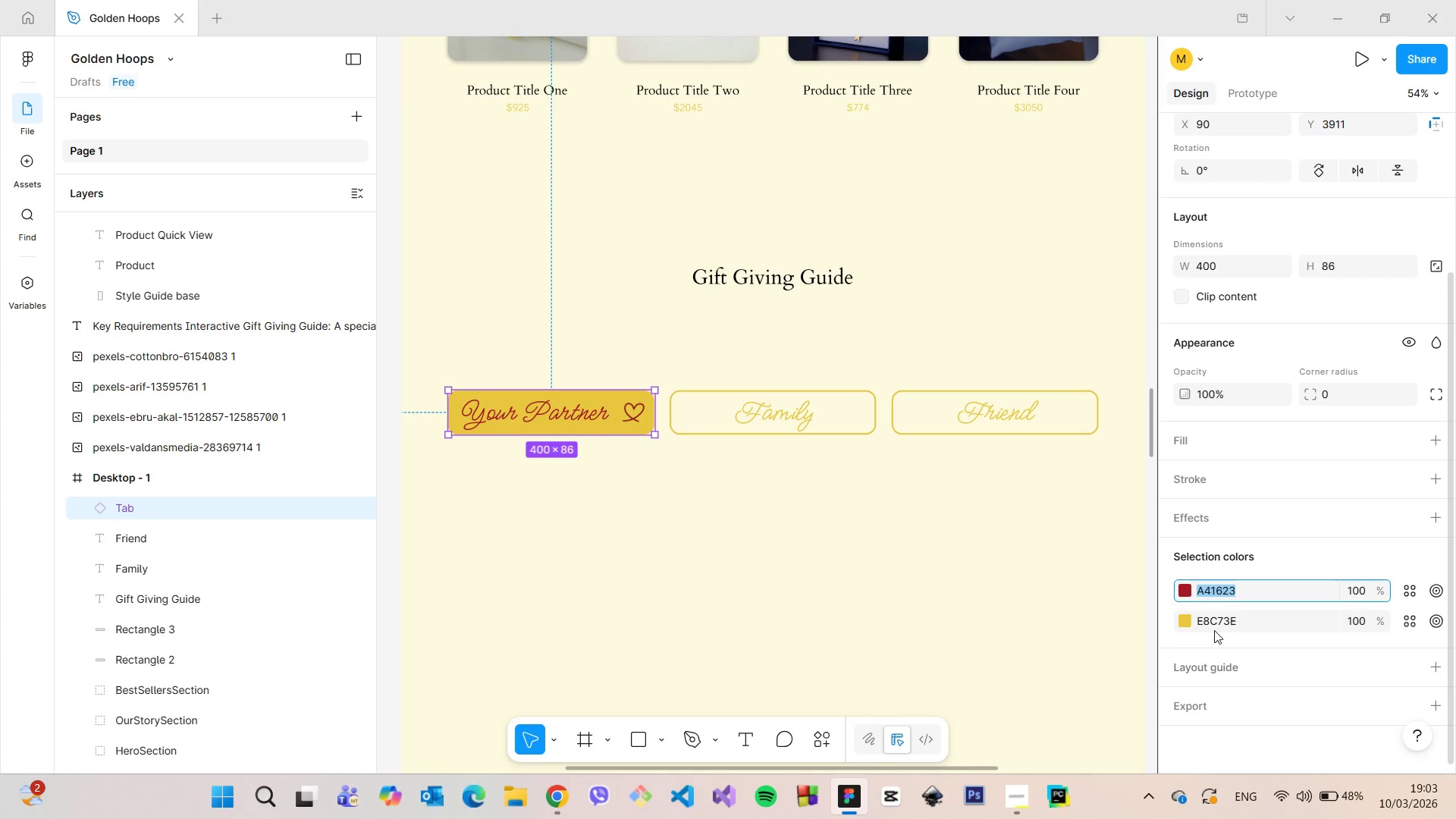 
left_click([1214, 626])
 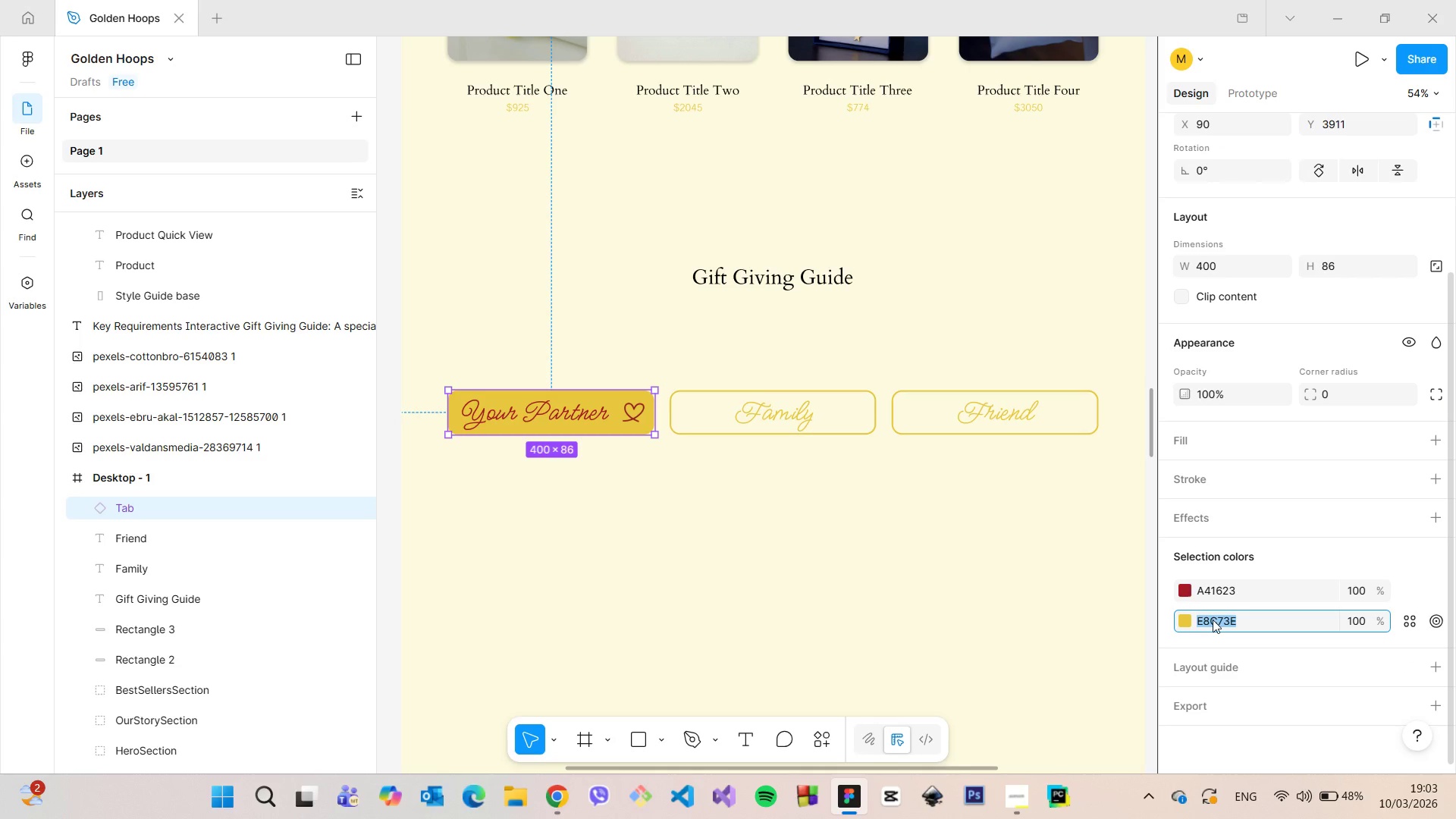 
key(Control+C)
 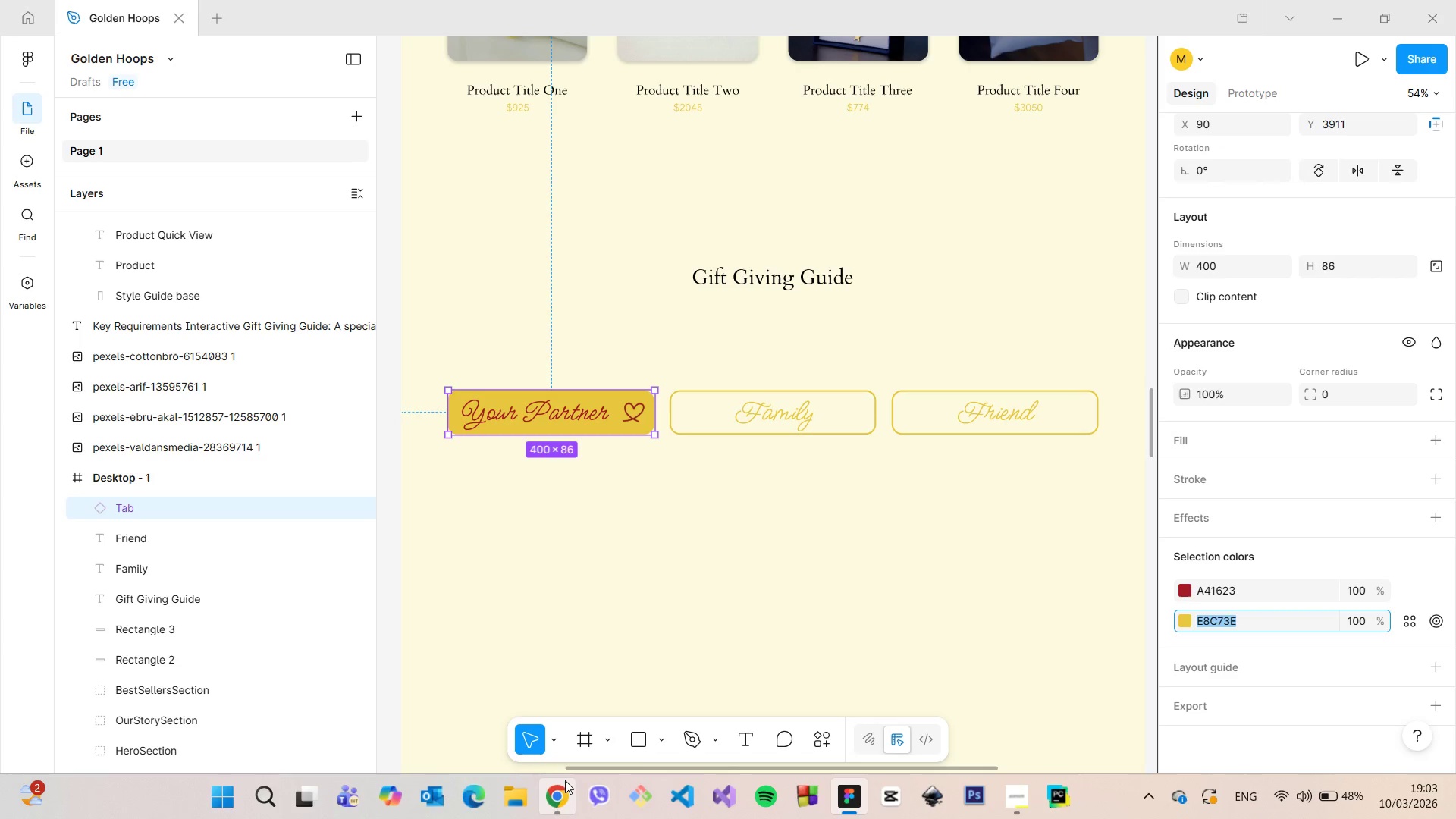 
left_click([565, 780])
 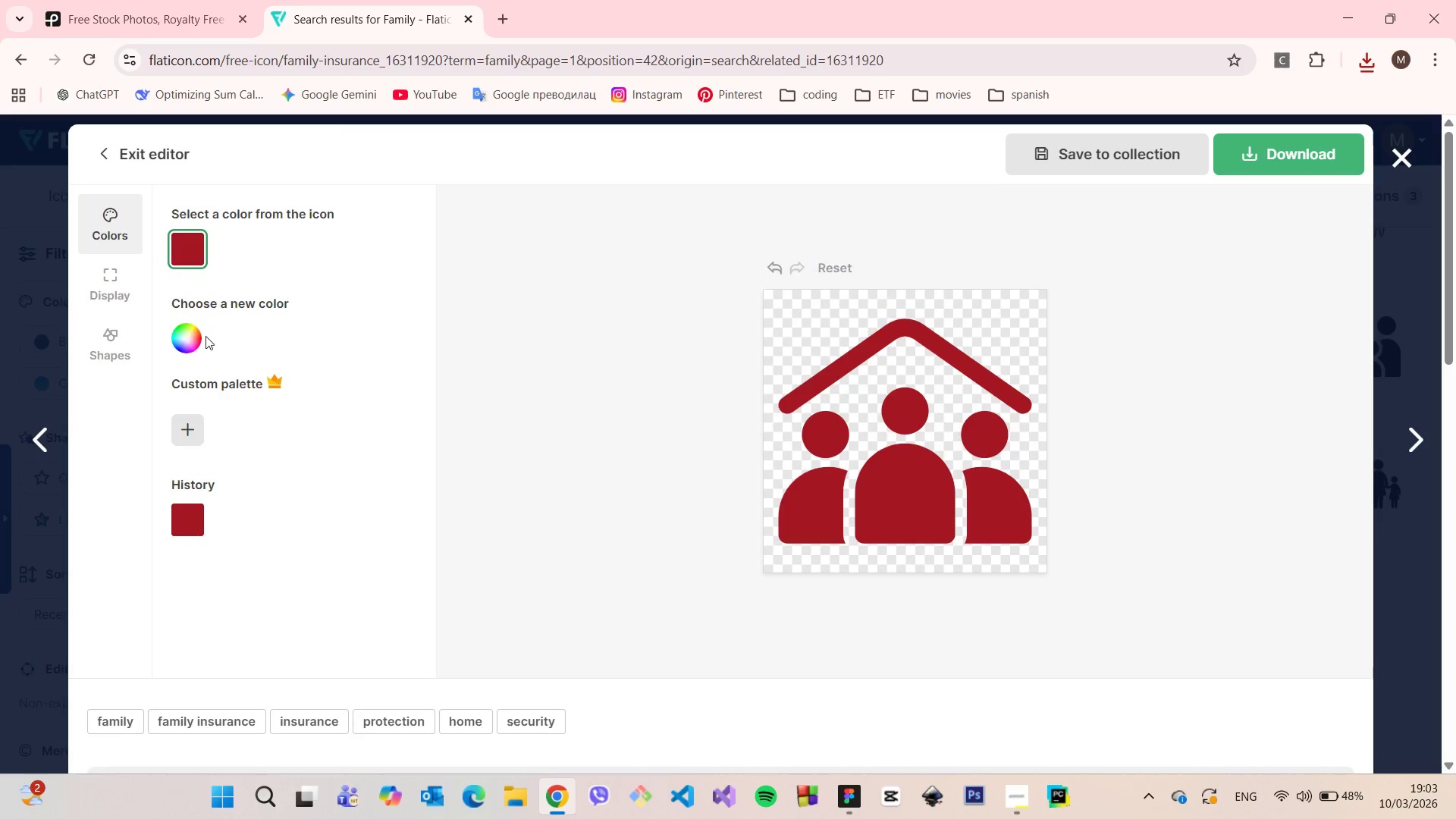 
left_click([196, 337])
 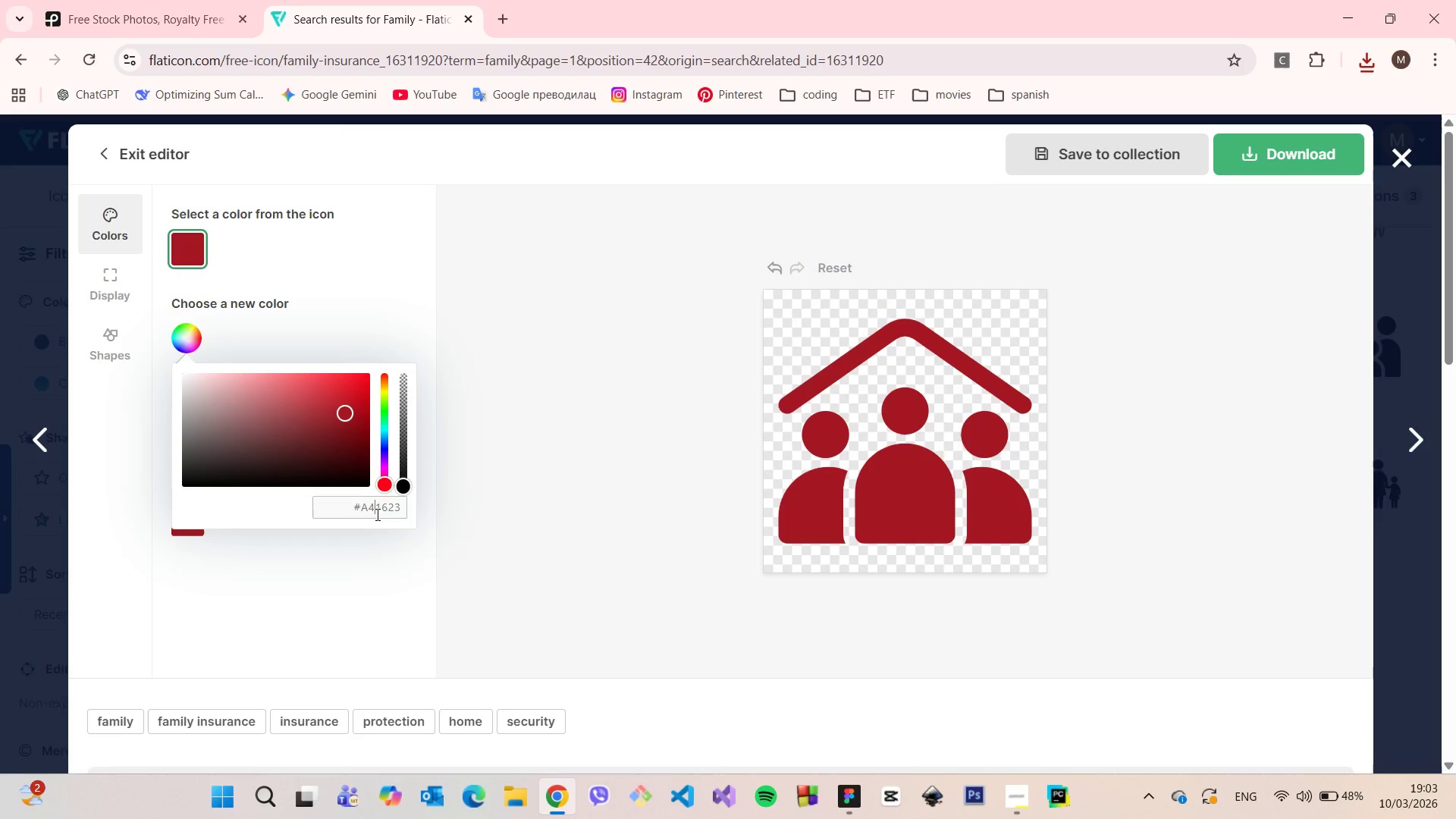 
double_click([376, 514])
 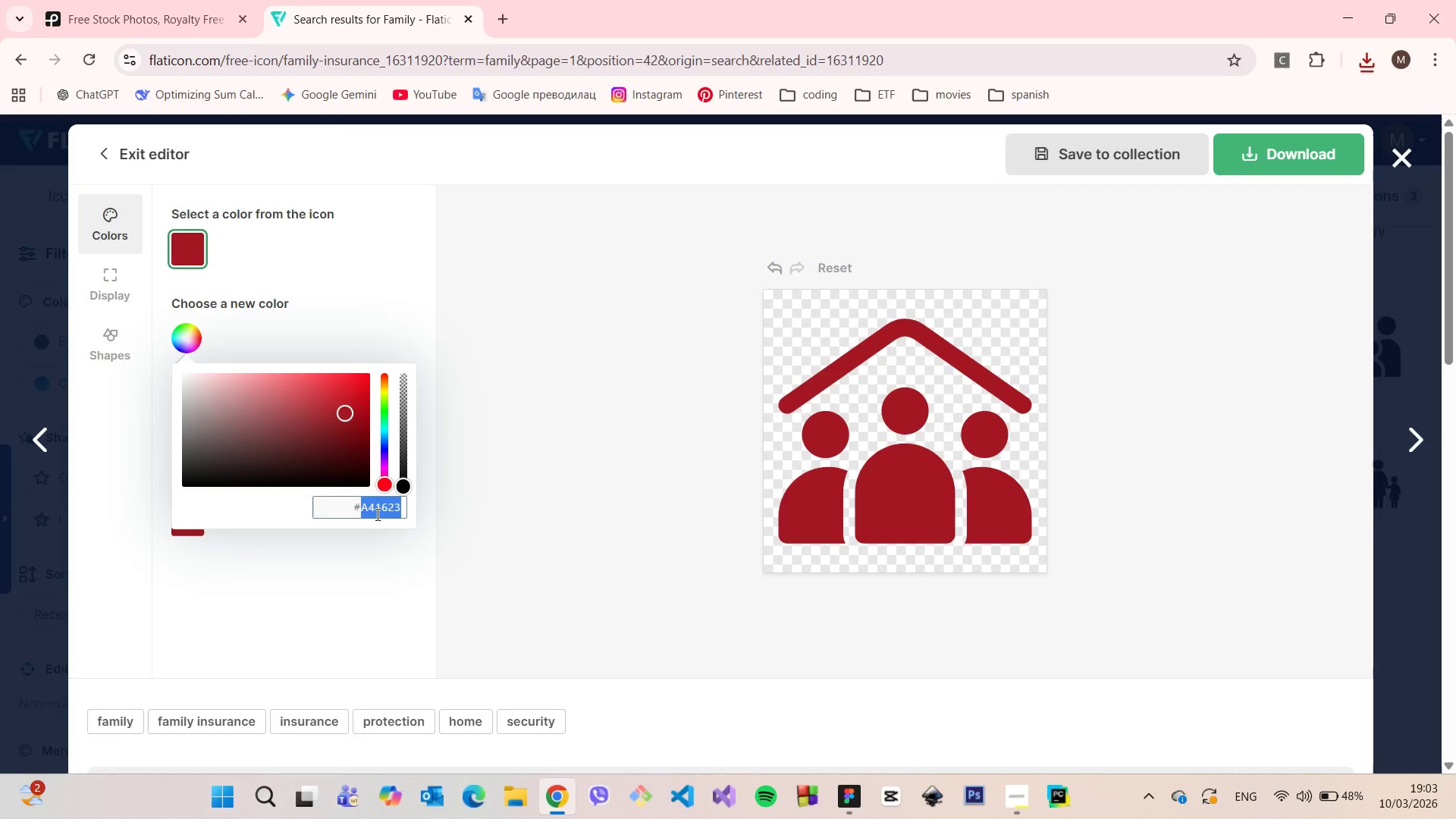 
key(Control+V)
 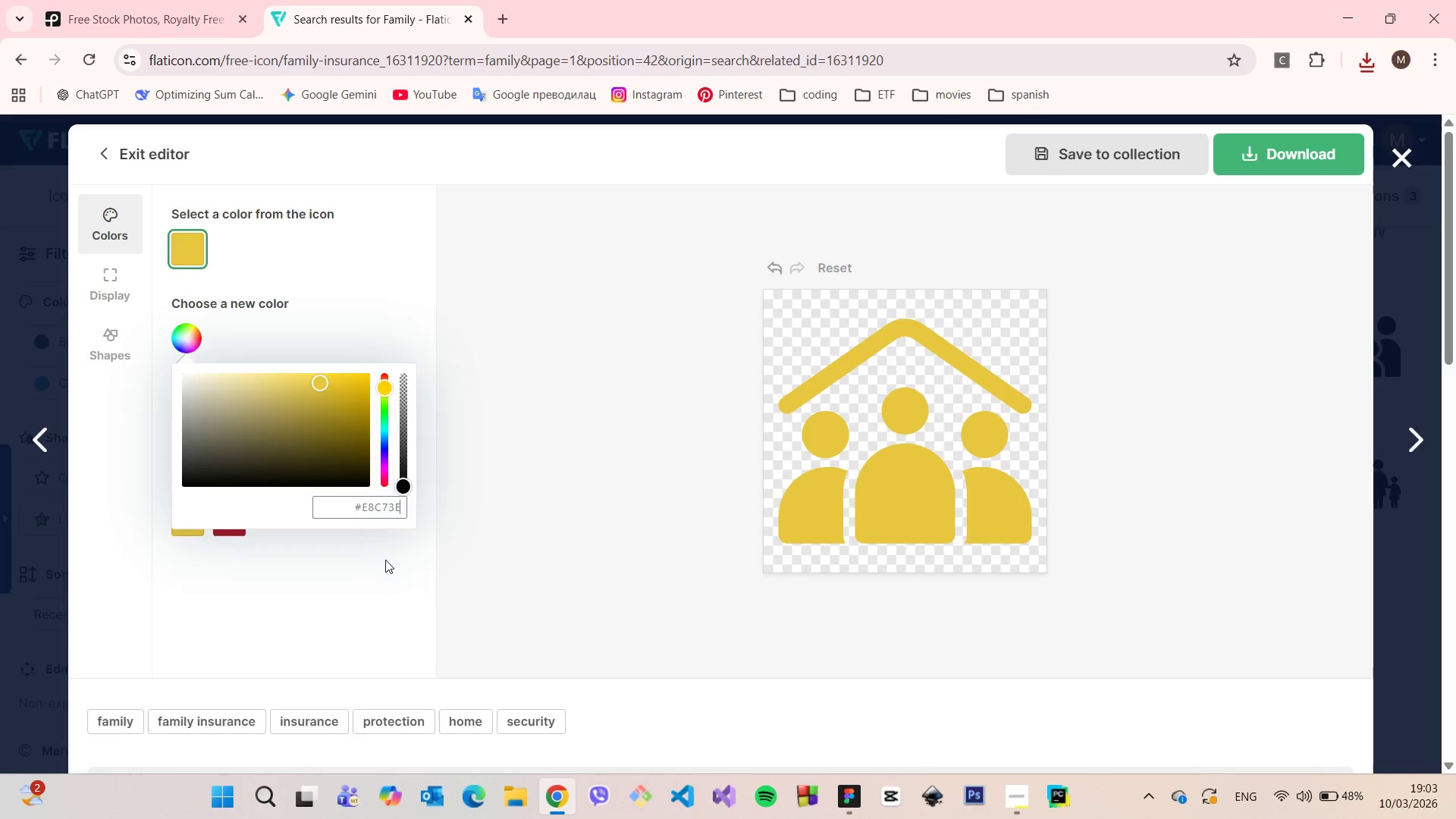 
left_click([385, 560])
 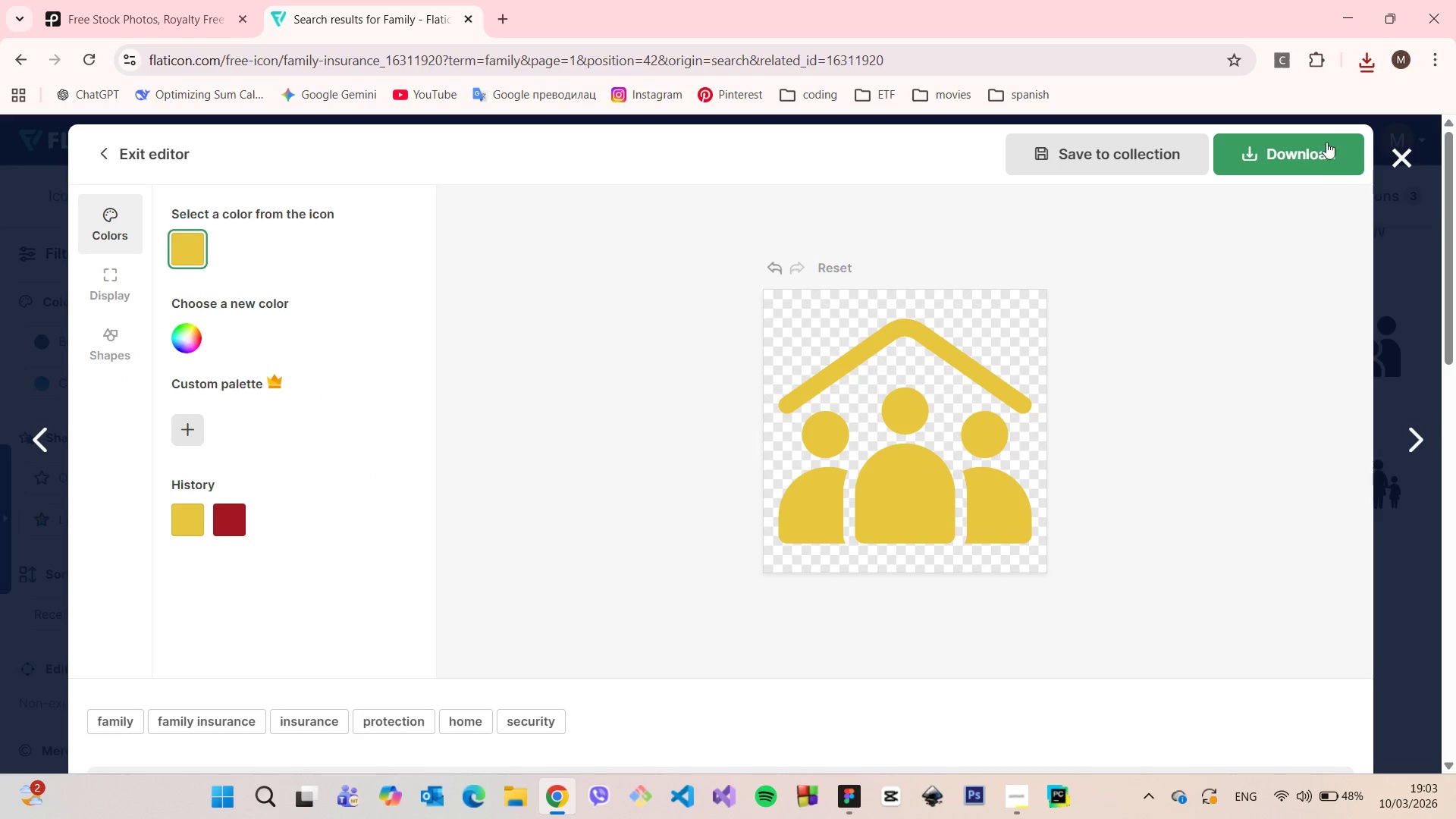 
left_click([1316, 154])
 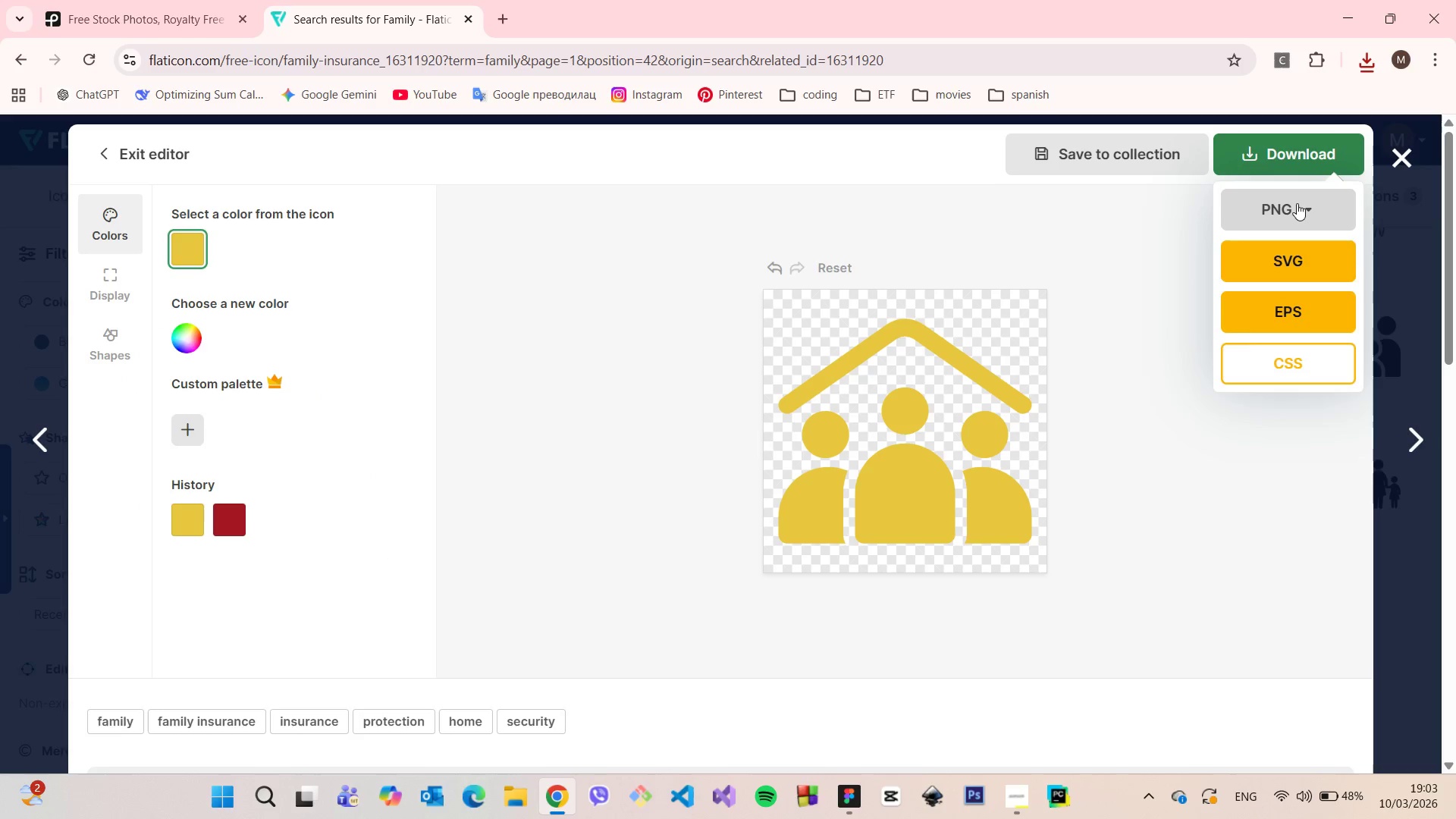 
left_click([1301, 206])
 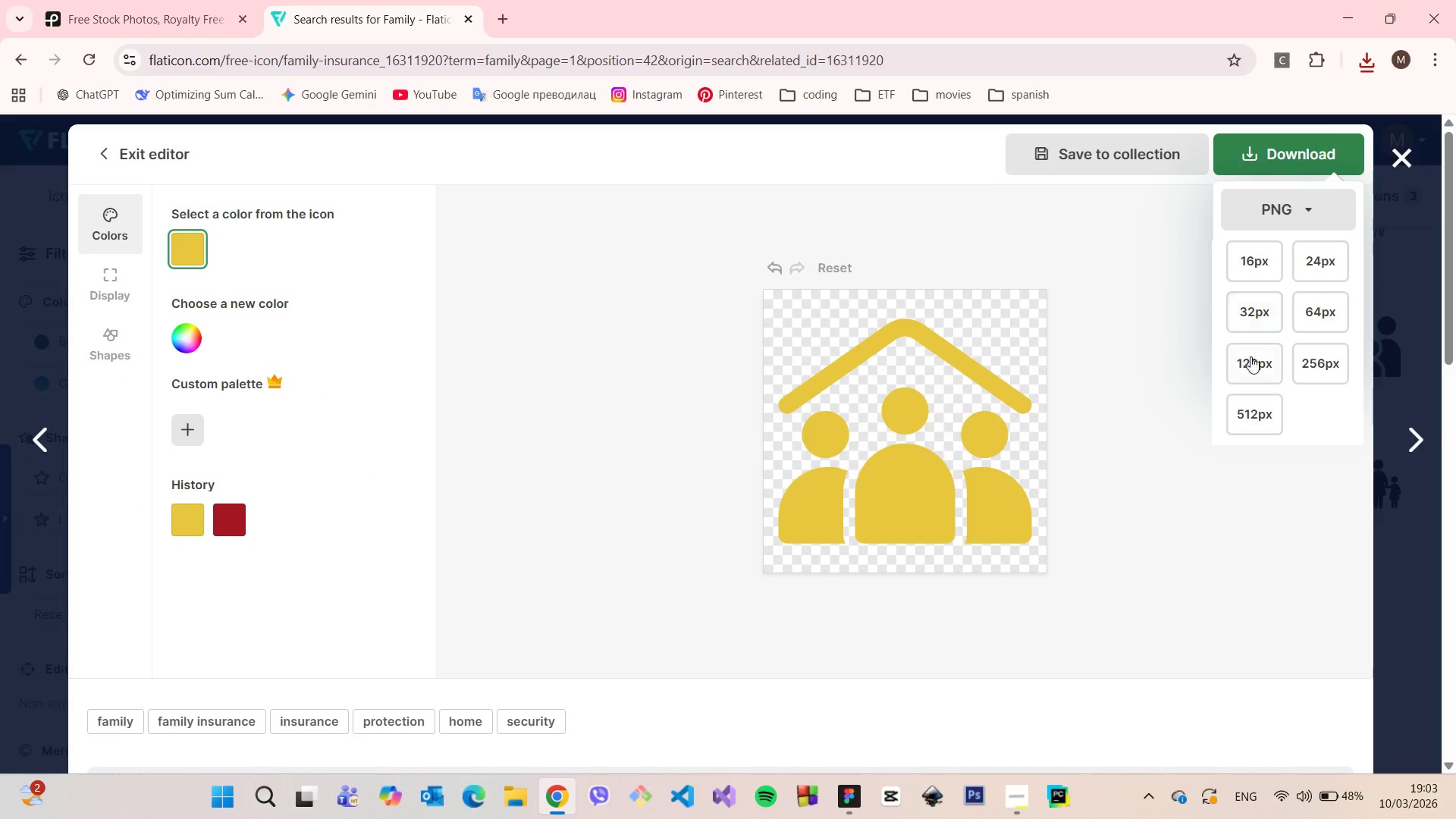 
left_click([1248, 360])
 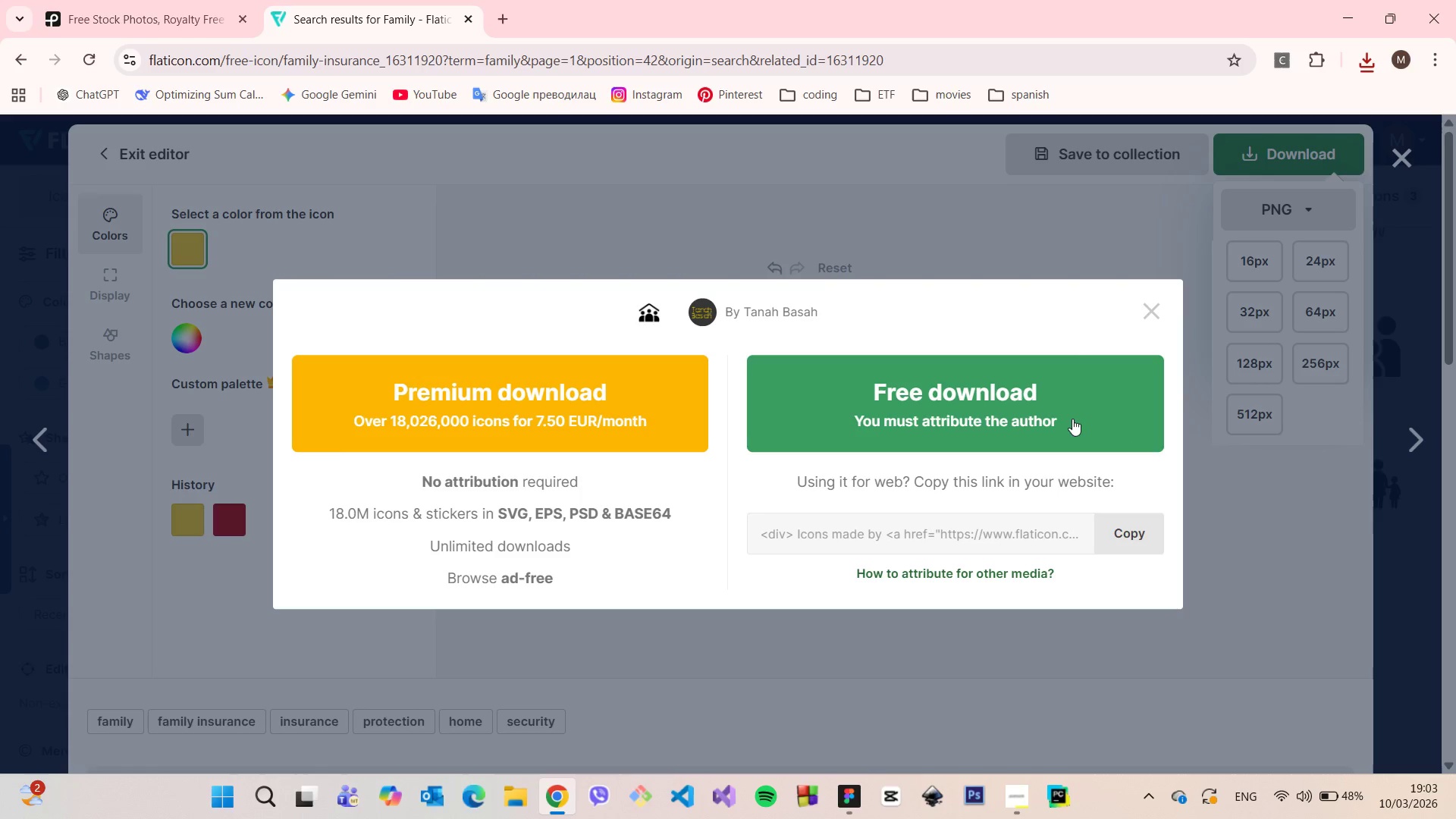 
left_click([1066, 416])
 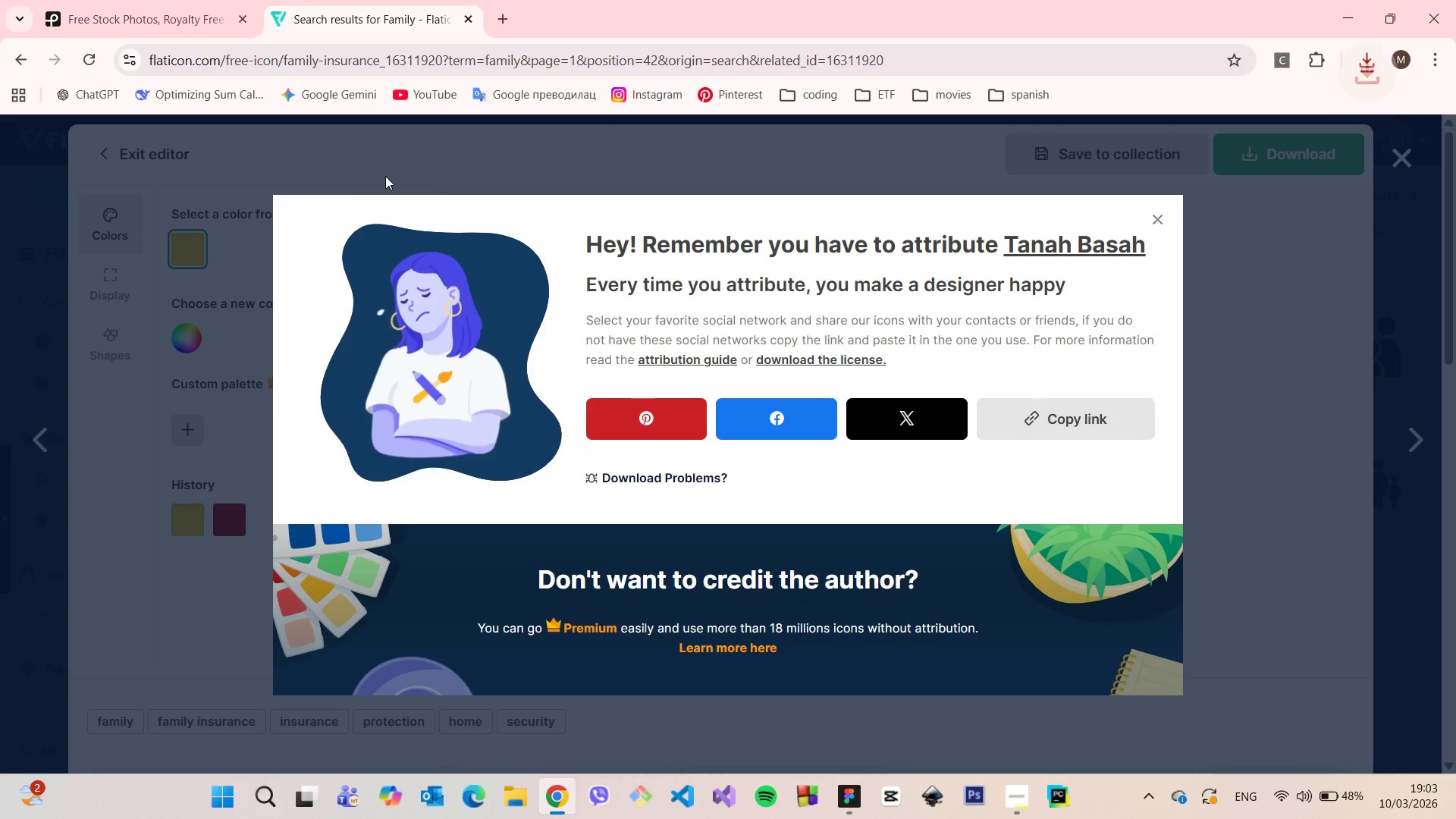 
left_click([384, 174])
 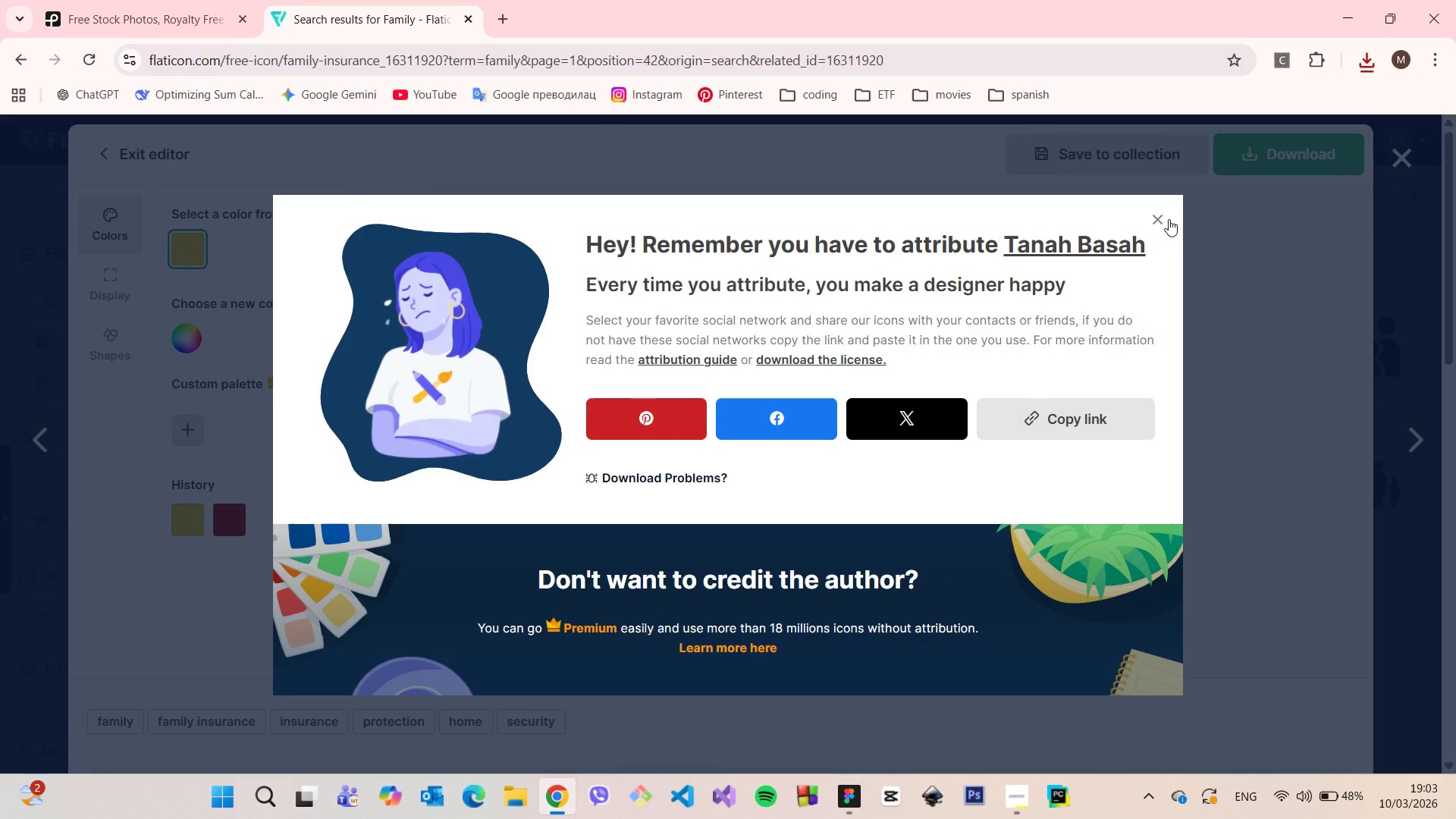 
left_click([1169, 219])
 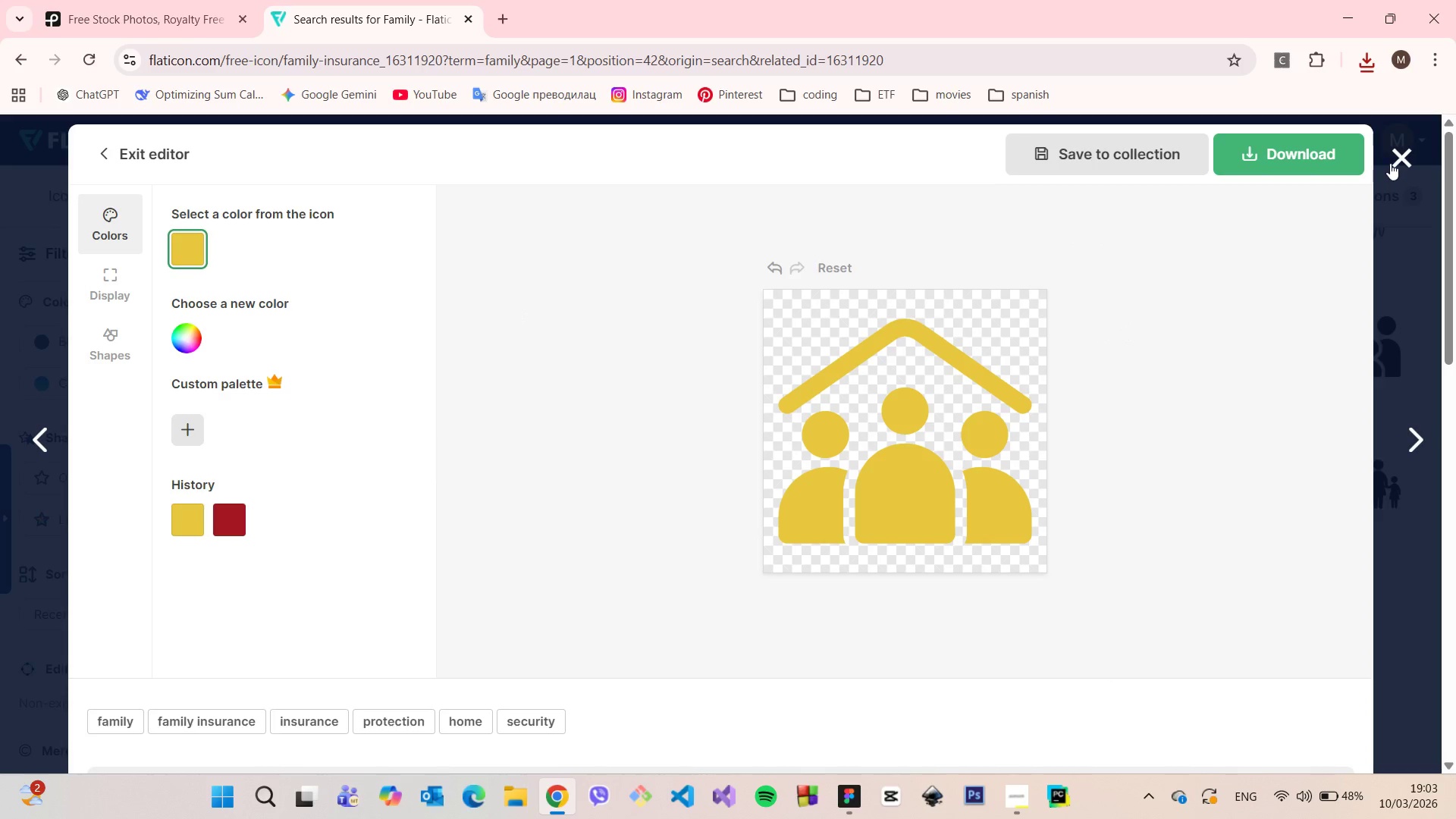 
left_click([1390, 163])
 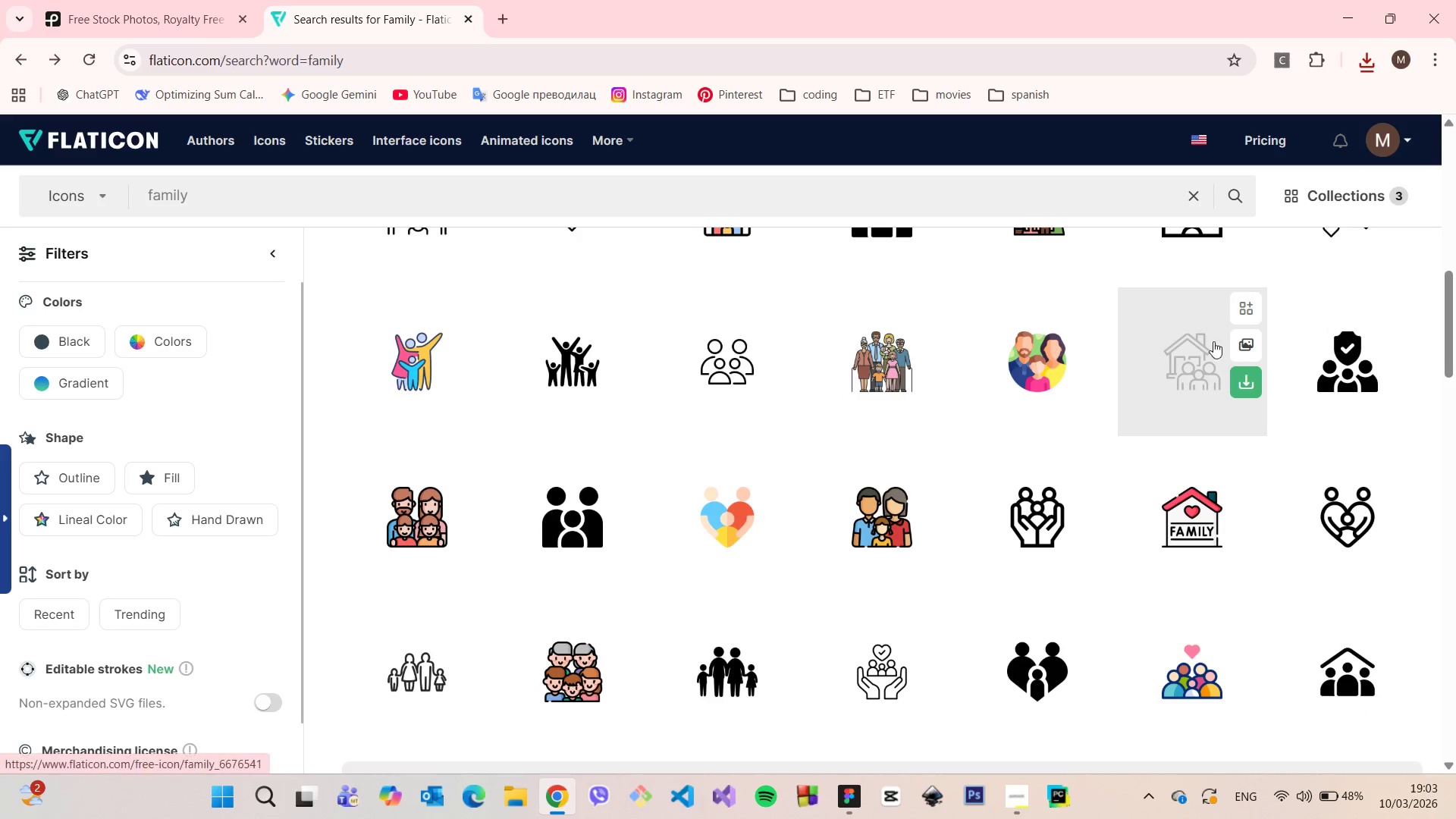 
scroll: coordinate [742, 333], scroll_direction: down, amount: 11.0
 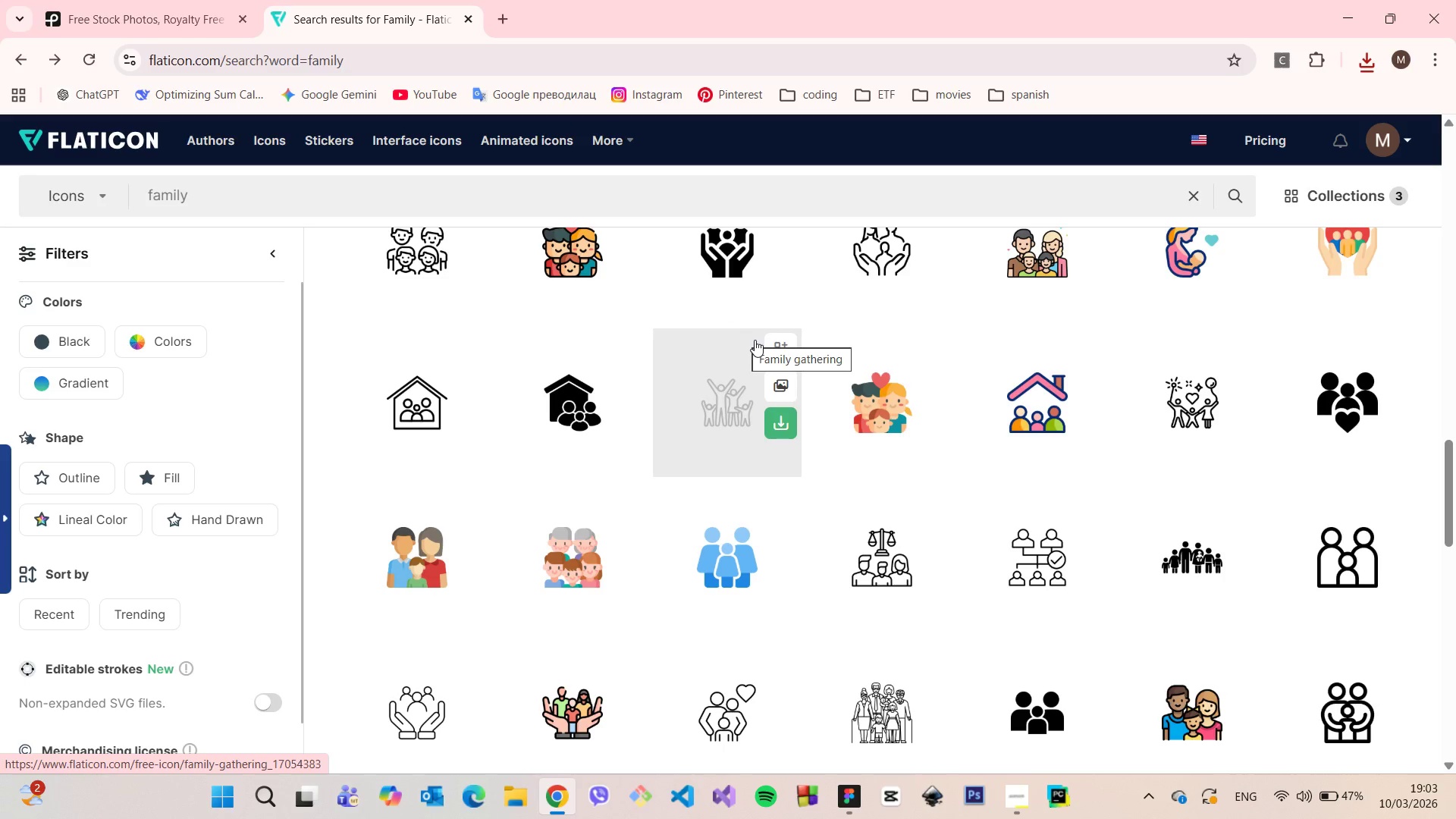 
wait(8.8)
 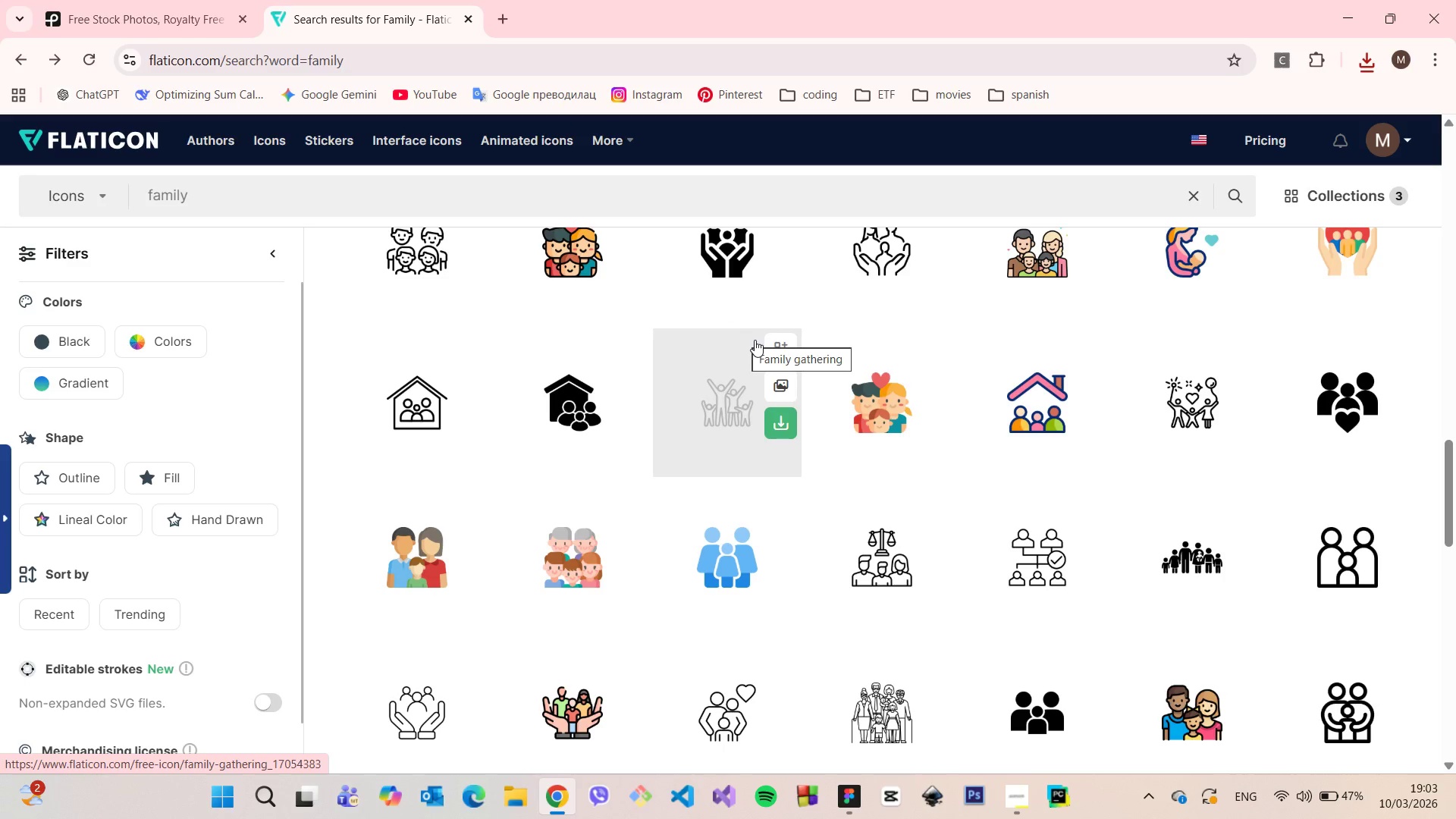 
scroll: coordinate [506, 466], scroll_direction: down, amount: 10.0
 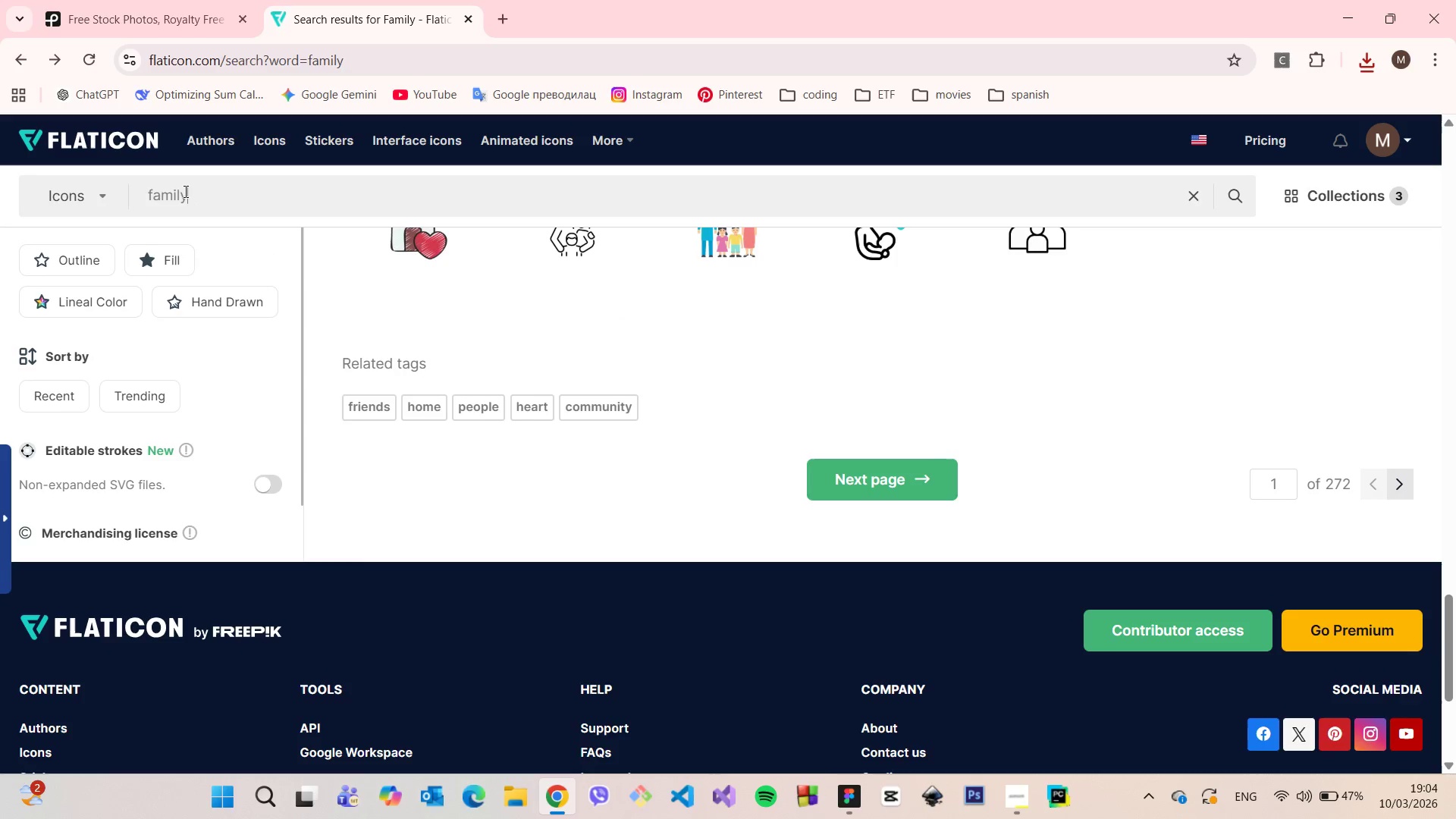 
double_click([184, 191])
 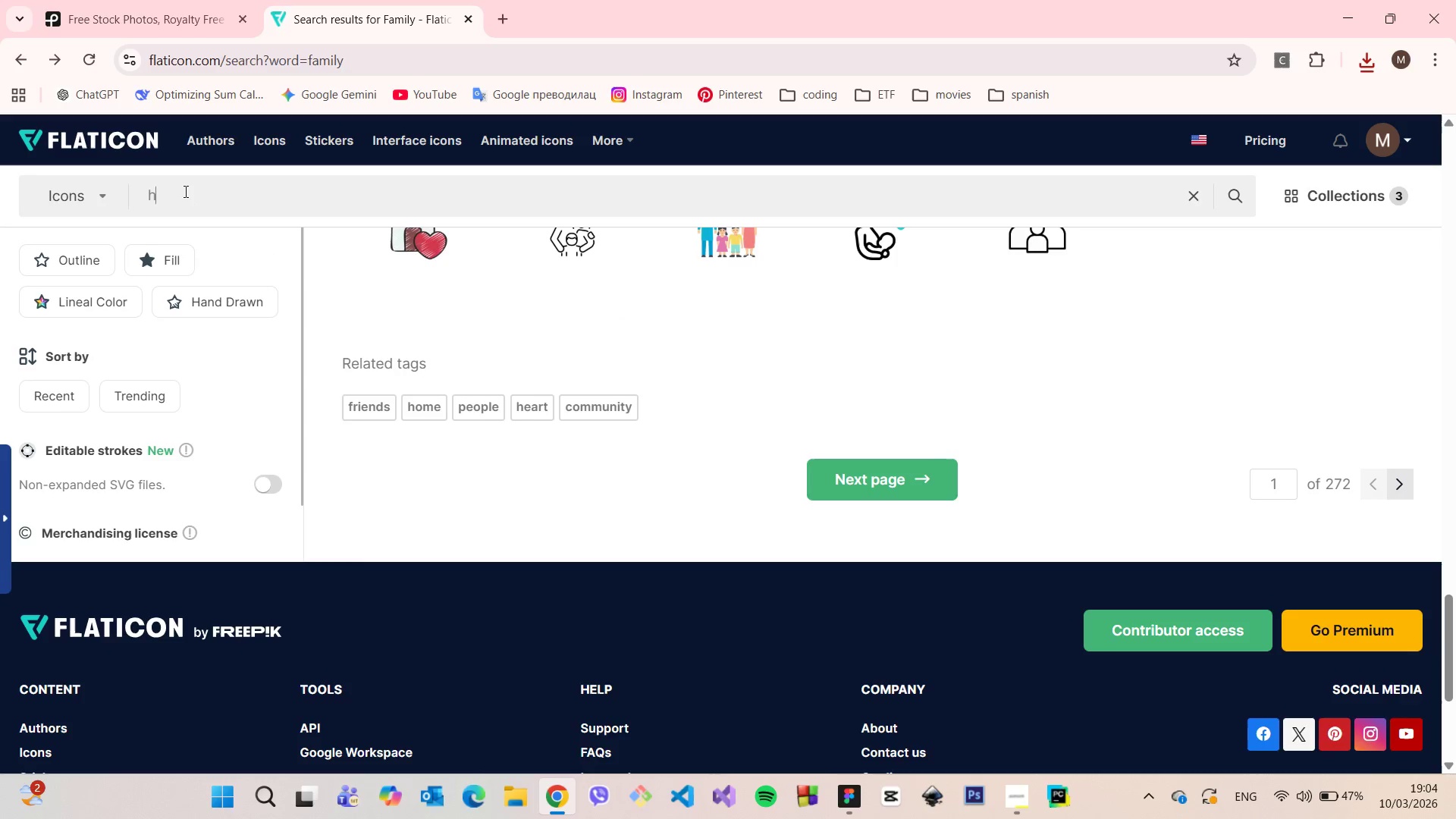 
type(home)
 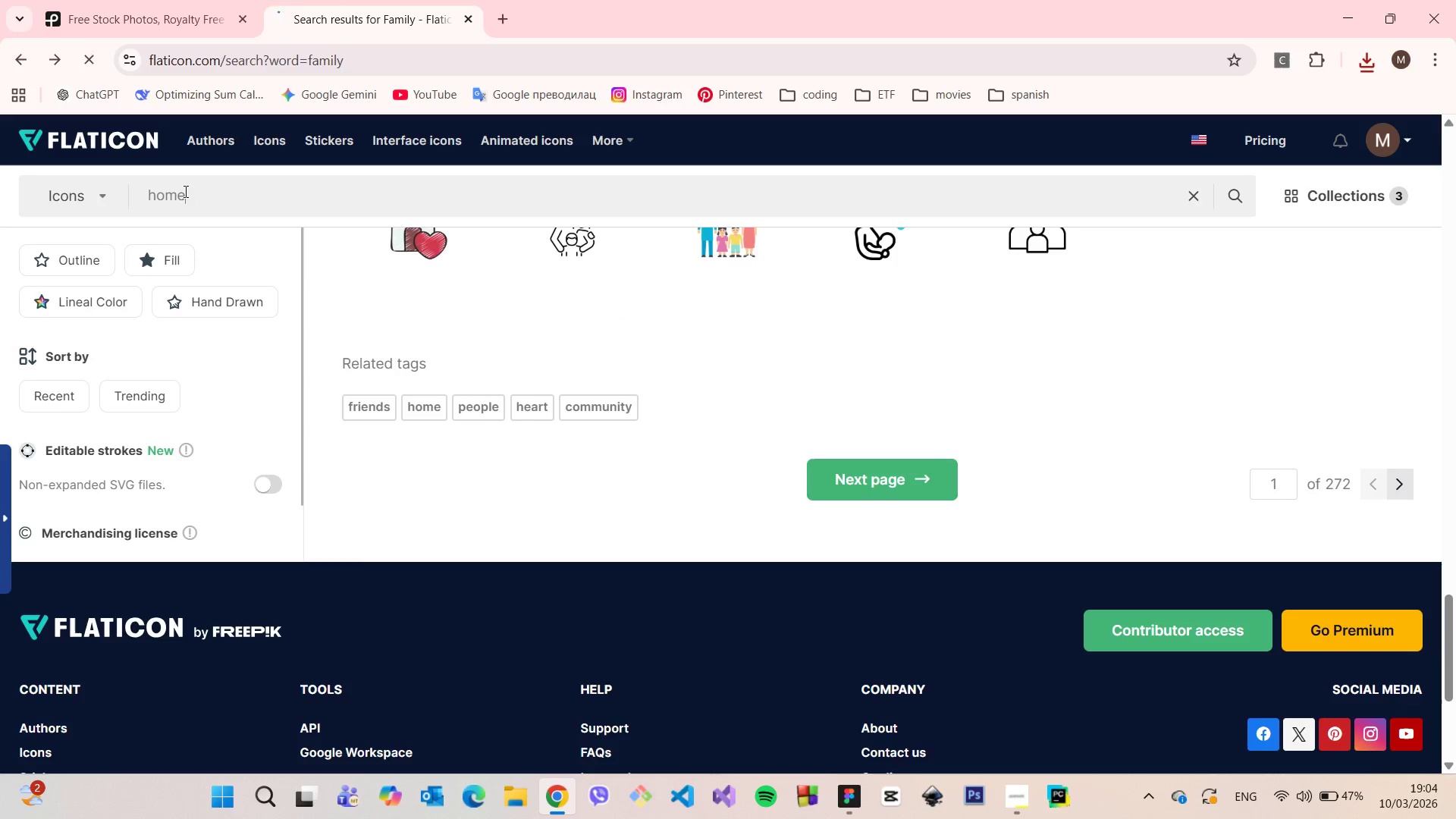 
key(Enter)
 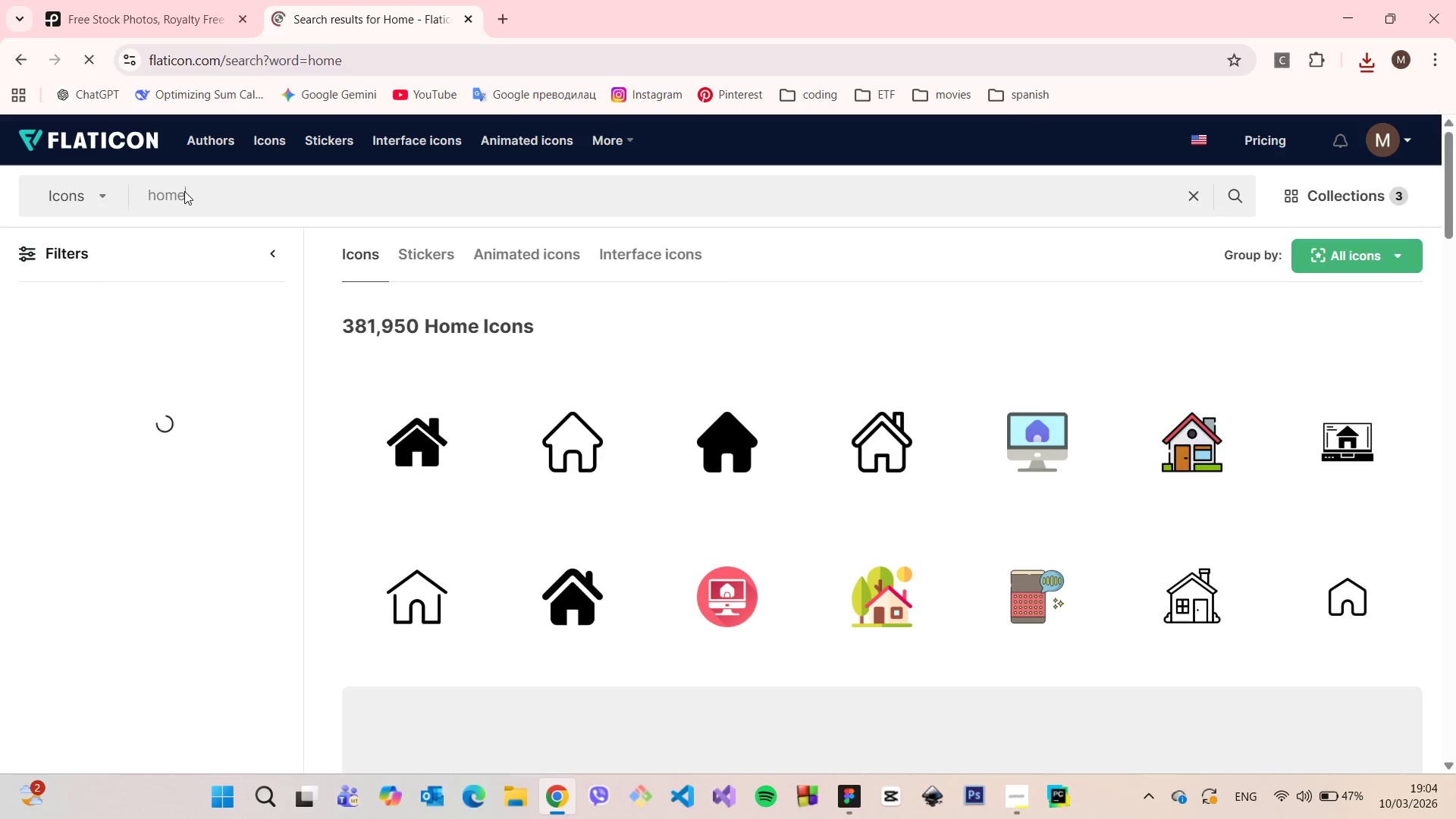 
wait(8.16)
 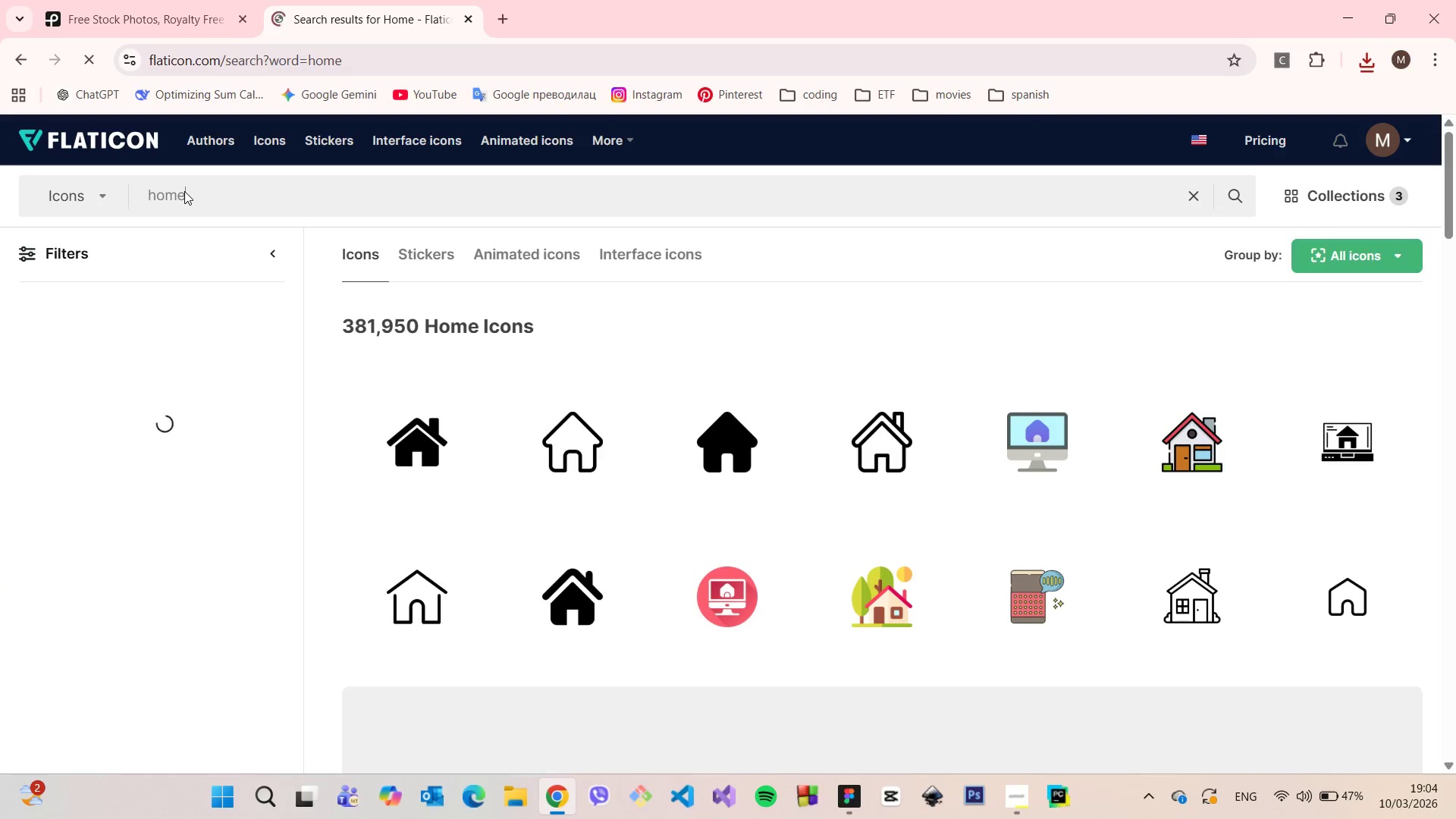 
left_click([849, 802])
 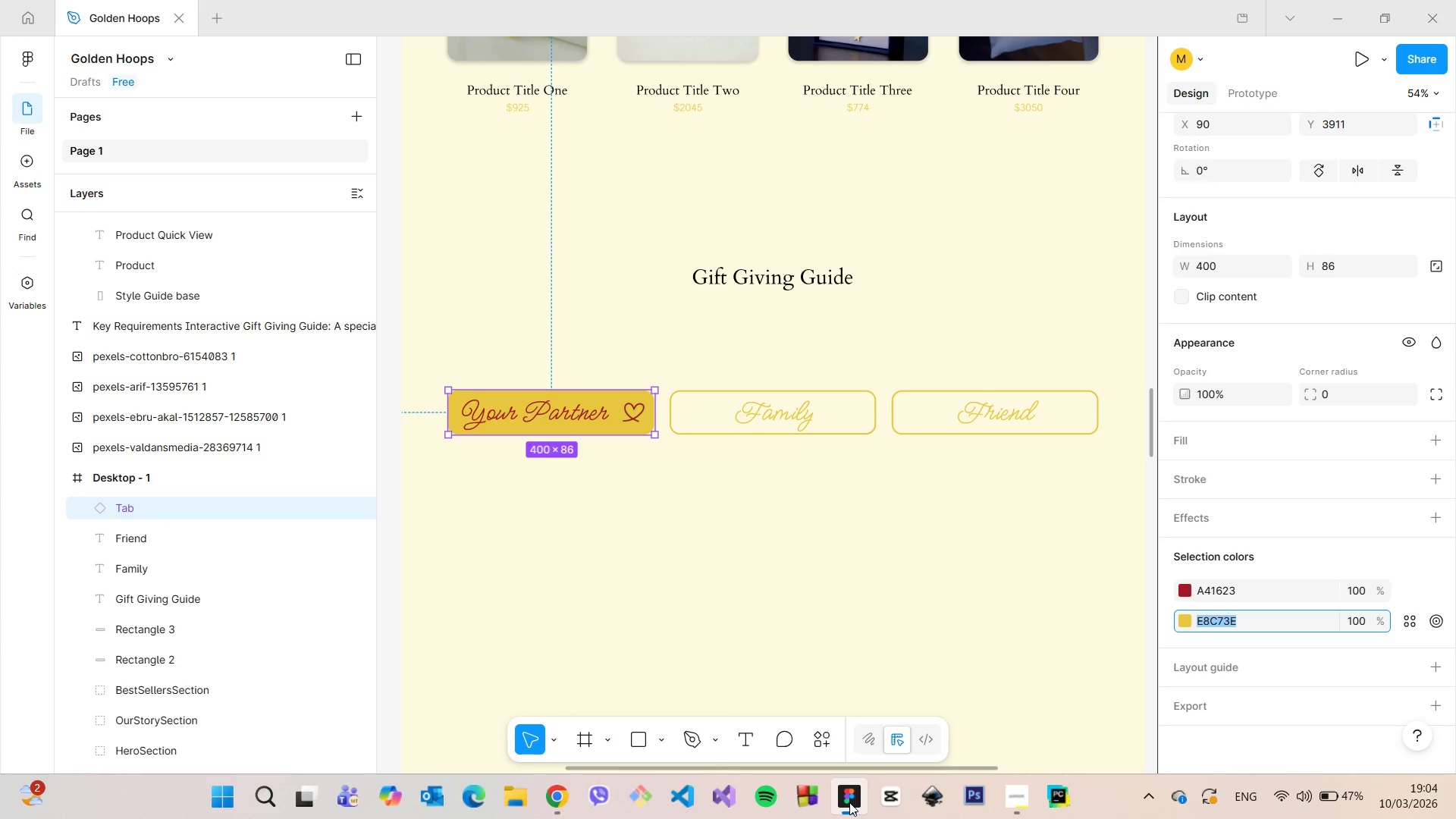 
left_click([849, 802])
 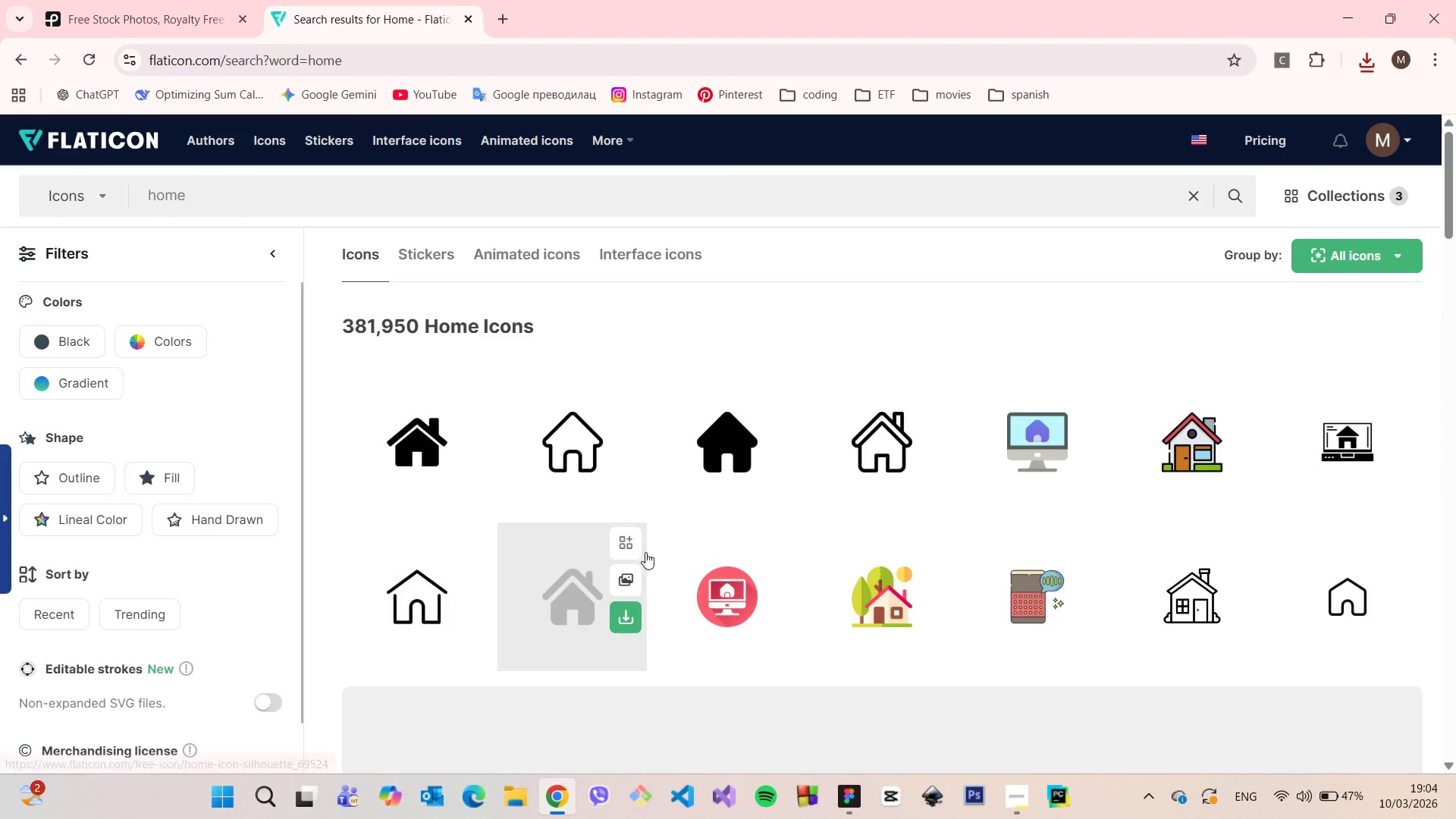 
mouse_move([657, 608])
 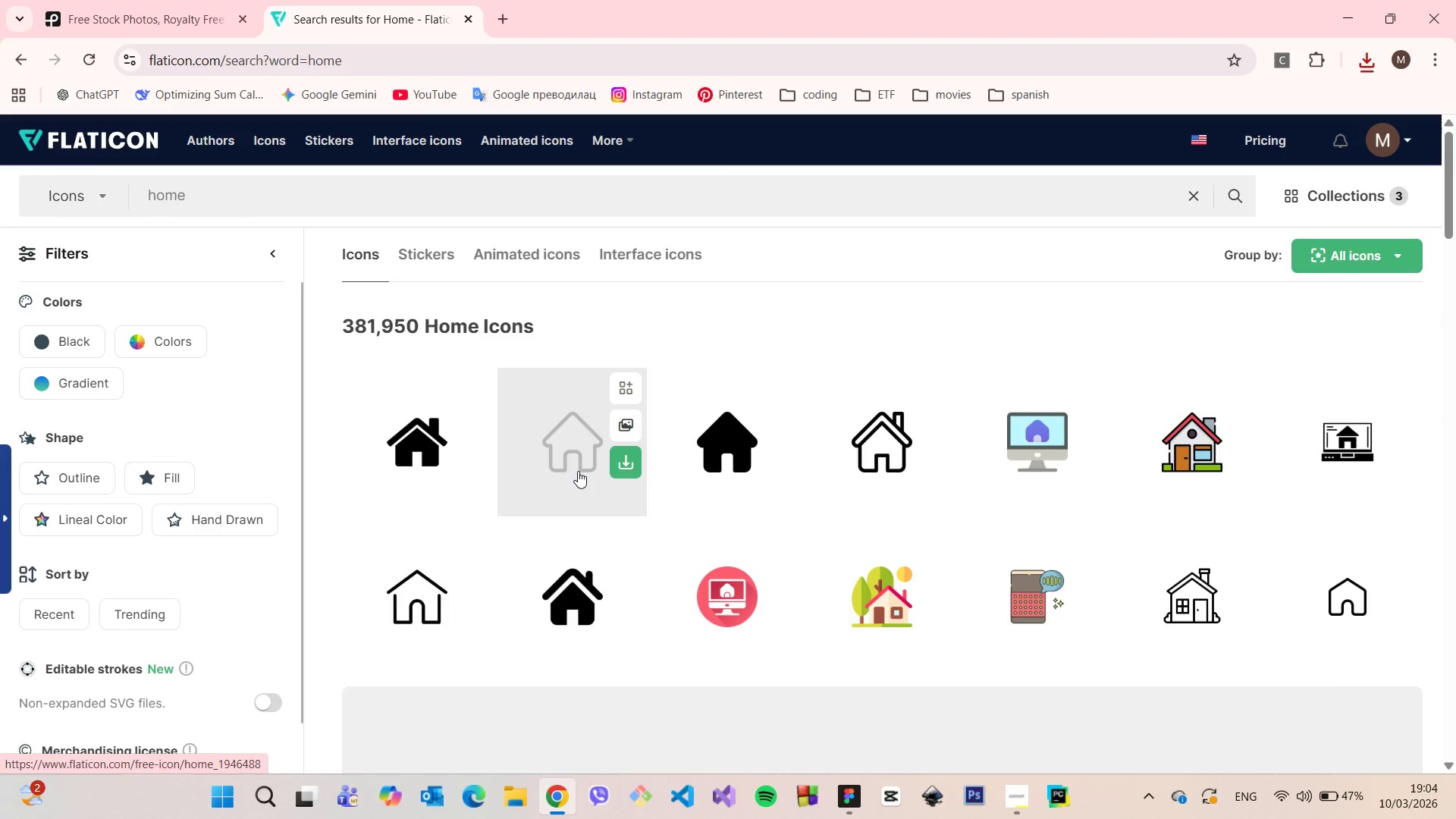 
left_click([578, 471])
 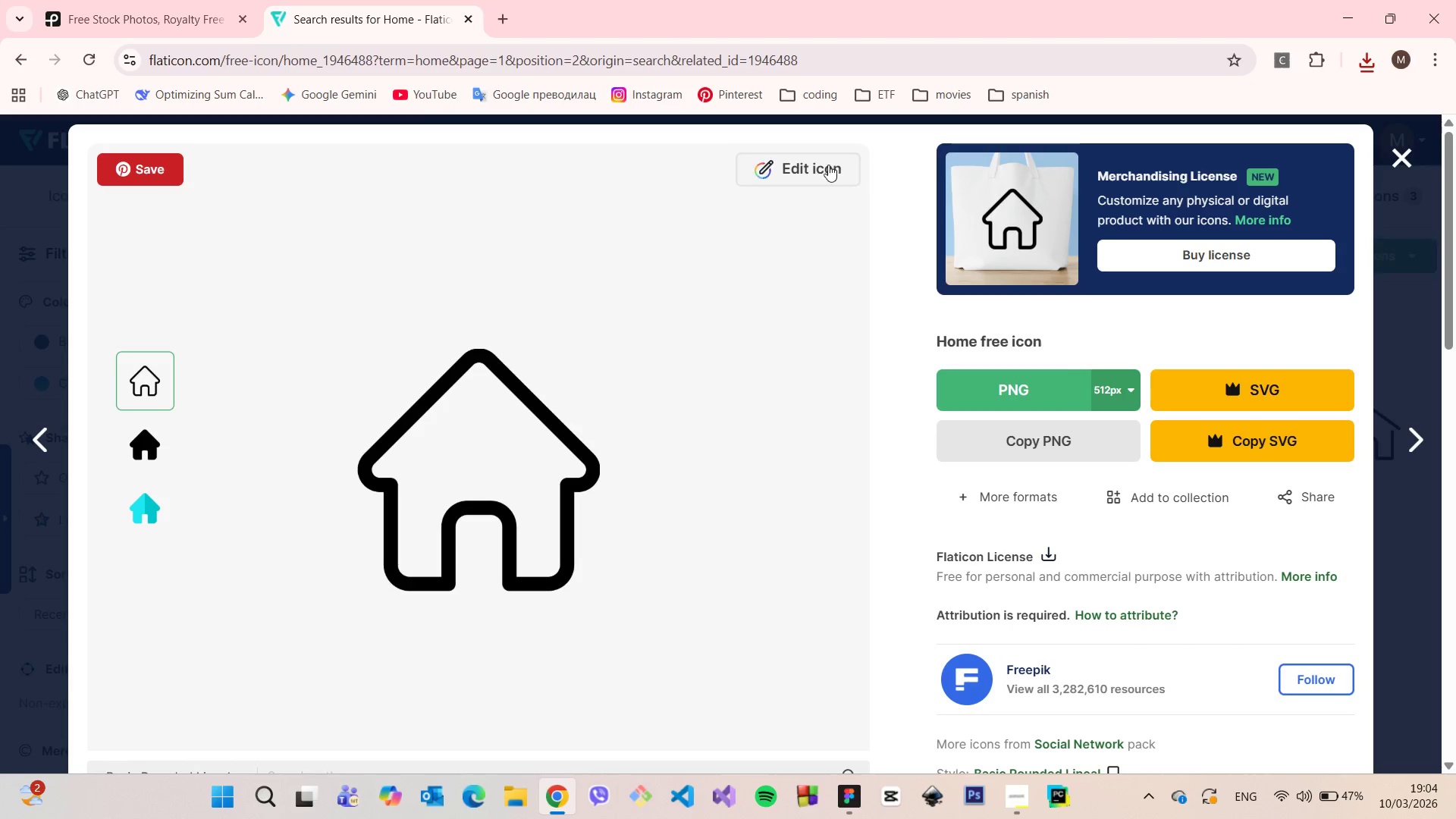 
left_click([823, 168])
 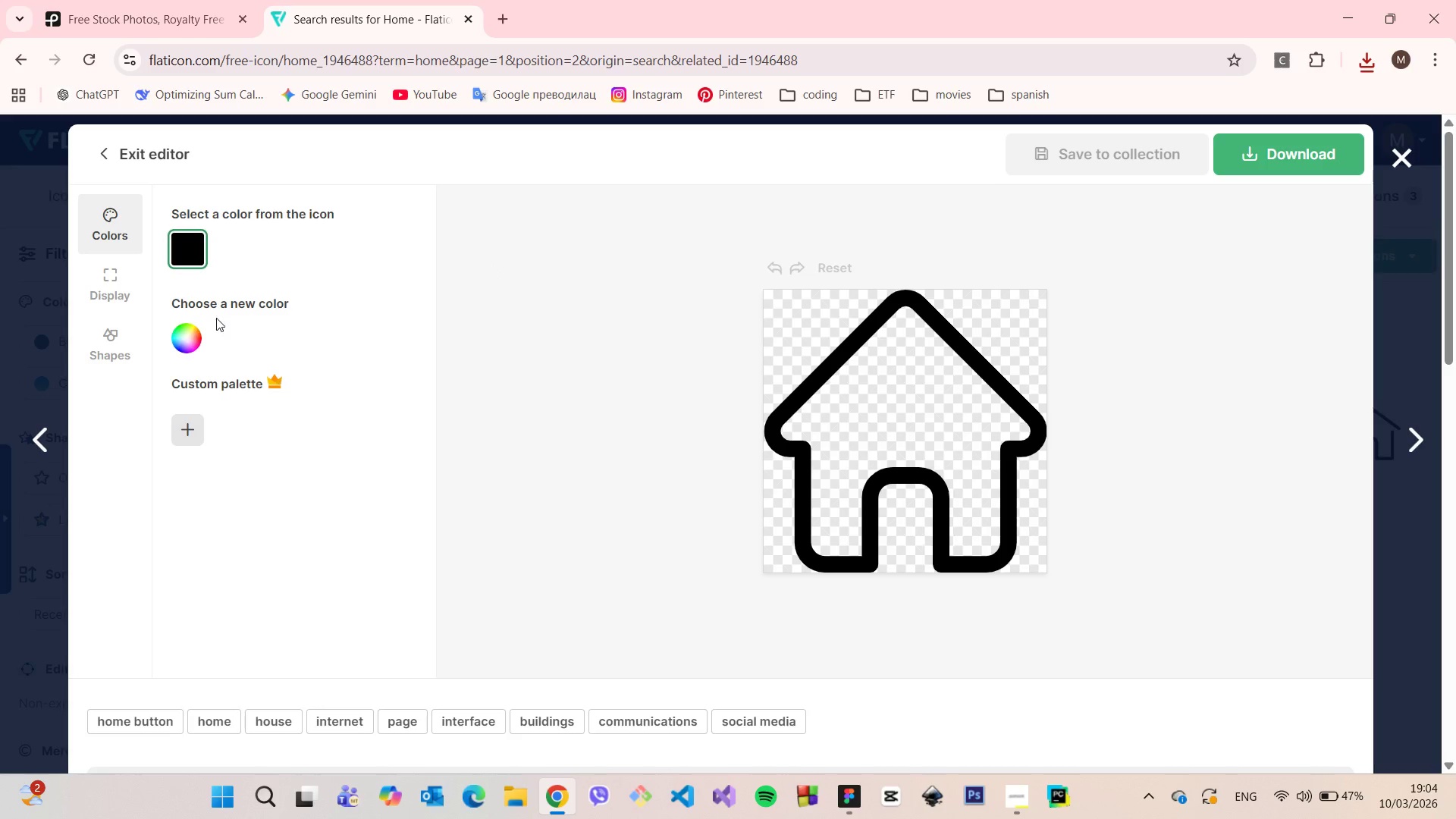 
left_click([193, 328])
 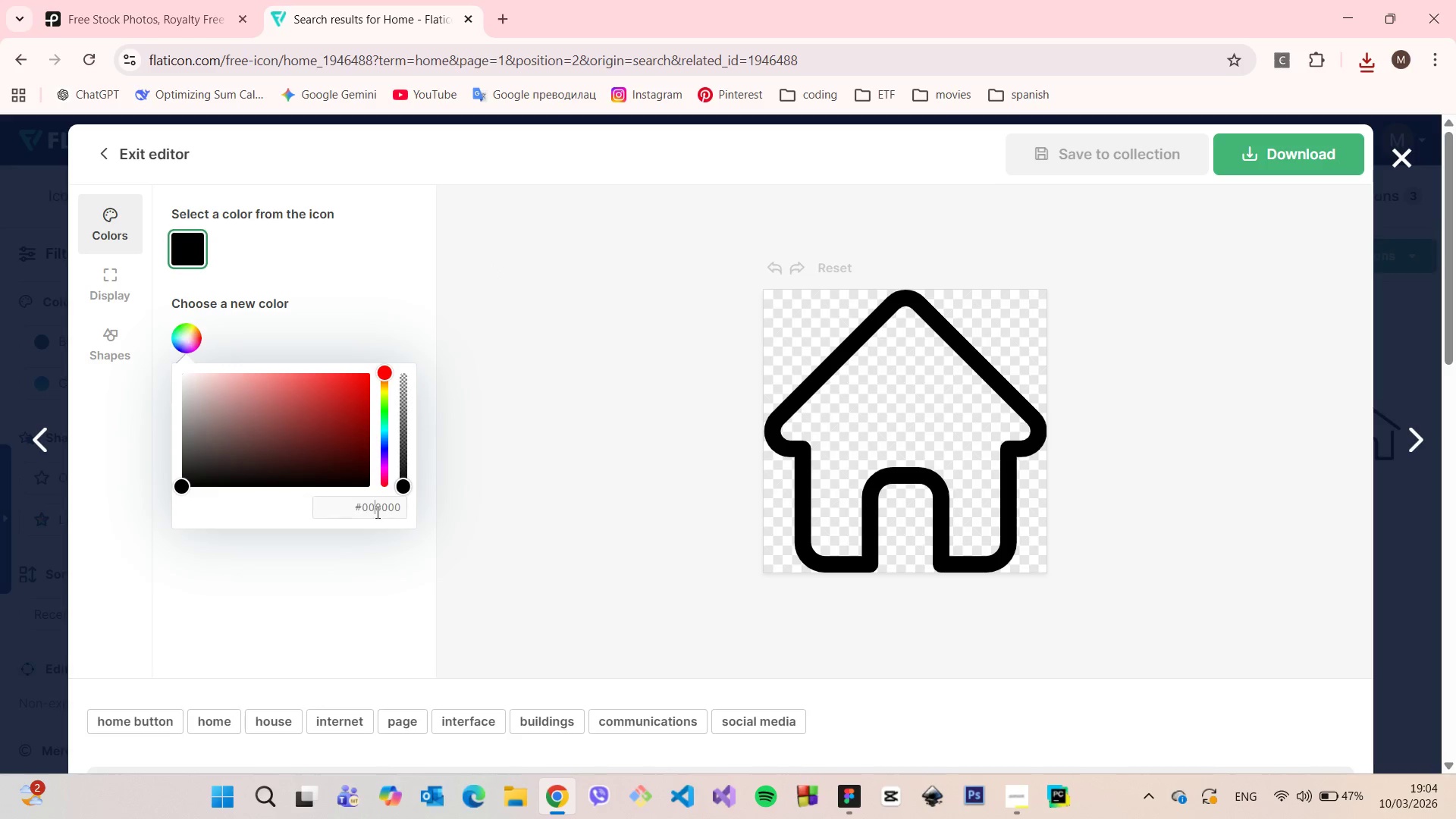 
double_click([376, 512])
 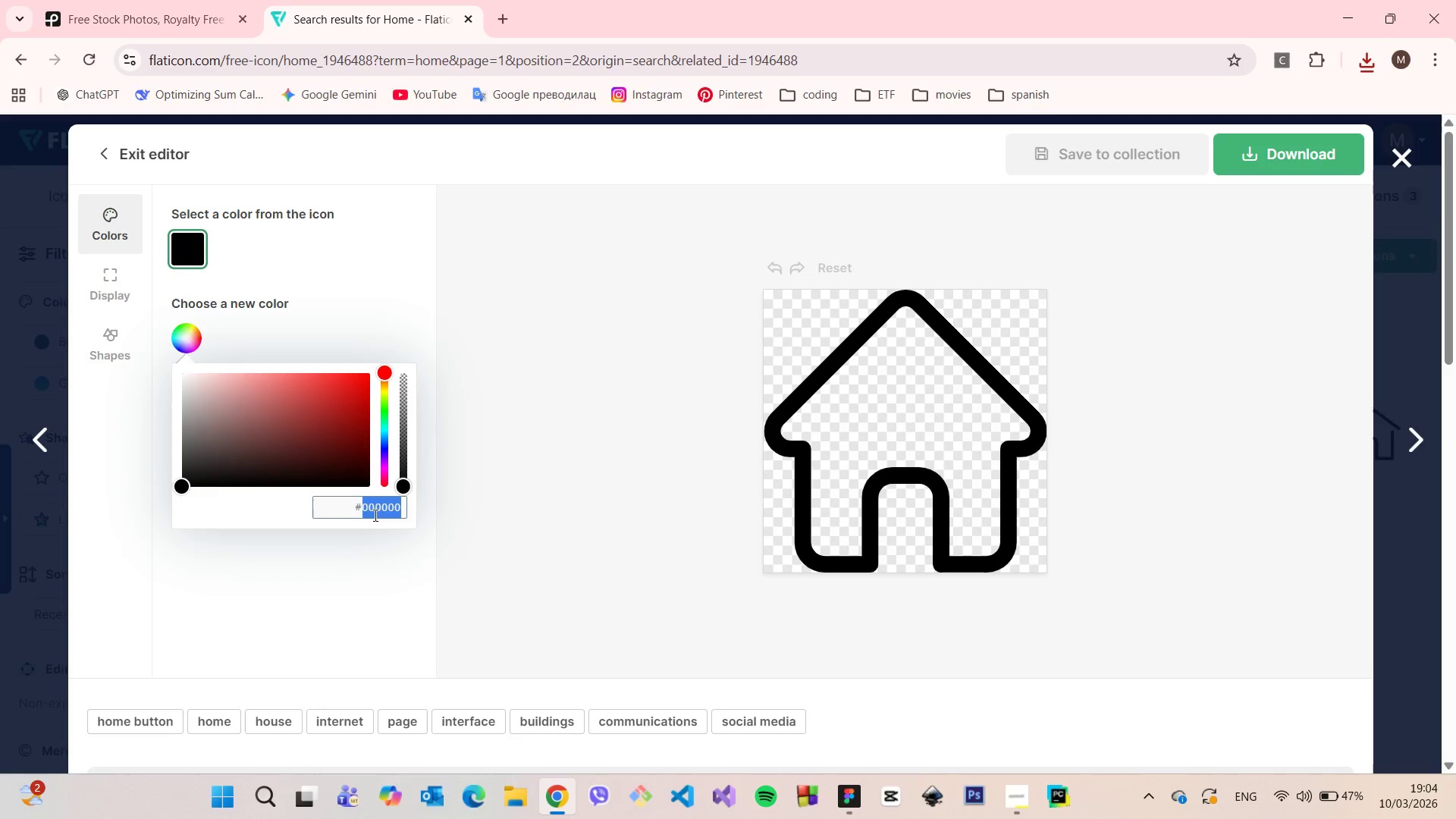 
key(Control+V)
 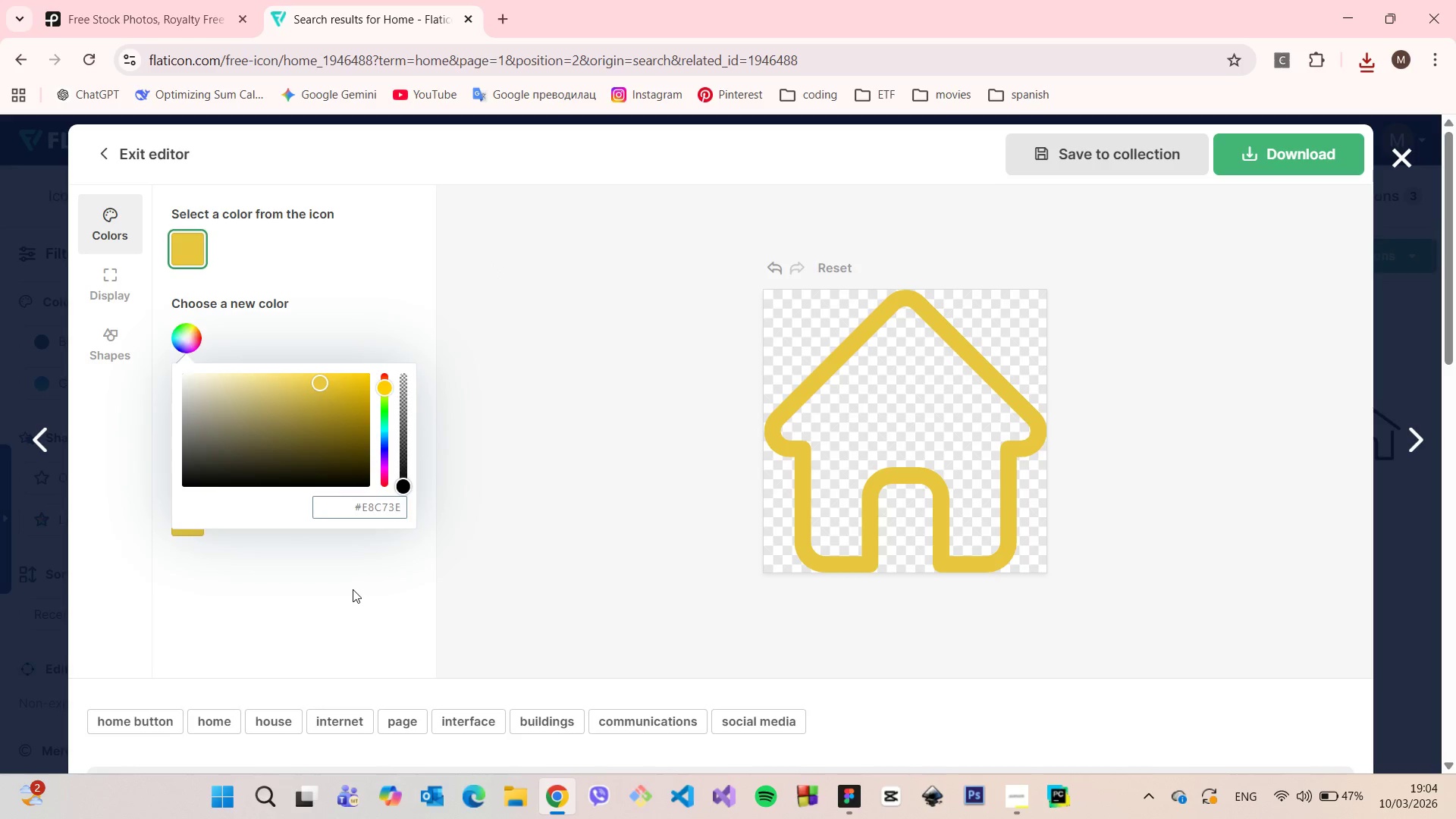 
left_click([353, 589])
 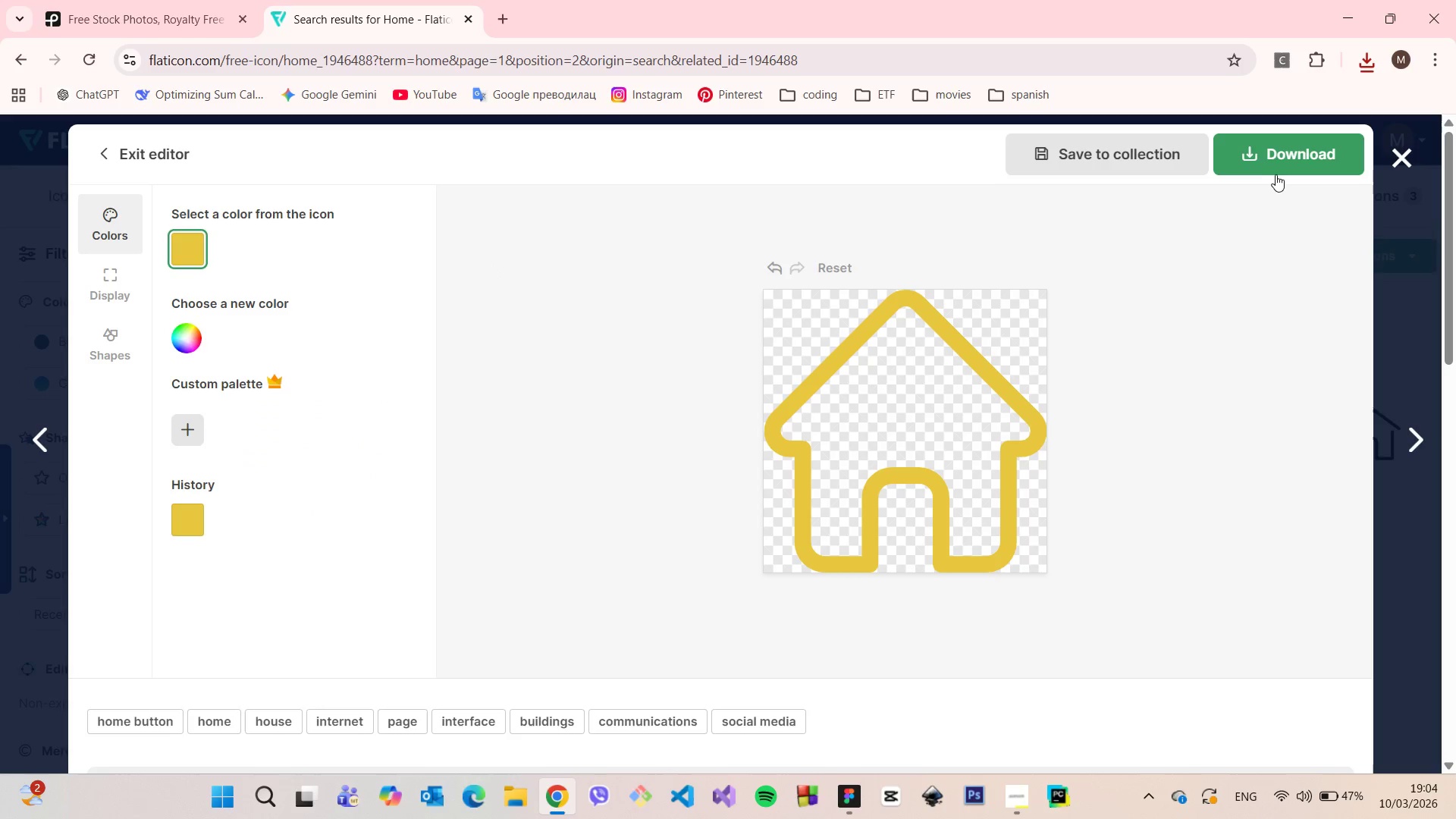 
left_click([1272, 171])
 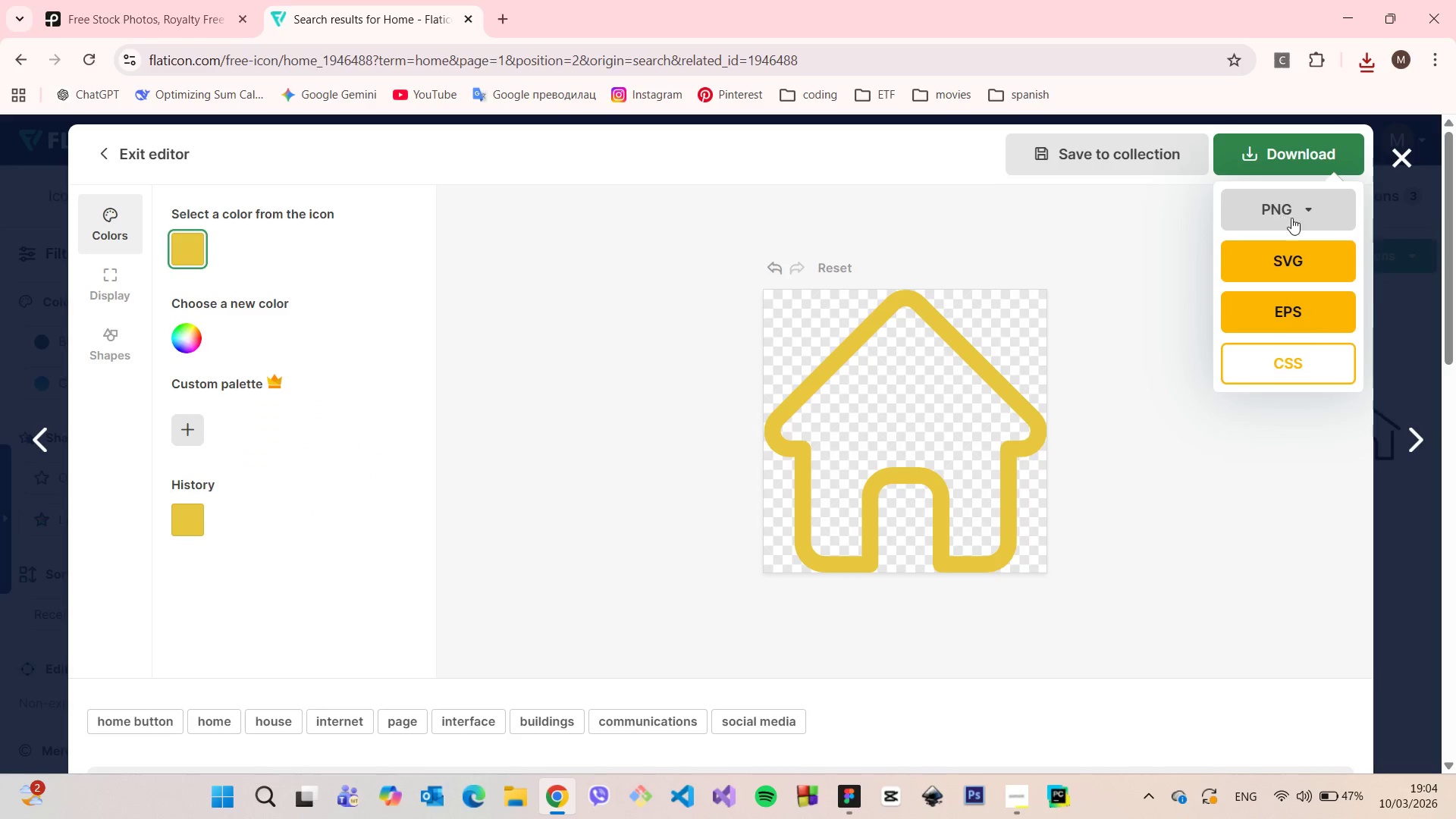 
left_click([1291, 218])
 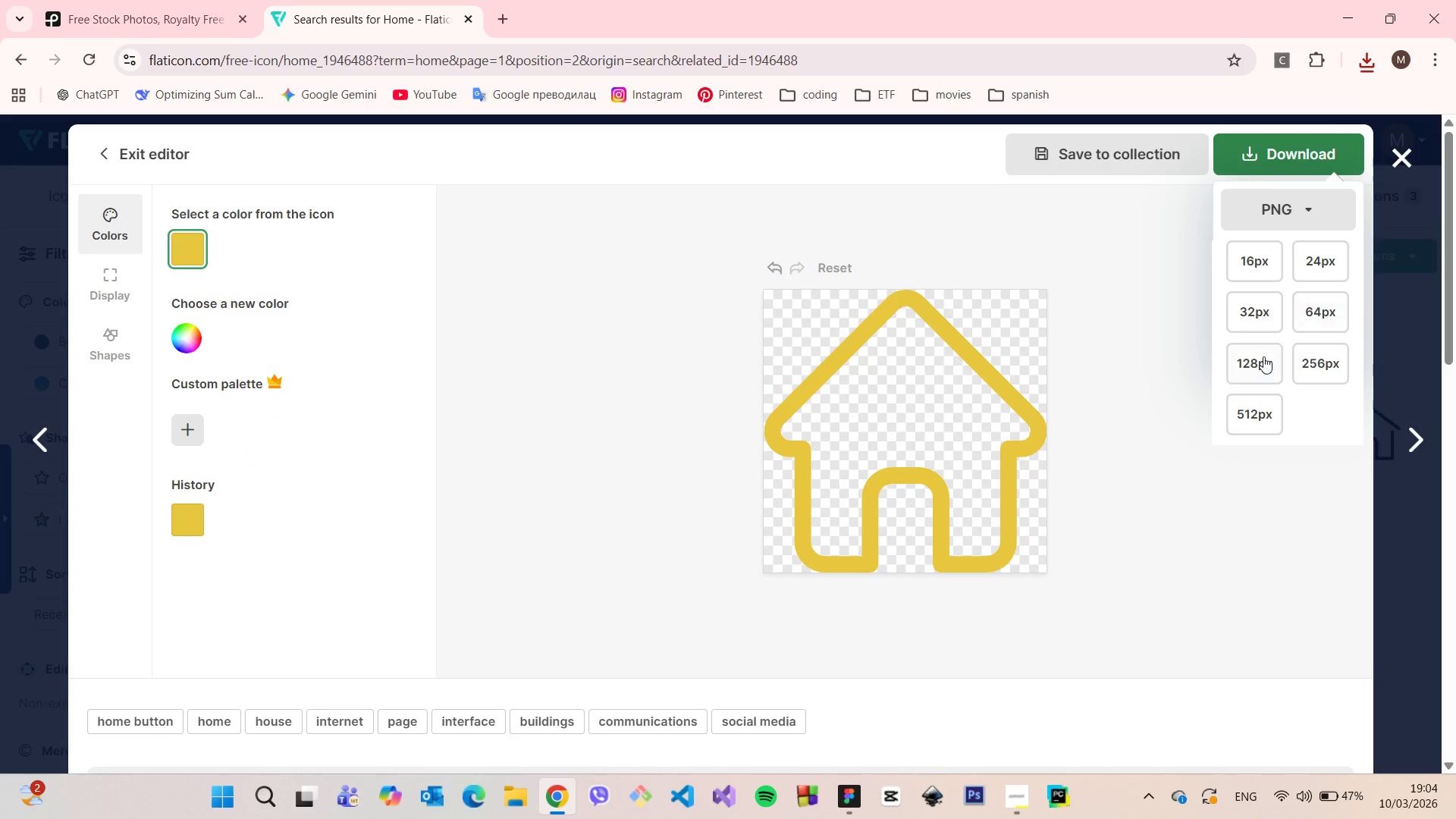 
left_click([1263, 356])
 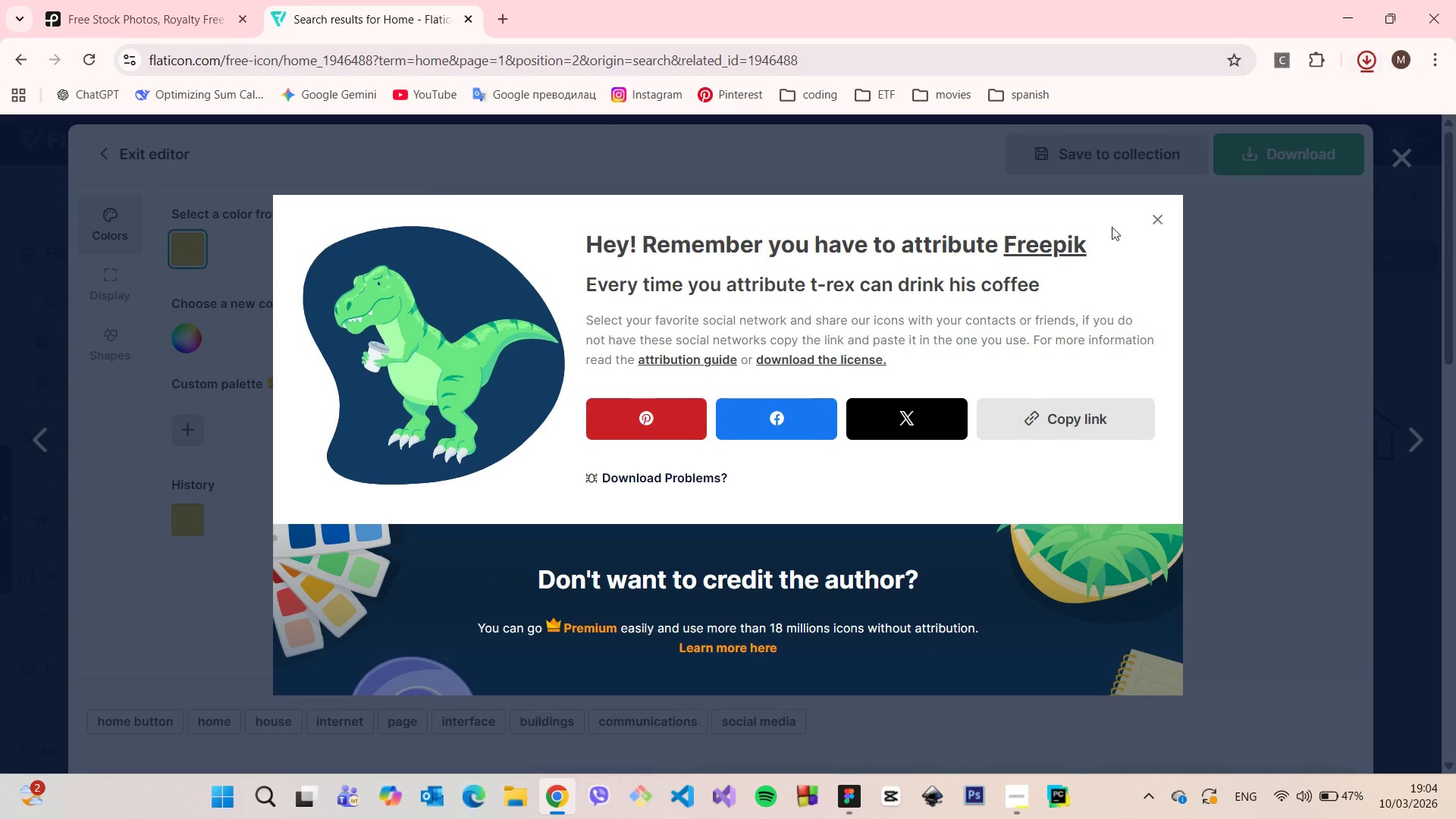 
left_click([1035, 209])
 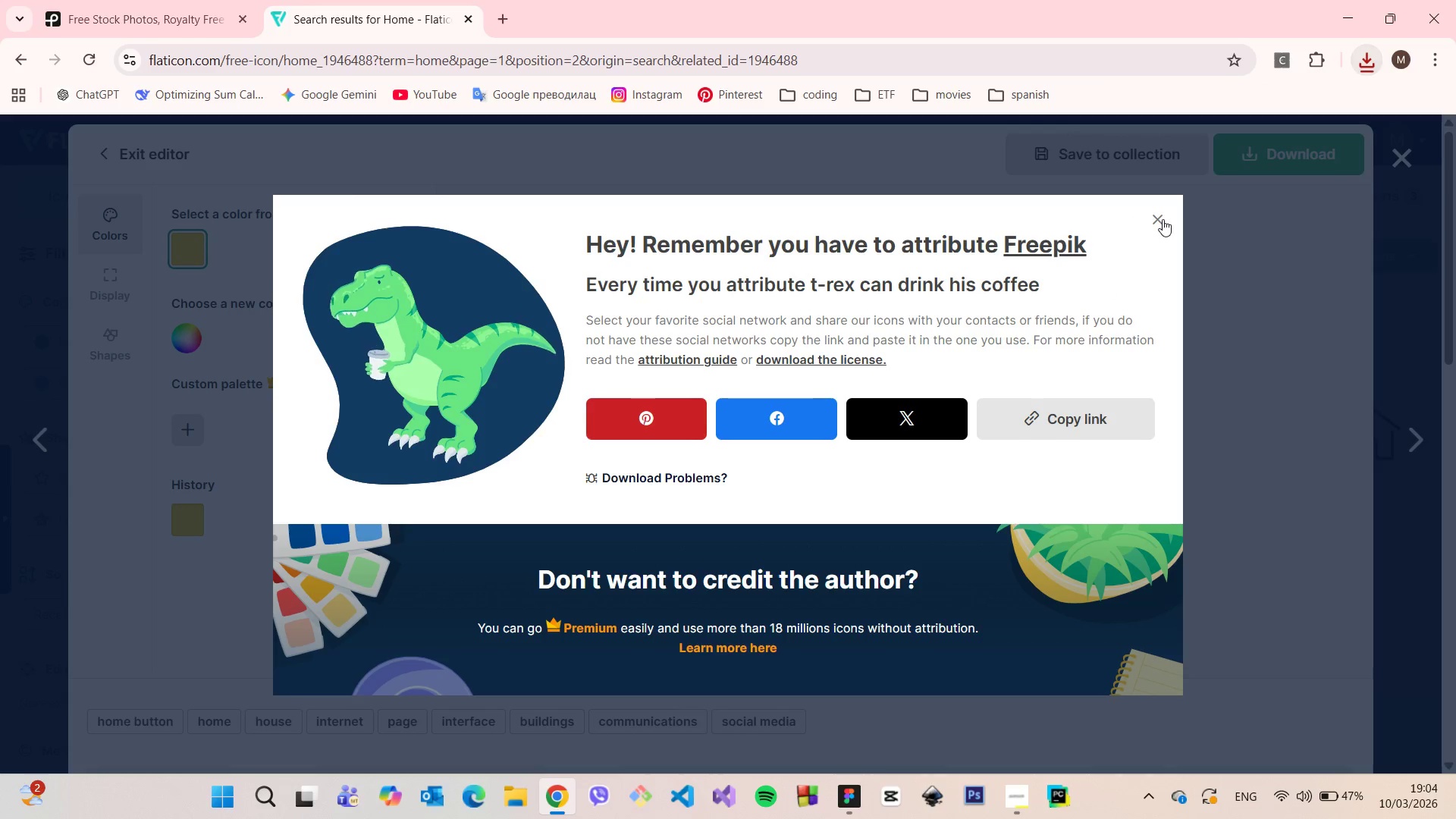 
left_click([1163, 219])
 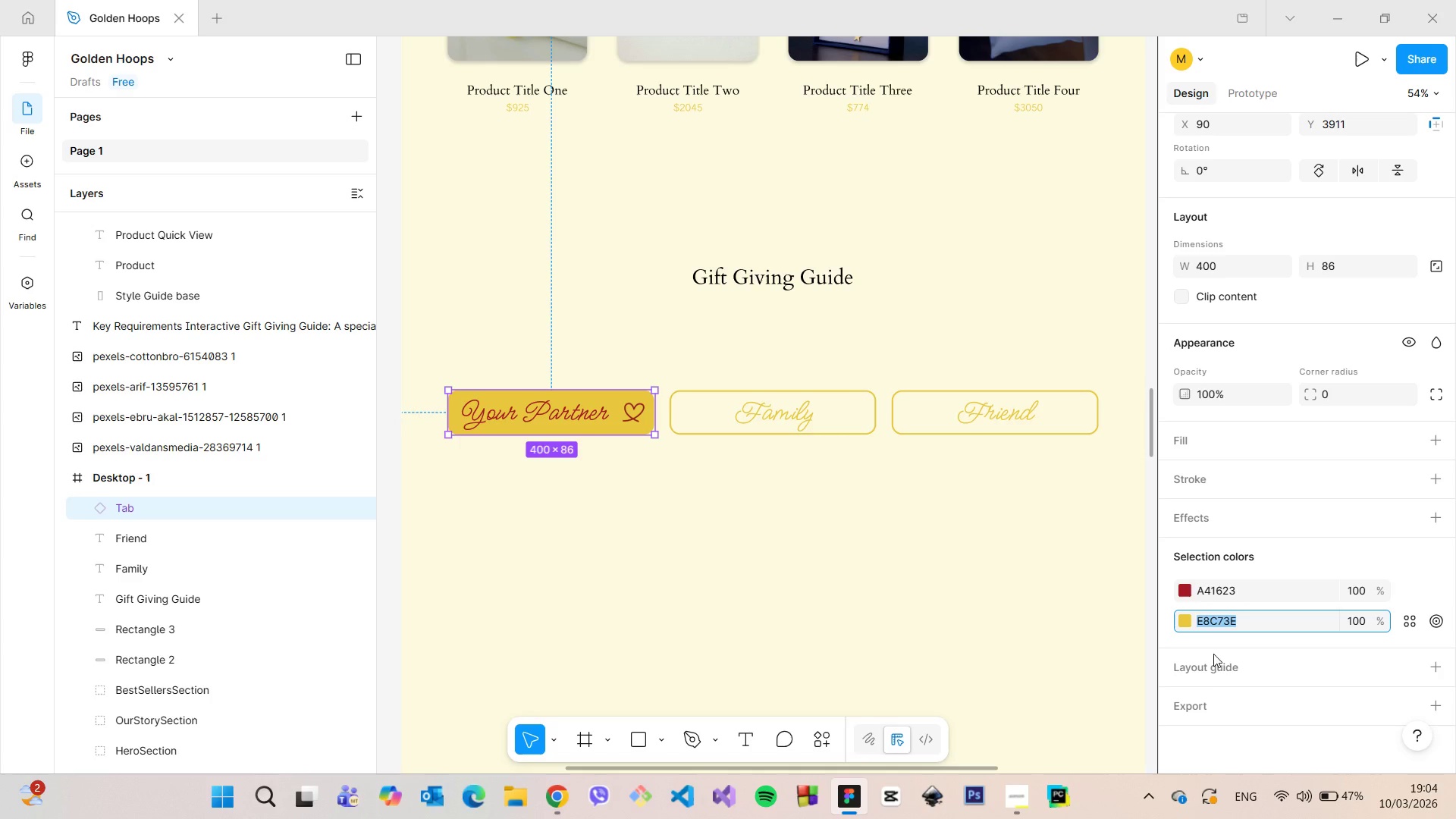 
left_click([1216, 594])
 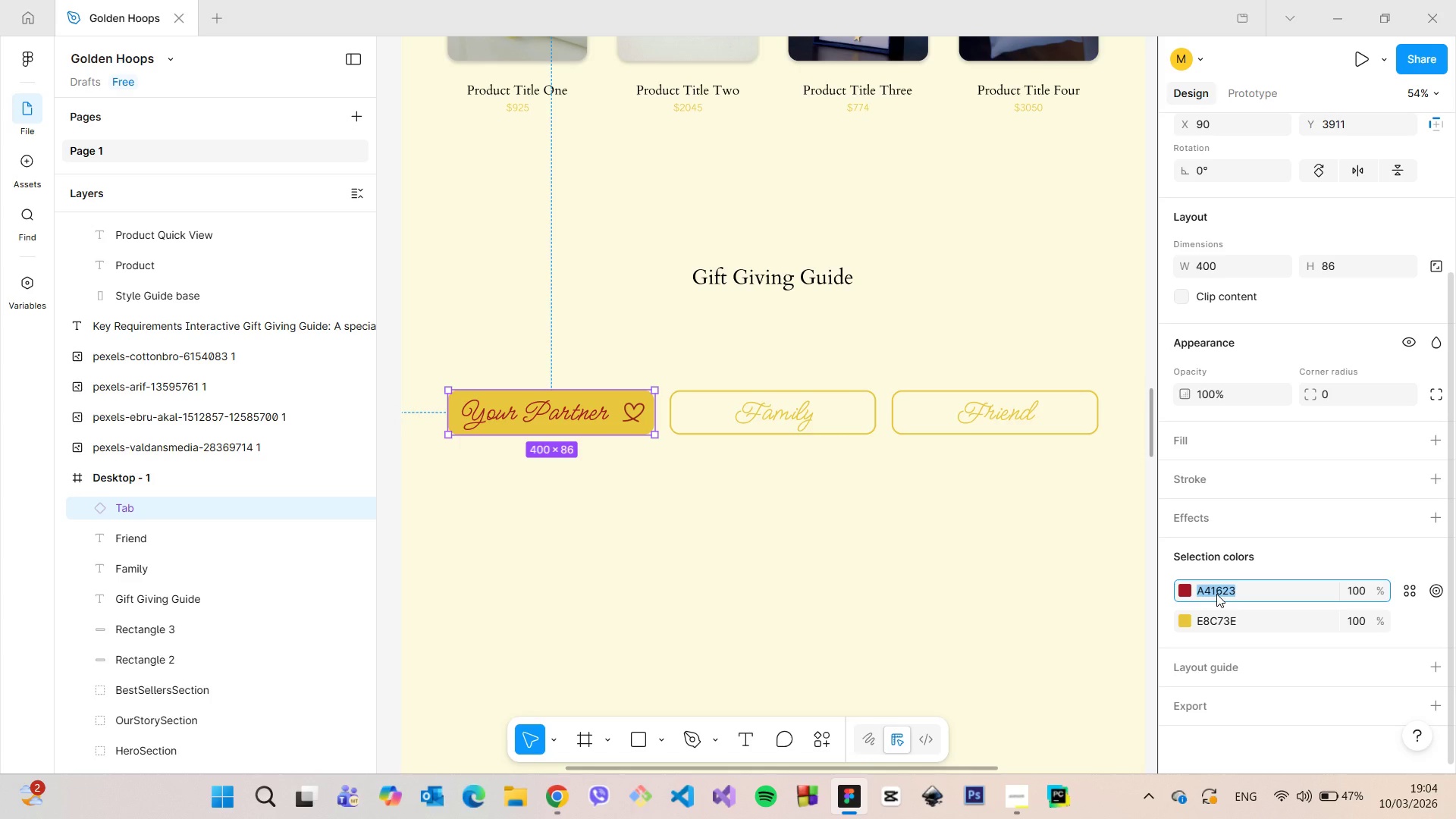 
hold_key(key=ControlLeft, duration=0.66)
 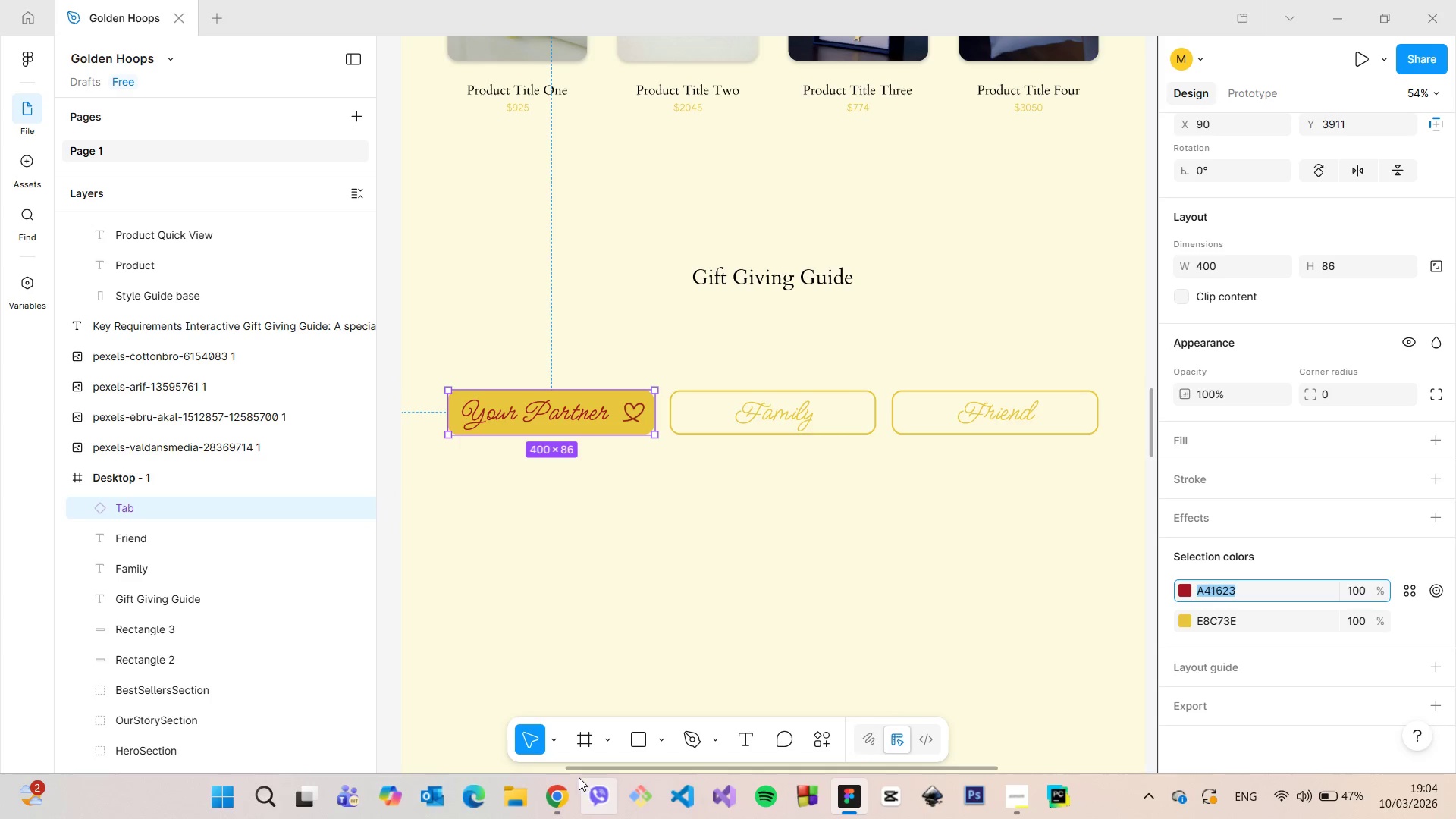 
hold_key(key=C, duration=0.31)
 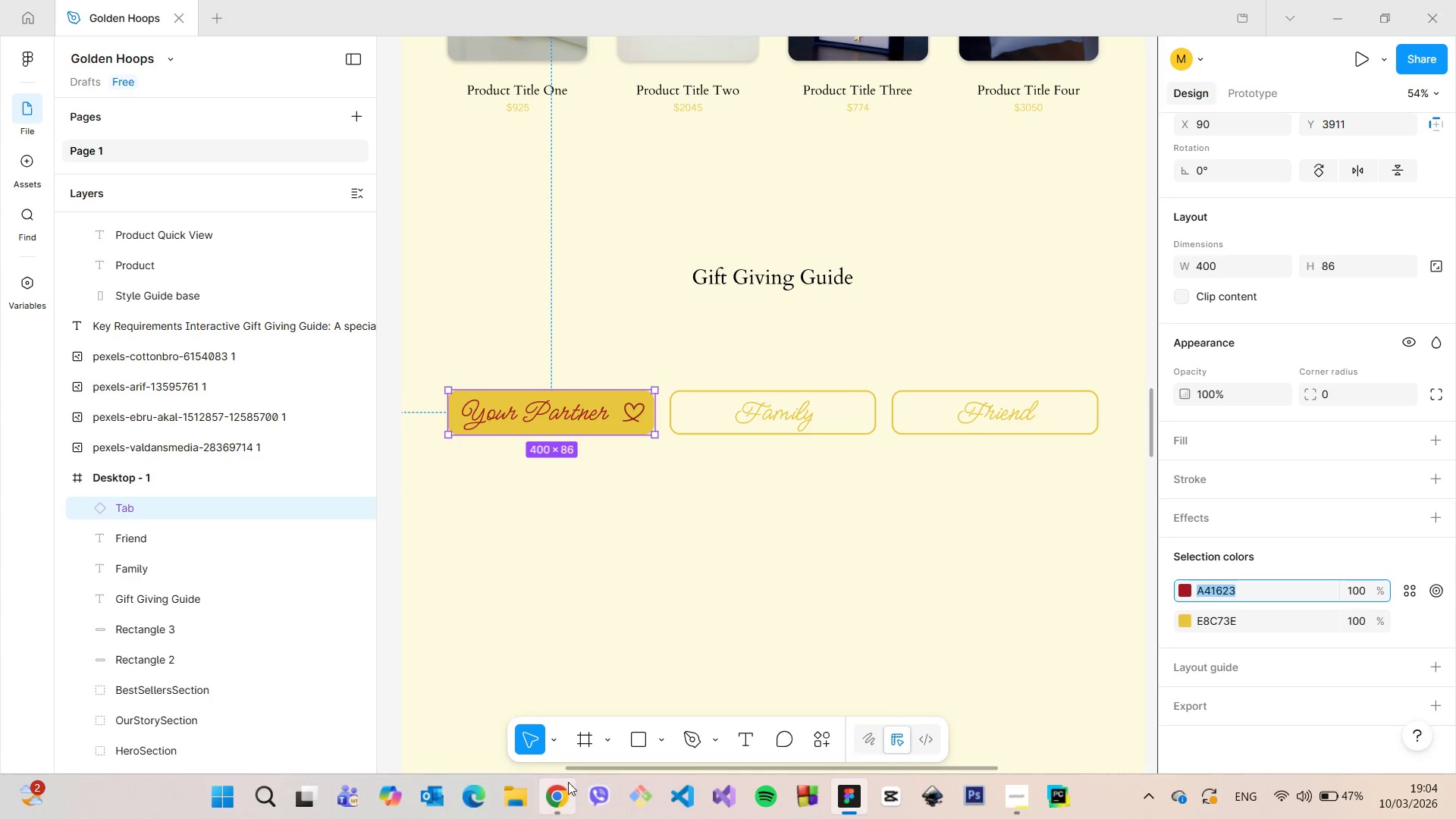 
left_click([566, 783])
 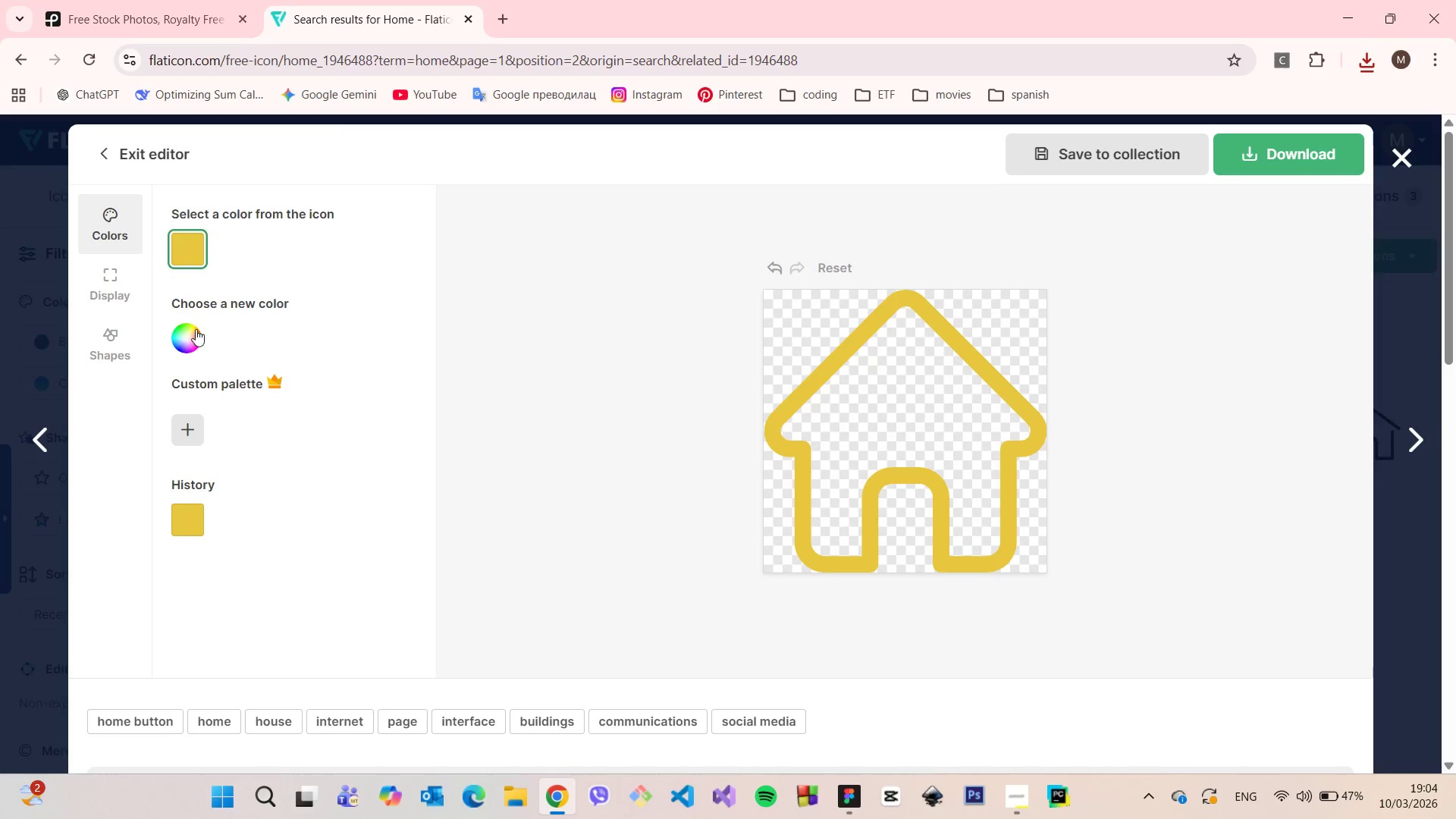 
left_click([196, 329])
 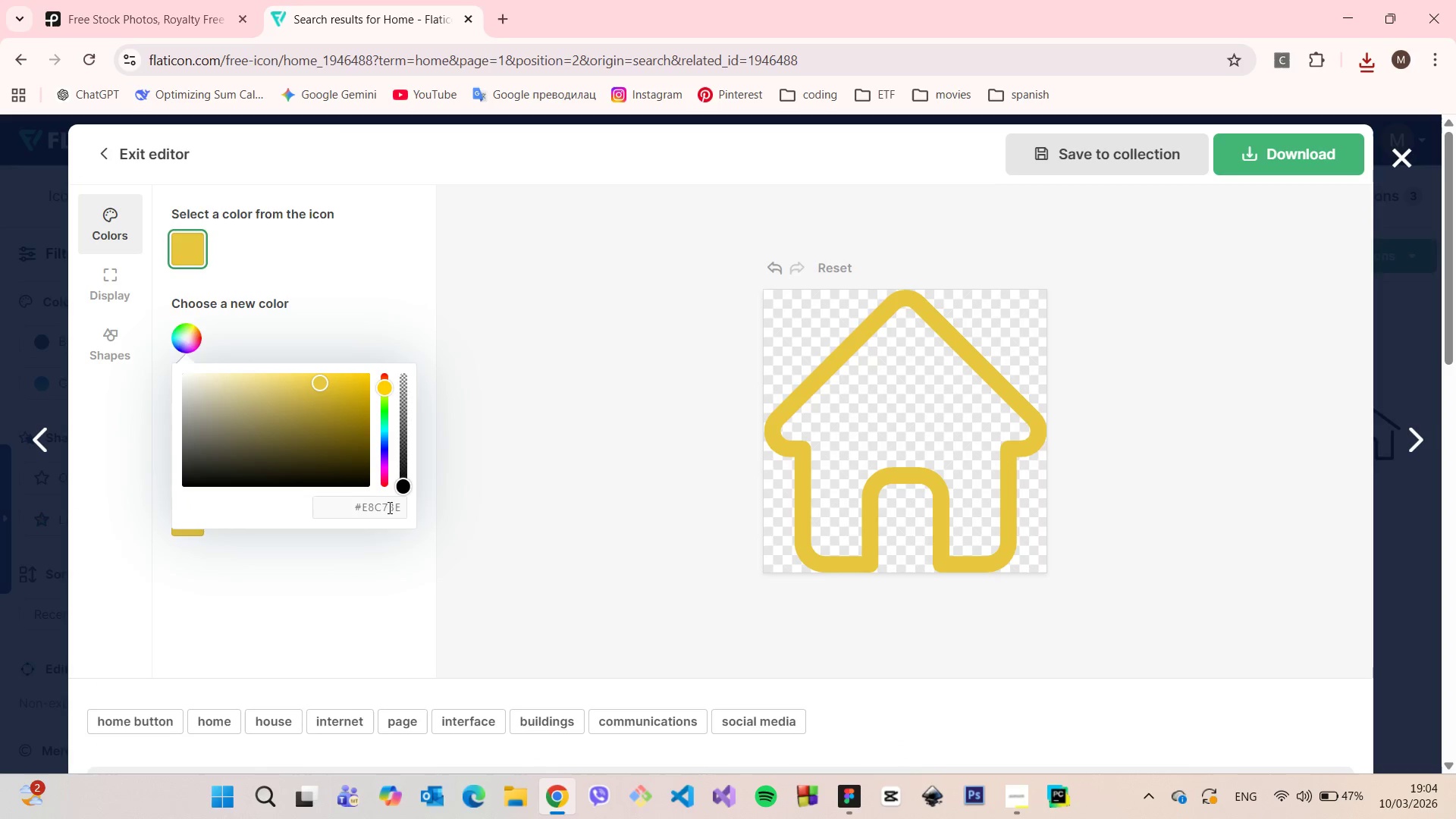 
double_click([388, 507])
 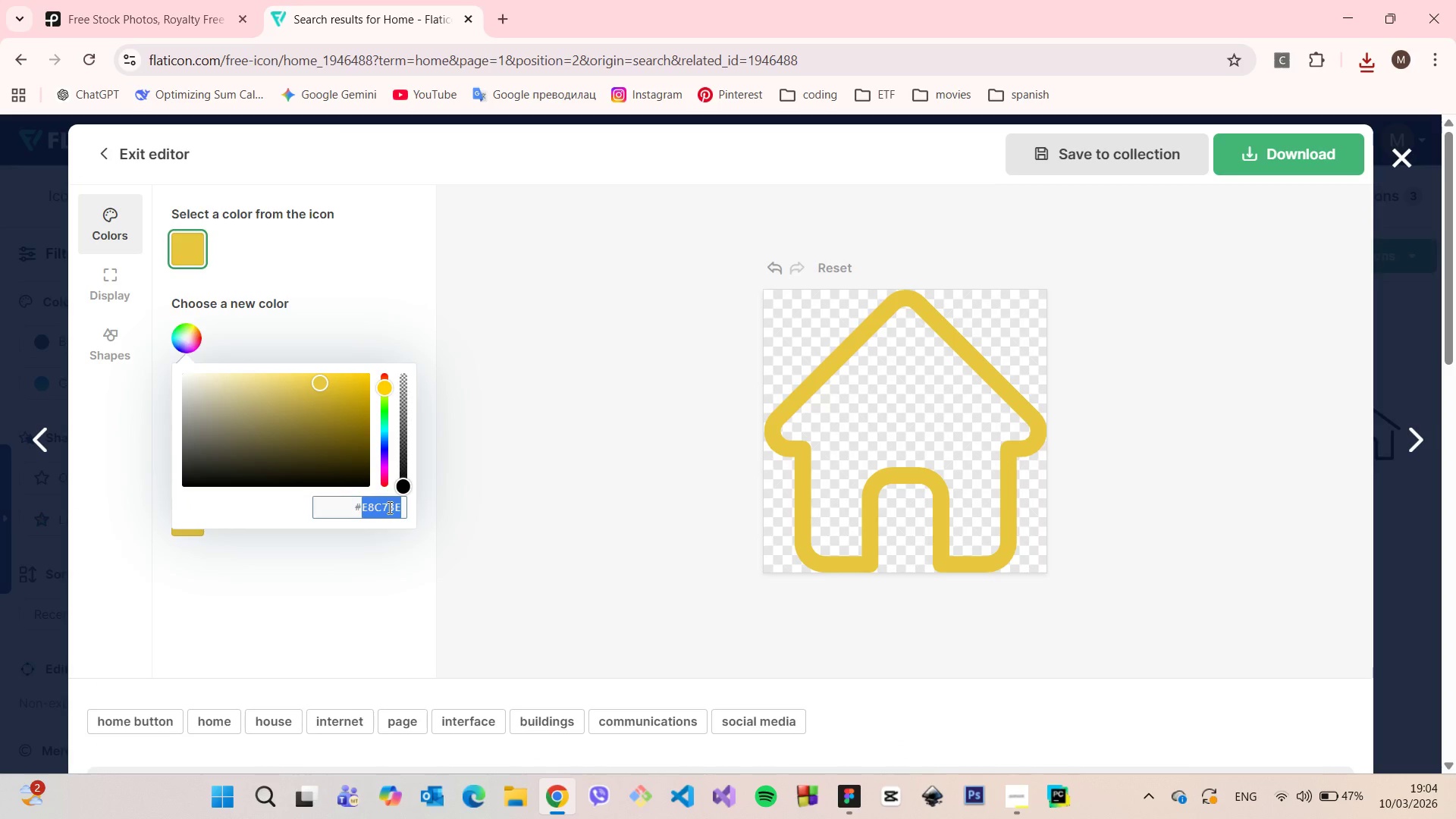 
key(Control+V)
 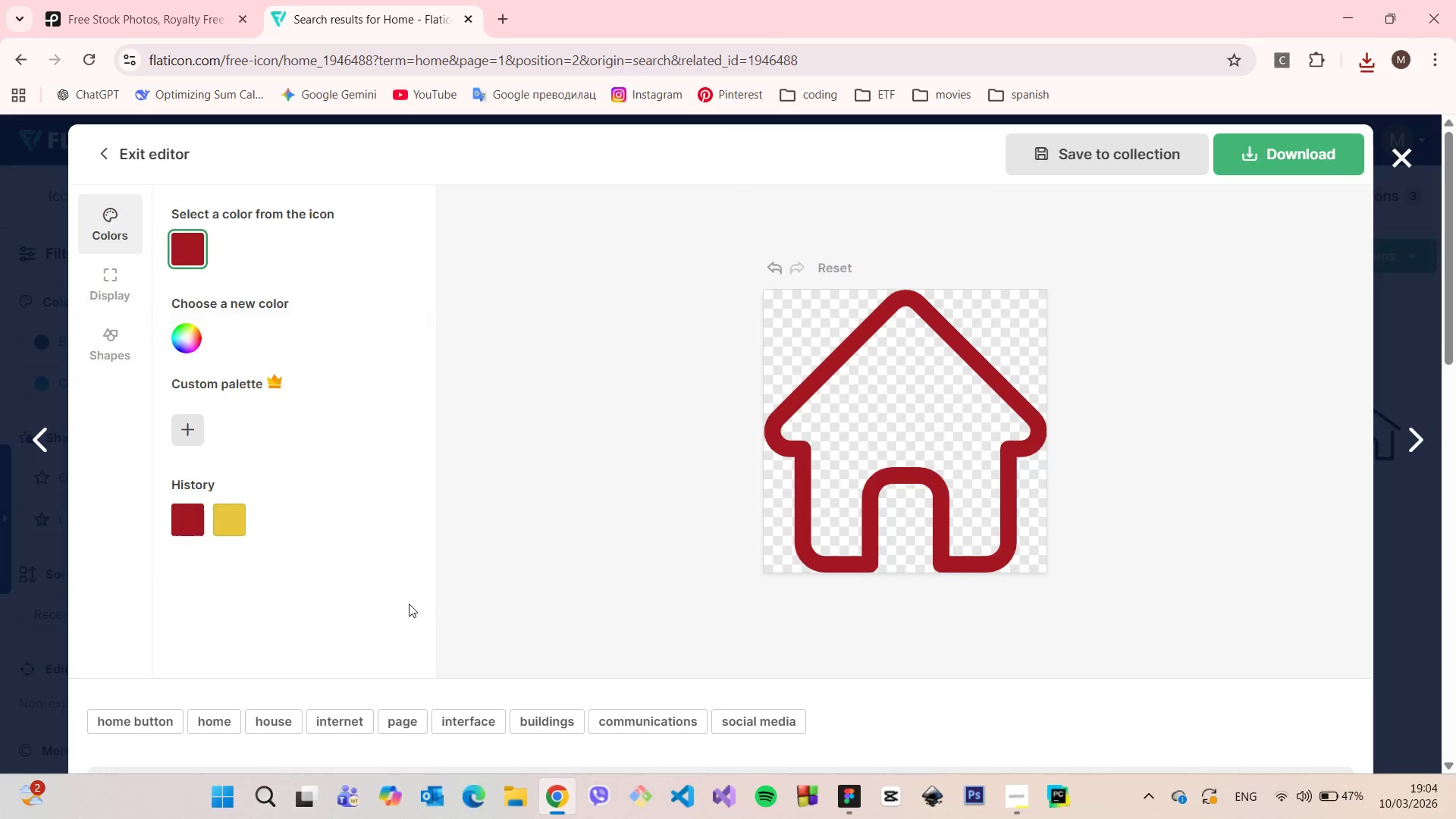 
left_click([409, 604])
 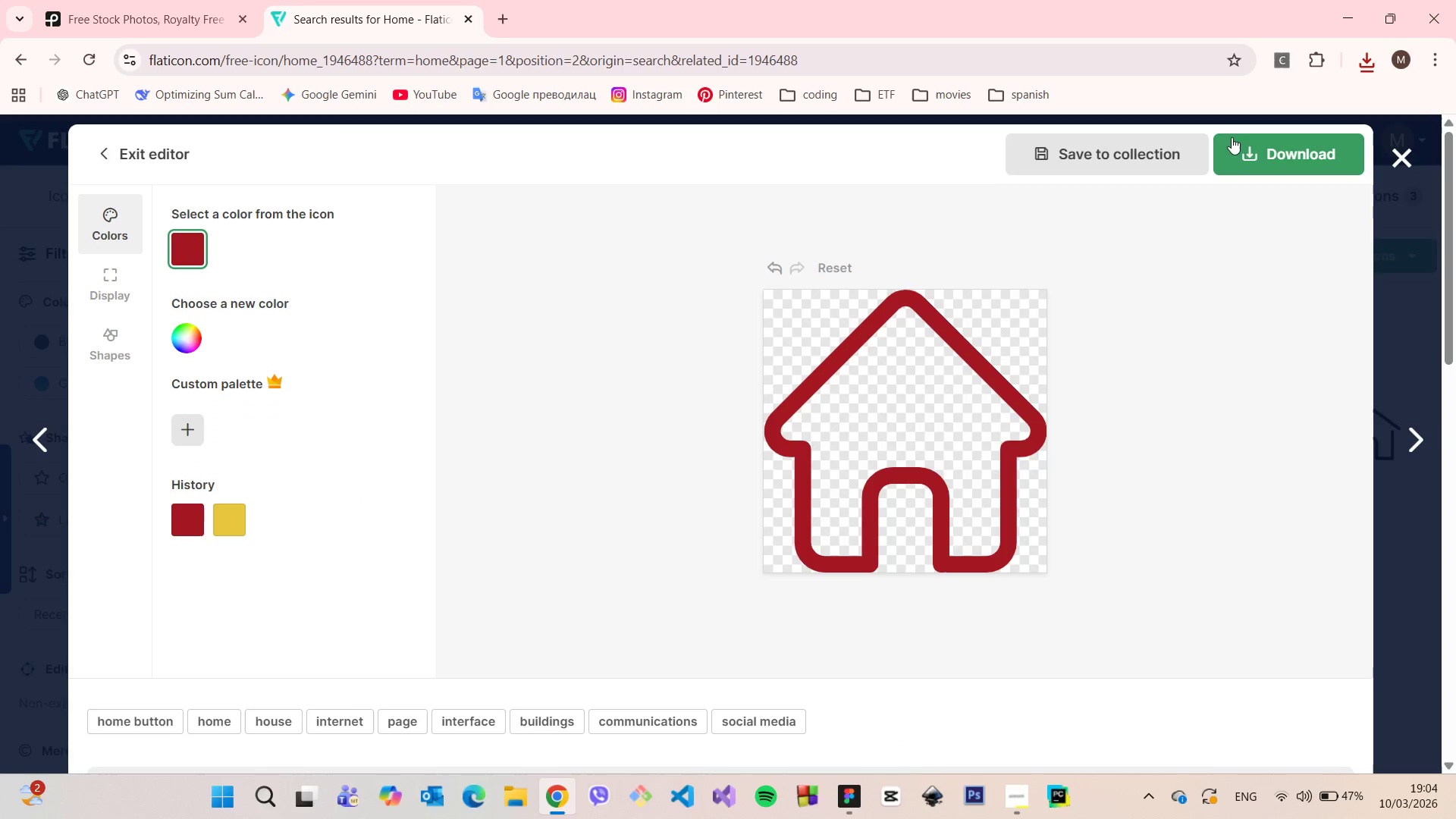 
left_click([1238, 135])
 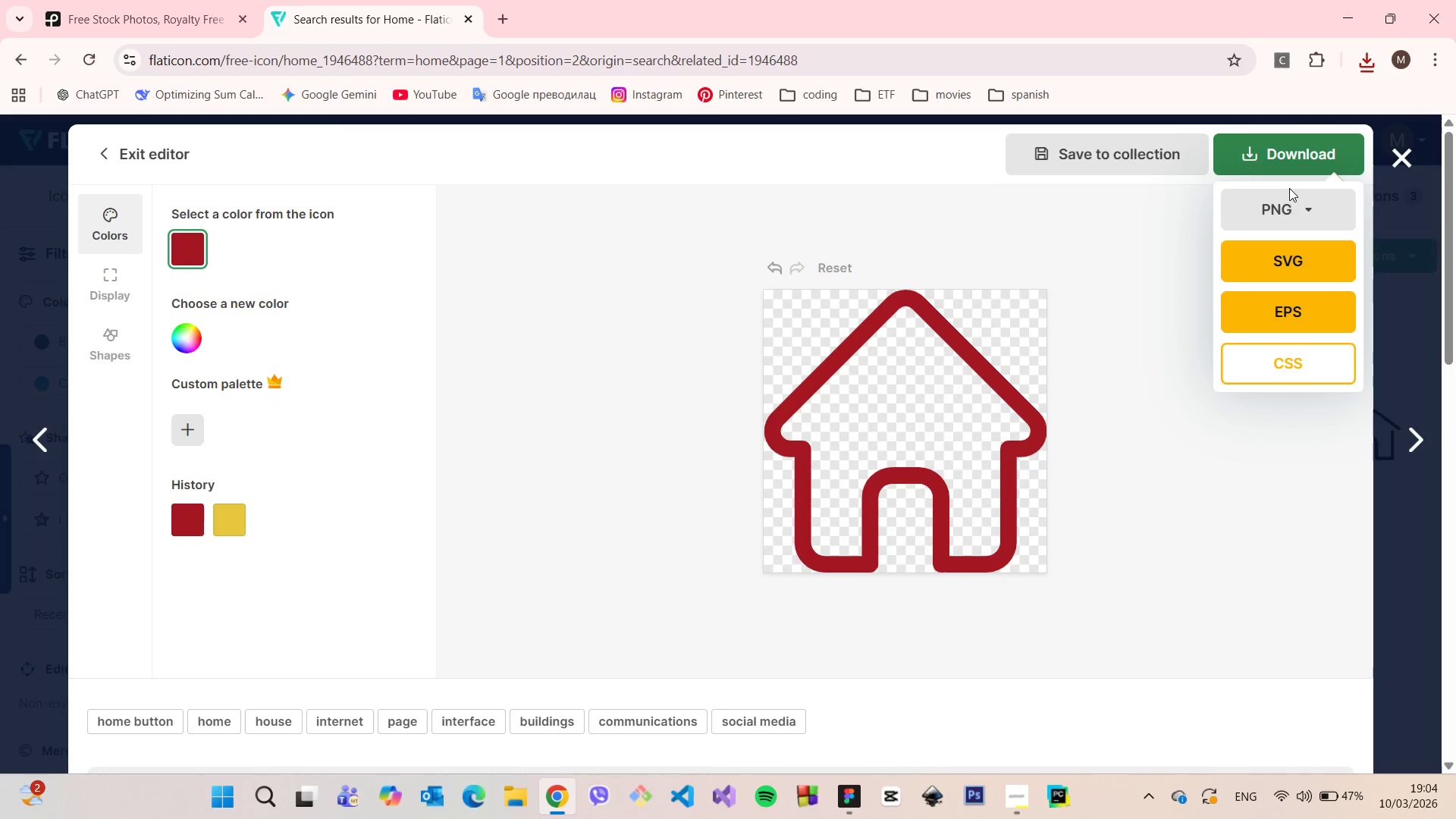 
left_click([1289, 189])
 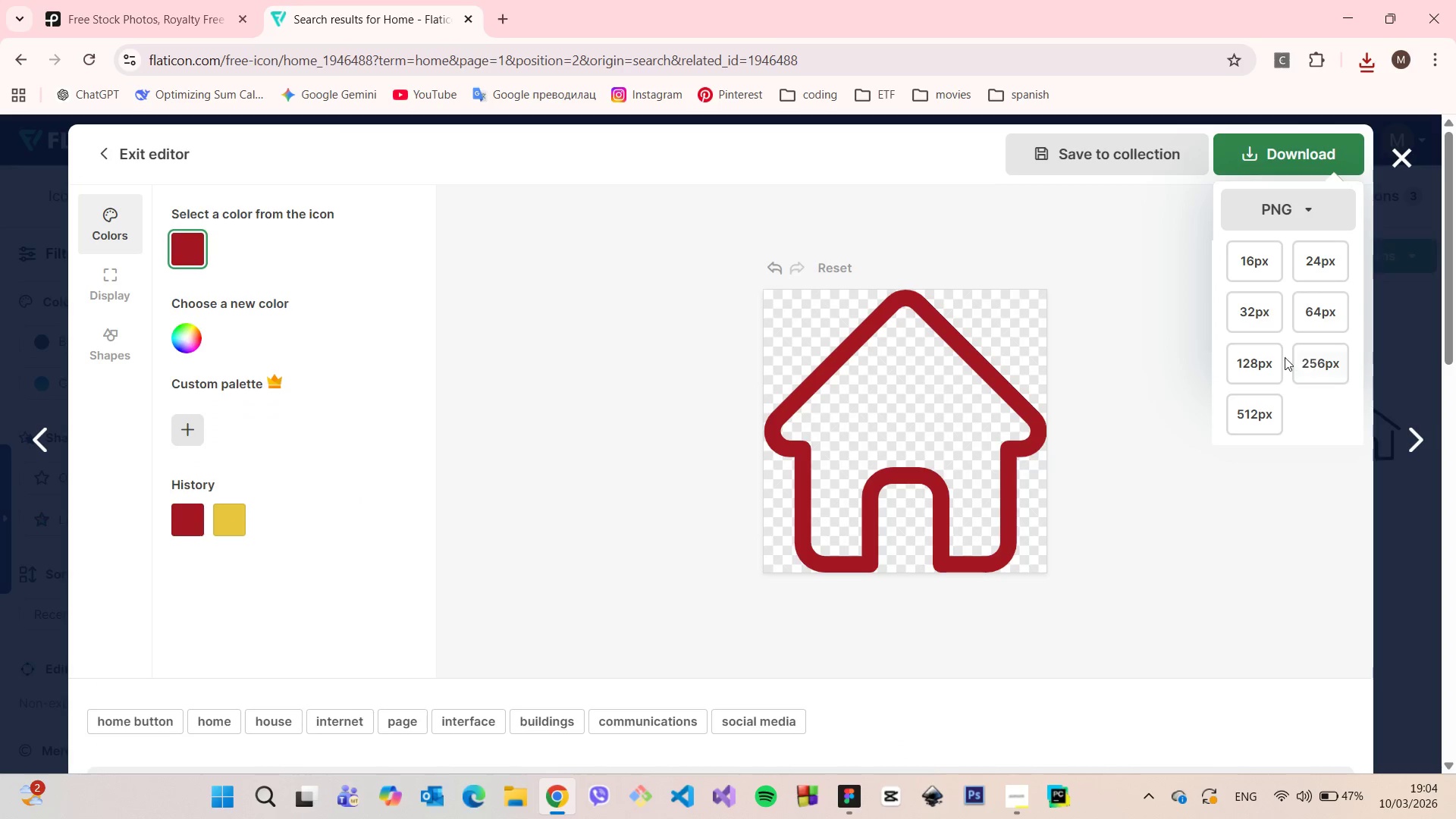 
left_click([1276, 359])
 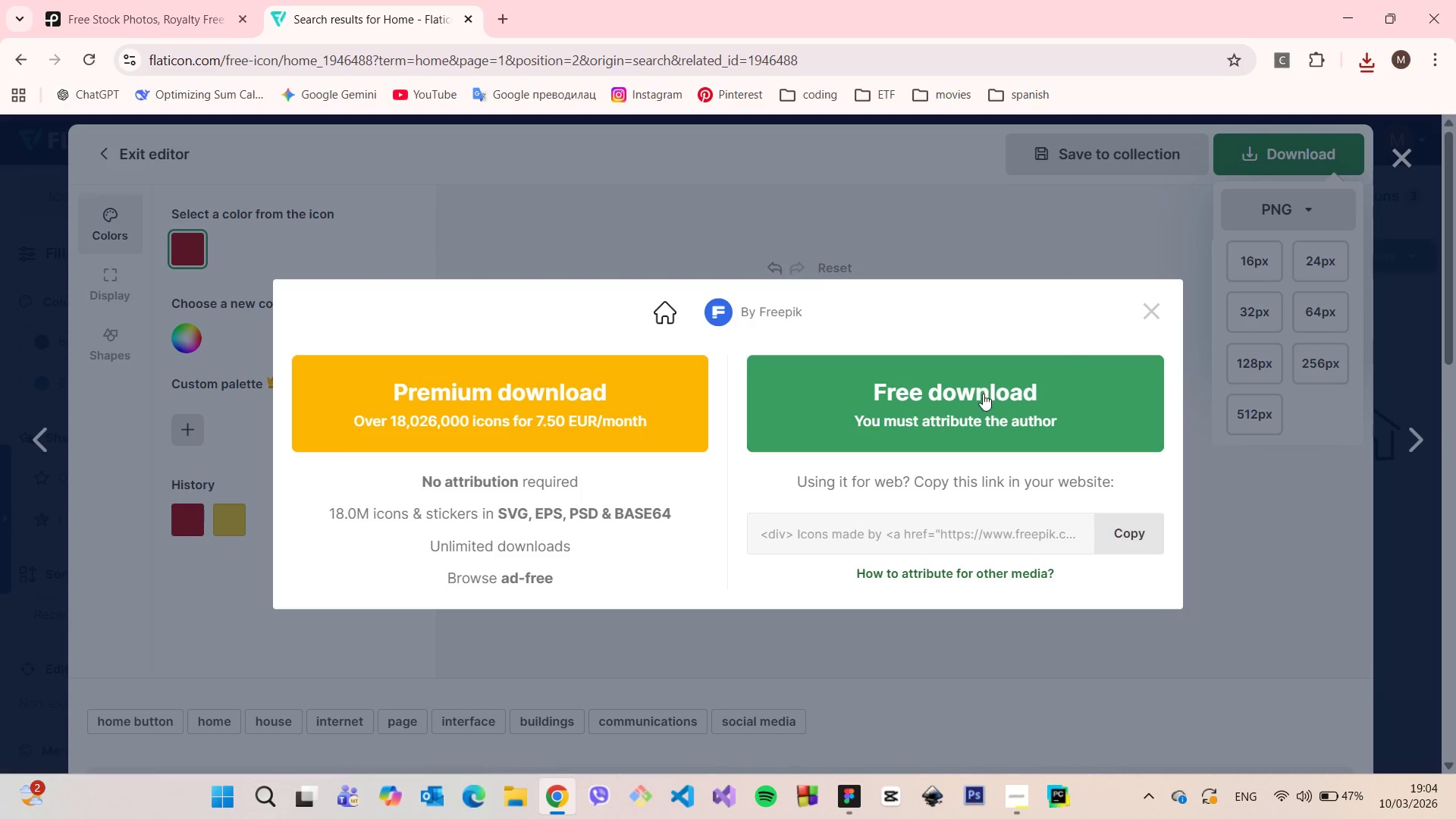 
left_click([983, 394])
 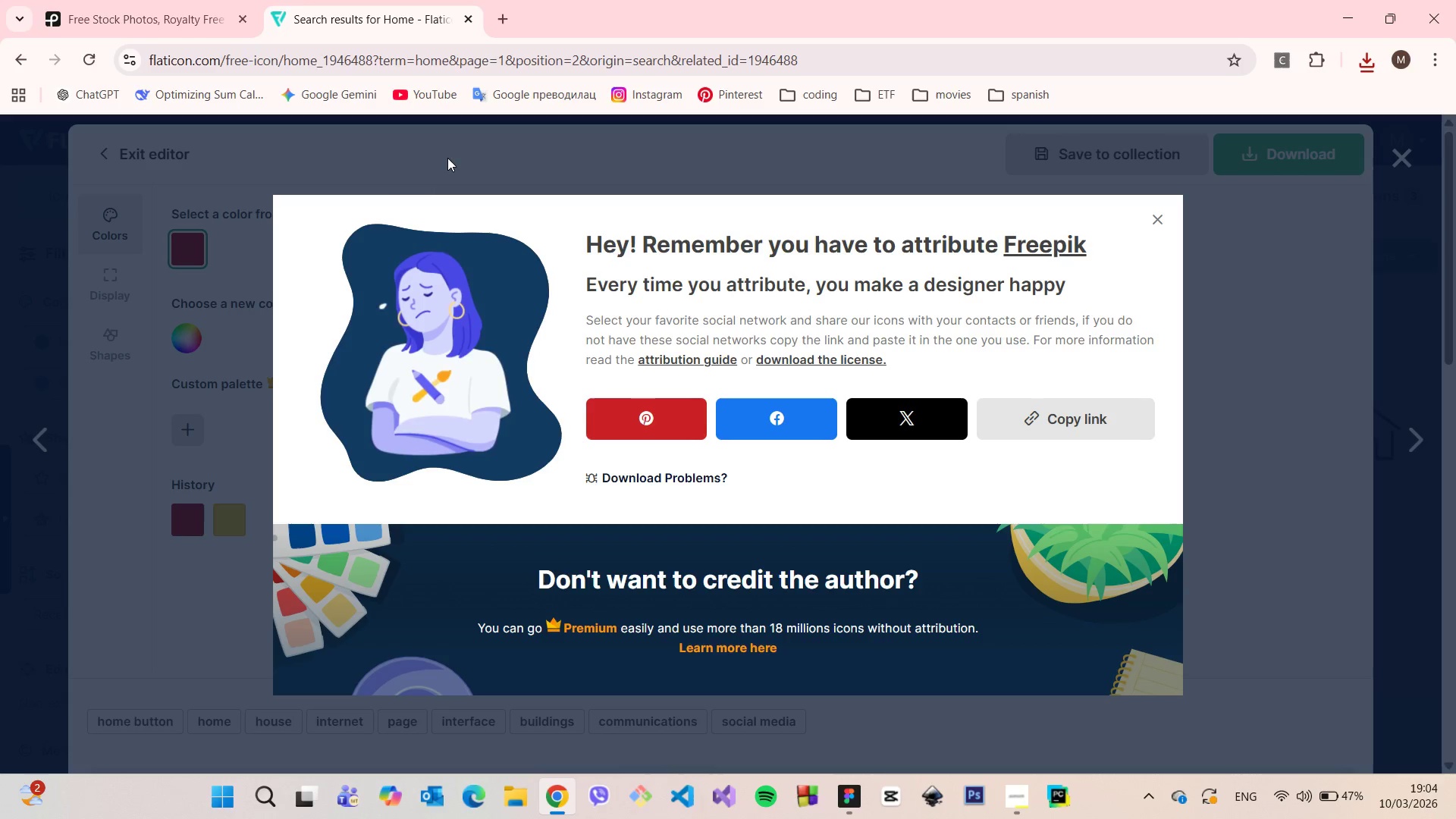 
left_click([442, 165])
 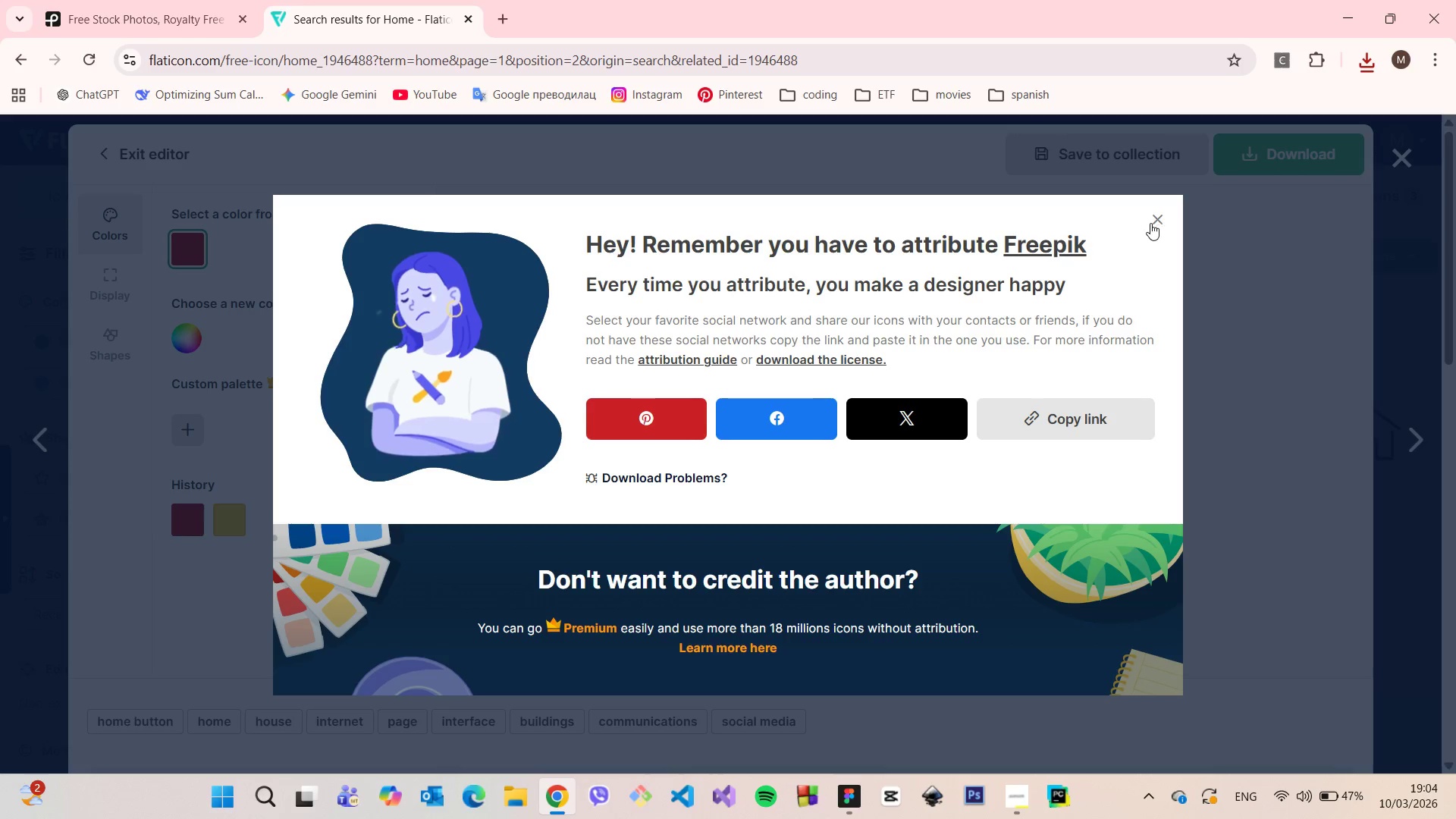 
left_click([1150, 223])
 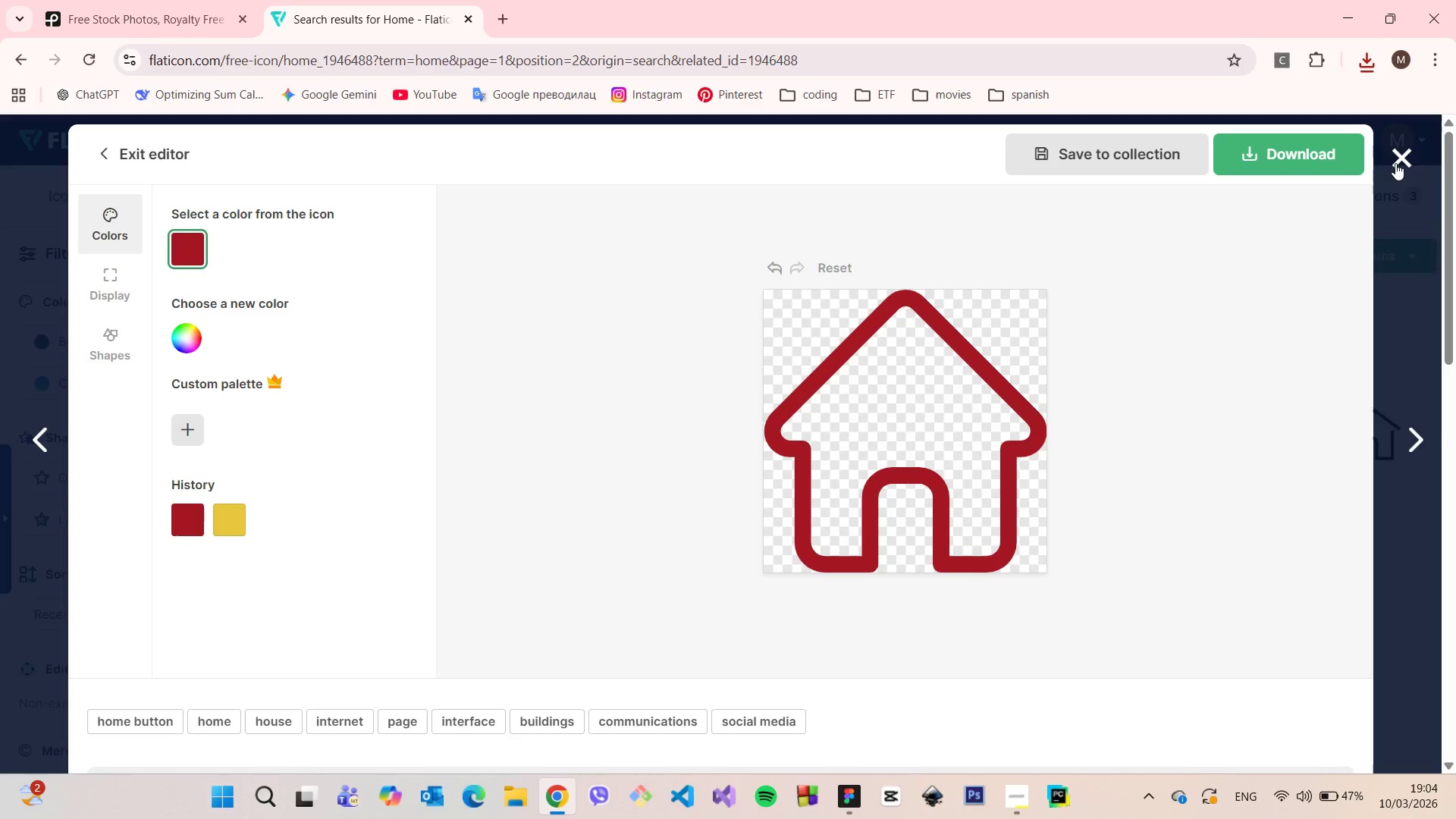 
left_click([1395, 163])
 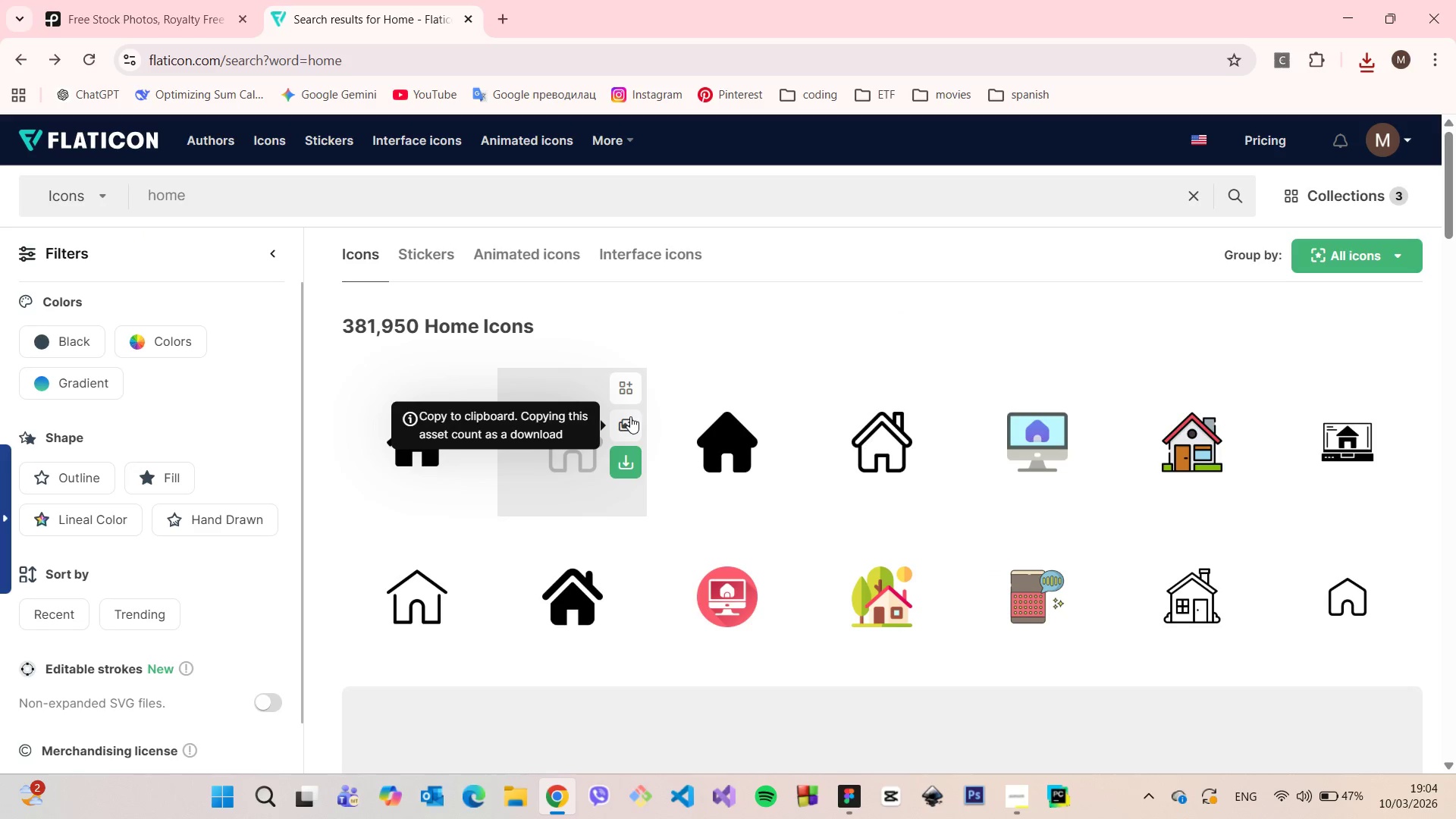 
scroll: coordinate [564, 426], scroll_direction: down, amount: 3.0
 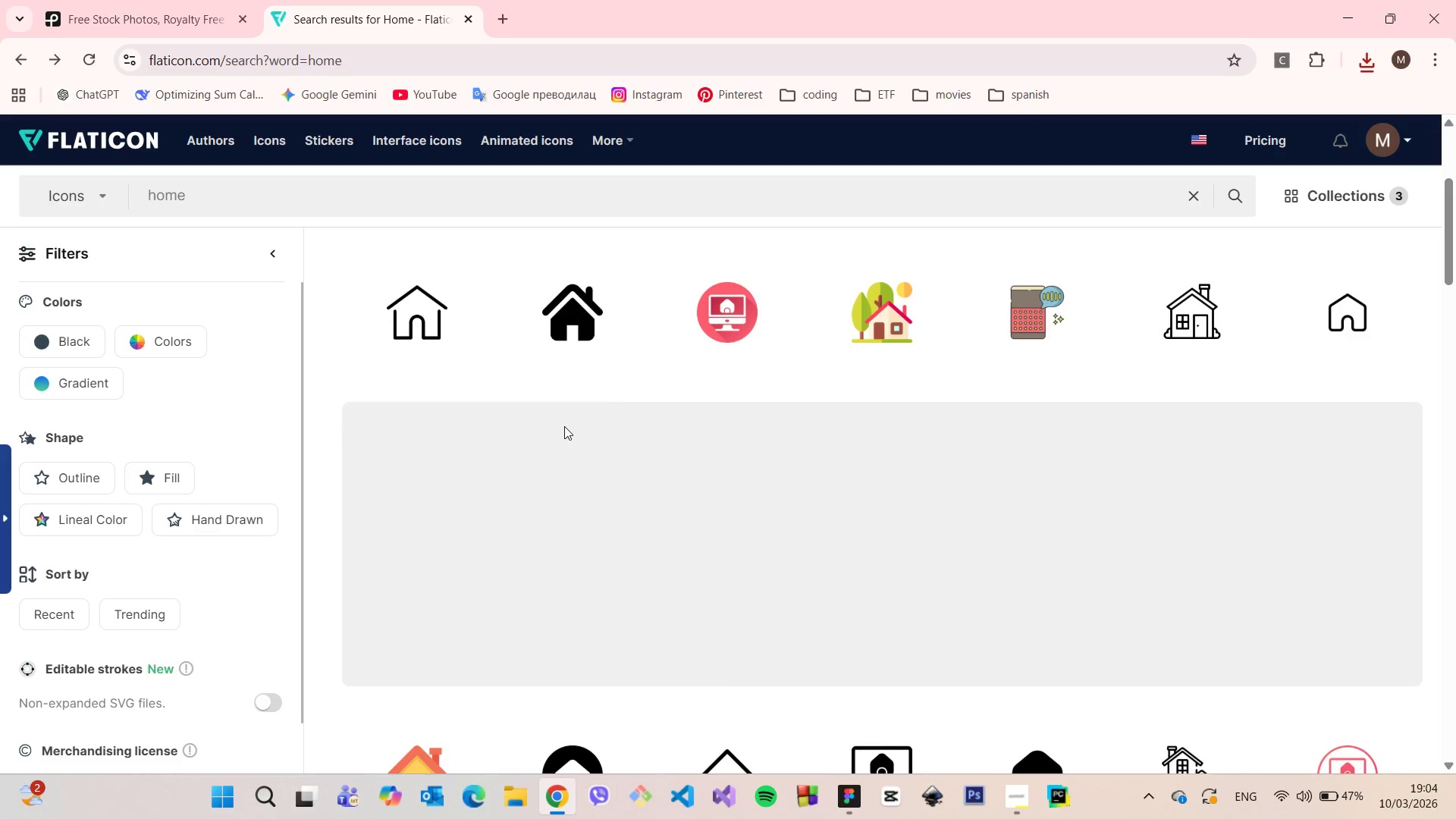 
scroll: coordinate [564, 426], scroll_direction: up, amount: 2.0
 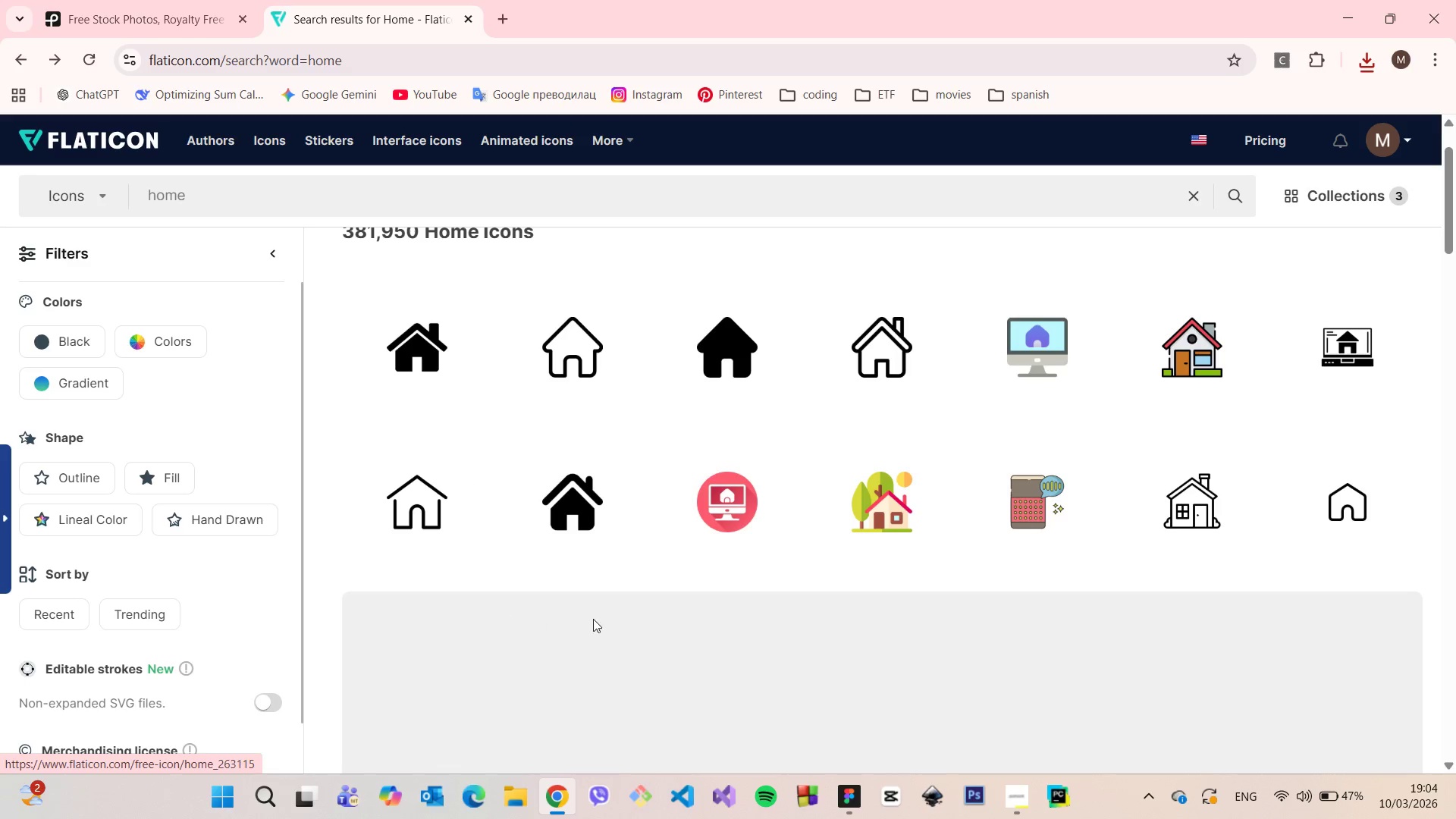 
wait(5.73)
 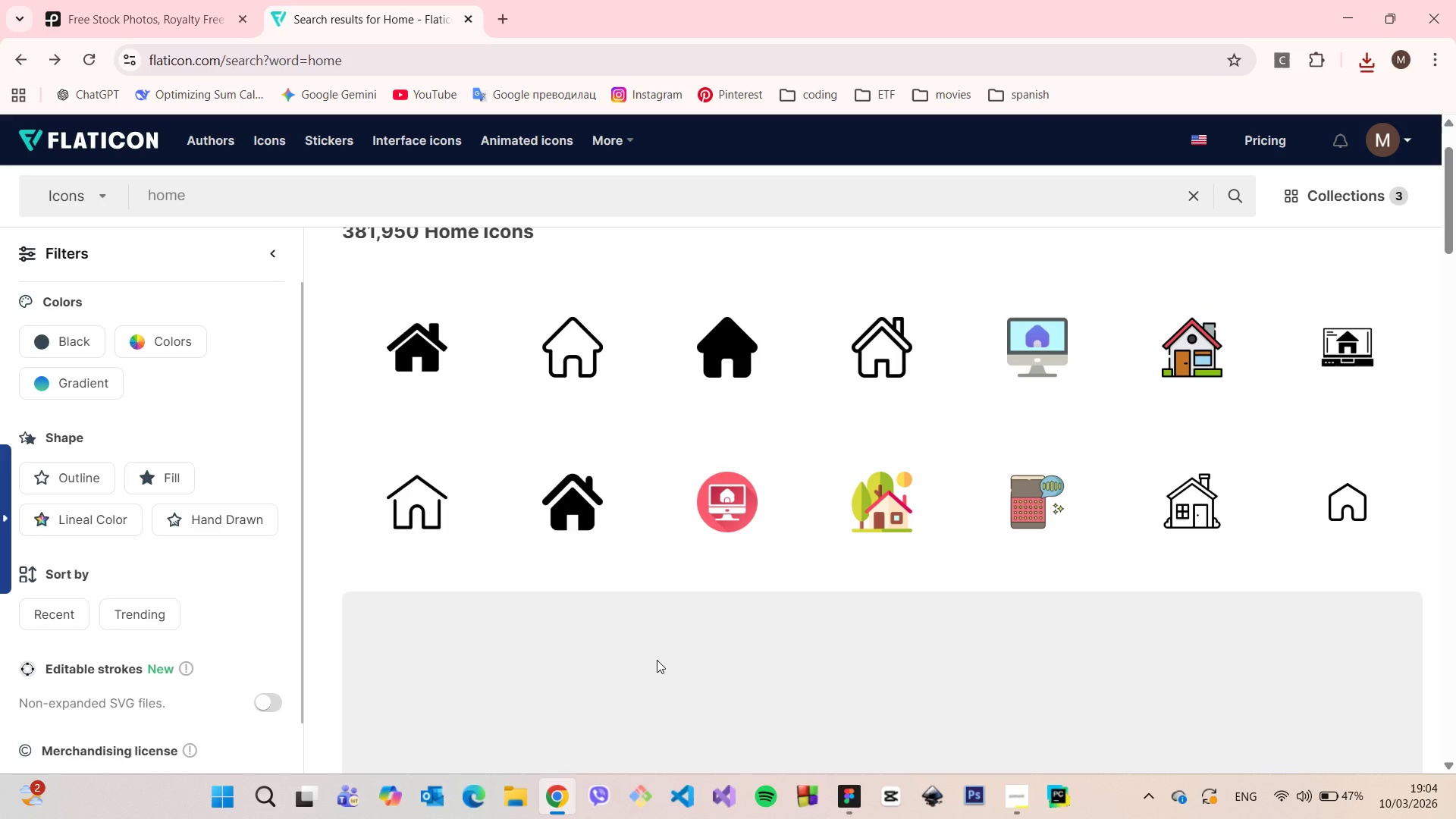 
scroll: coordinate [651, 538], scroll_direction: down, amount: 8.0
 